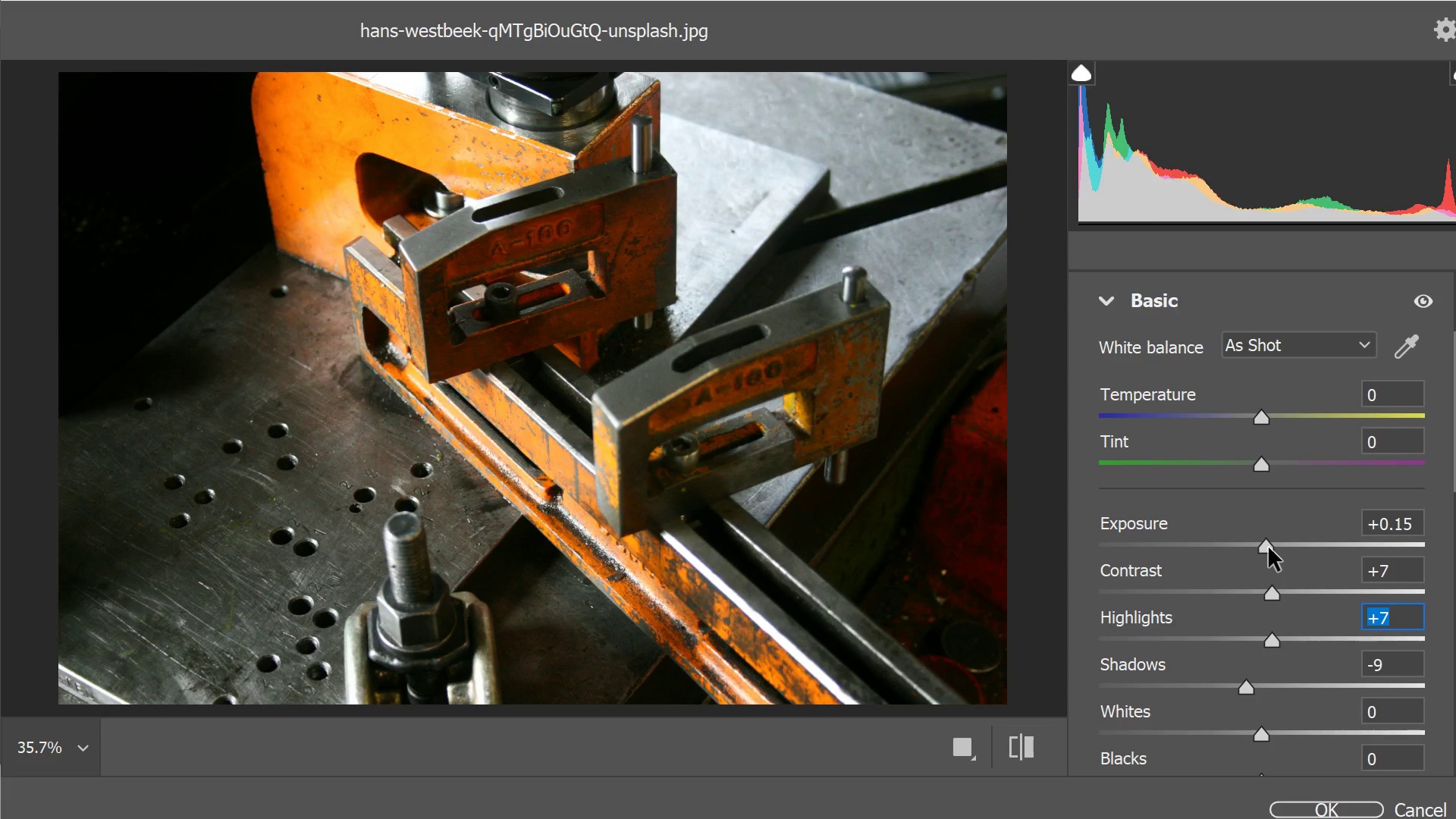 
left_click_drag(start_coordinate=[1267, 548], to_coordinate=[1273, 548])
 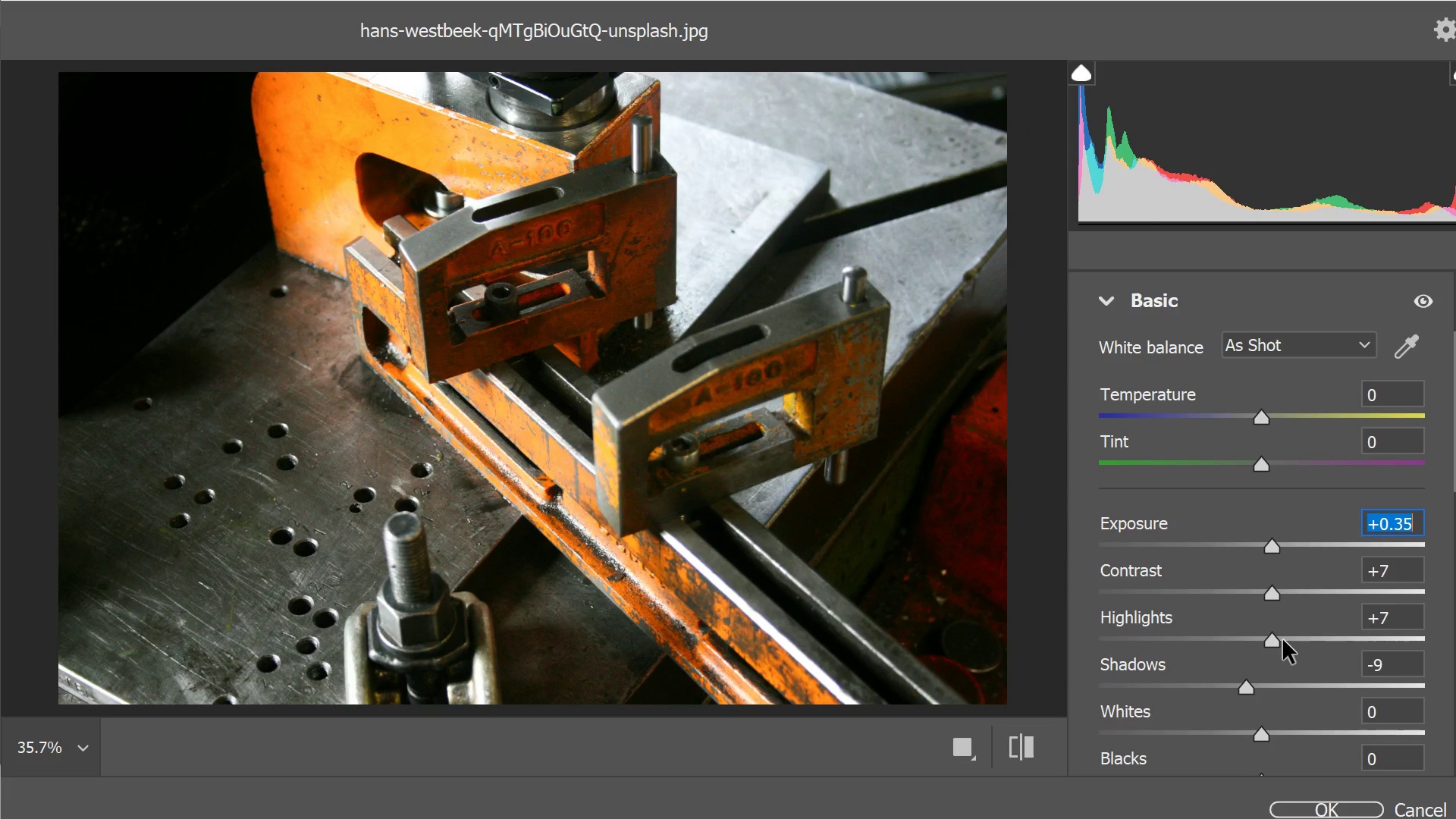 
left_click_drag(start_coordinate=[1275, 640], to_coordinate=[1241, 645])
 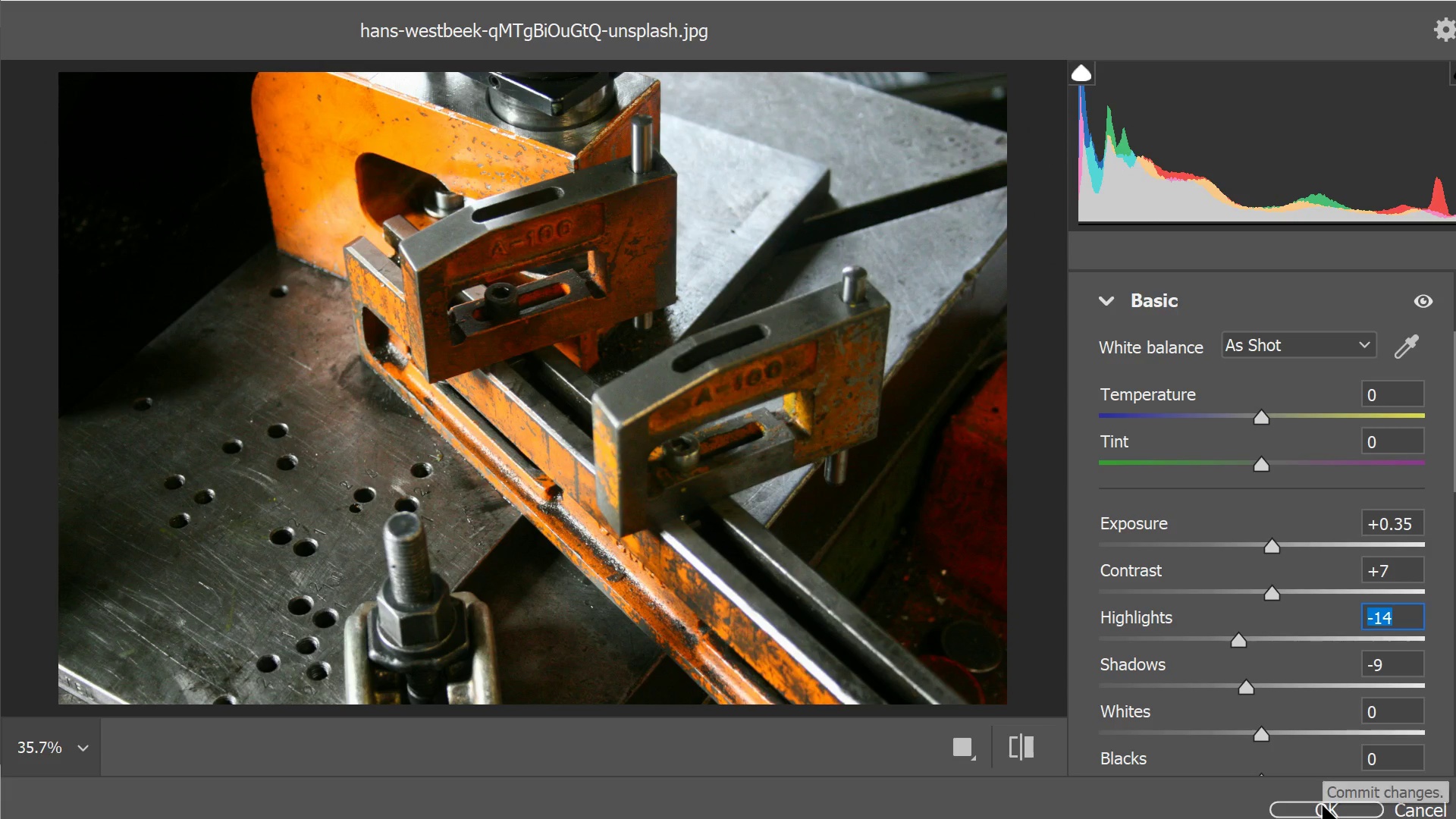 
left_click([1323, 805])
 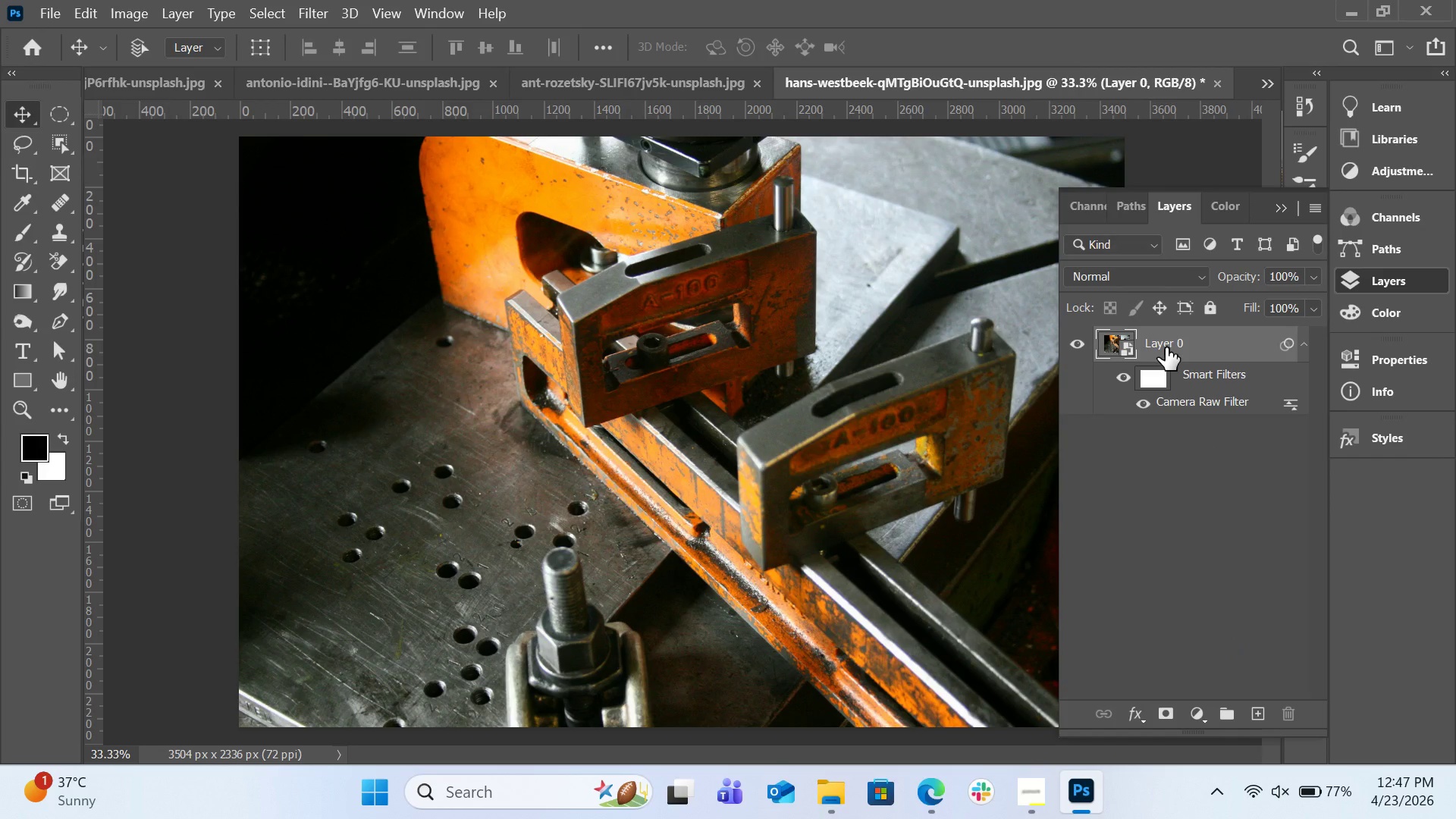 
wait(7.0)
 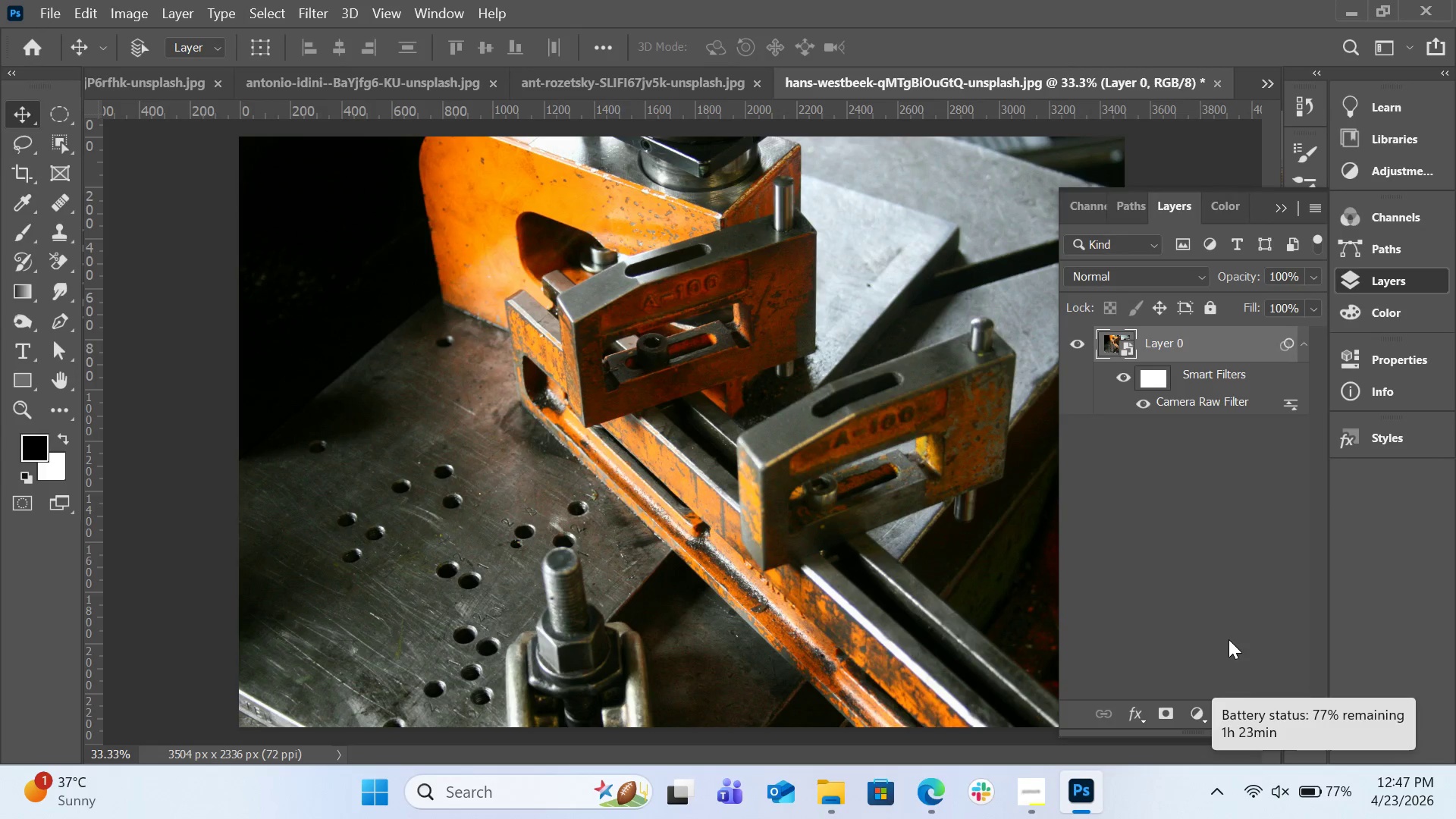 
left_click([40, 11])
 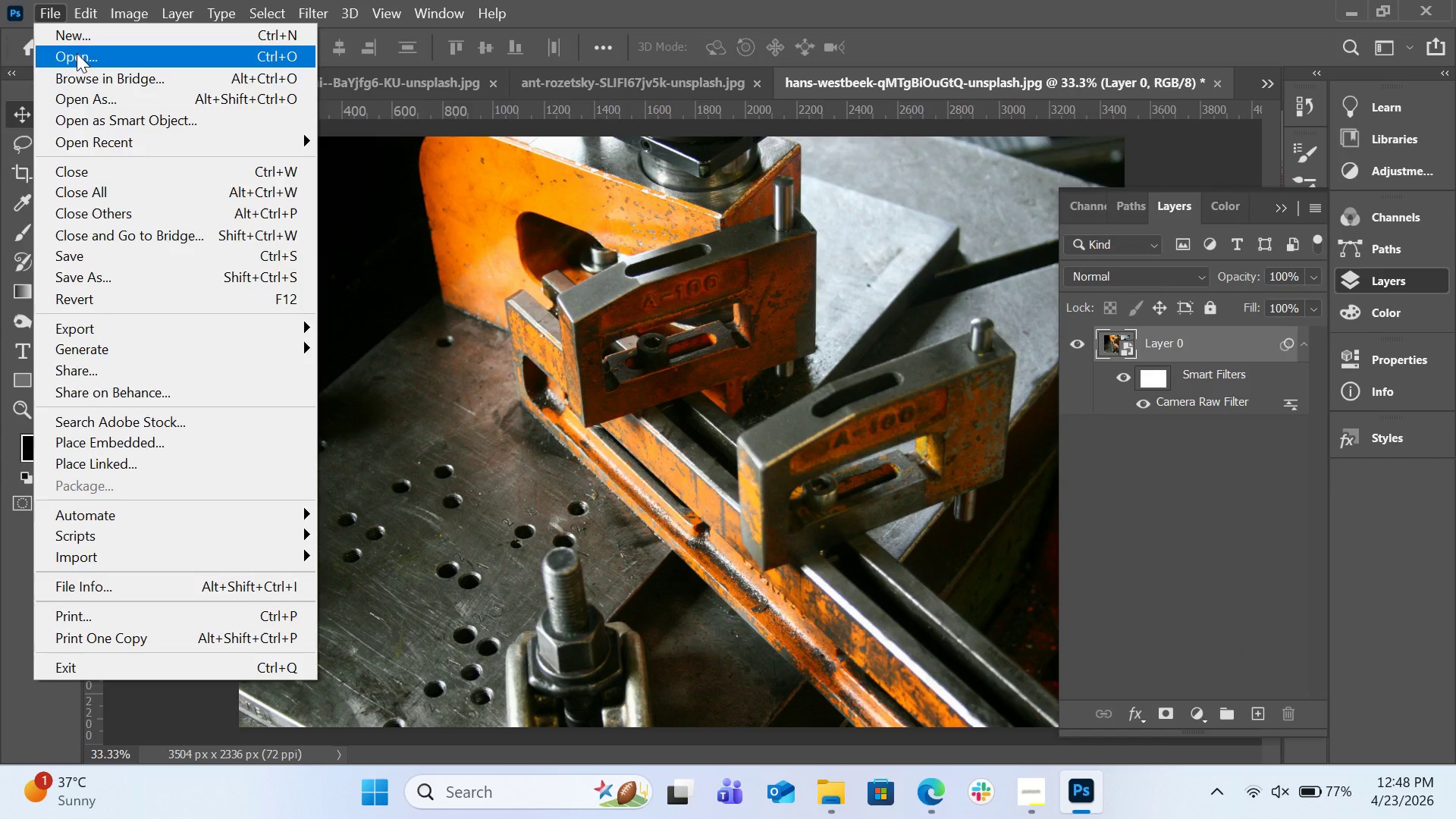 
left_click([77, 53])
 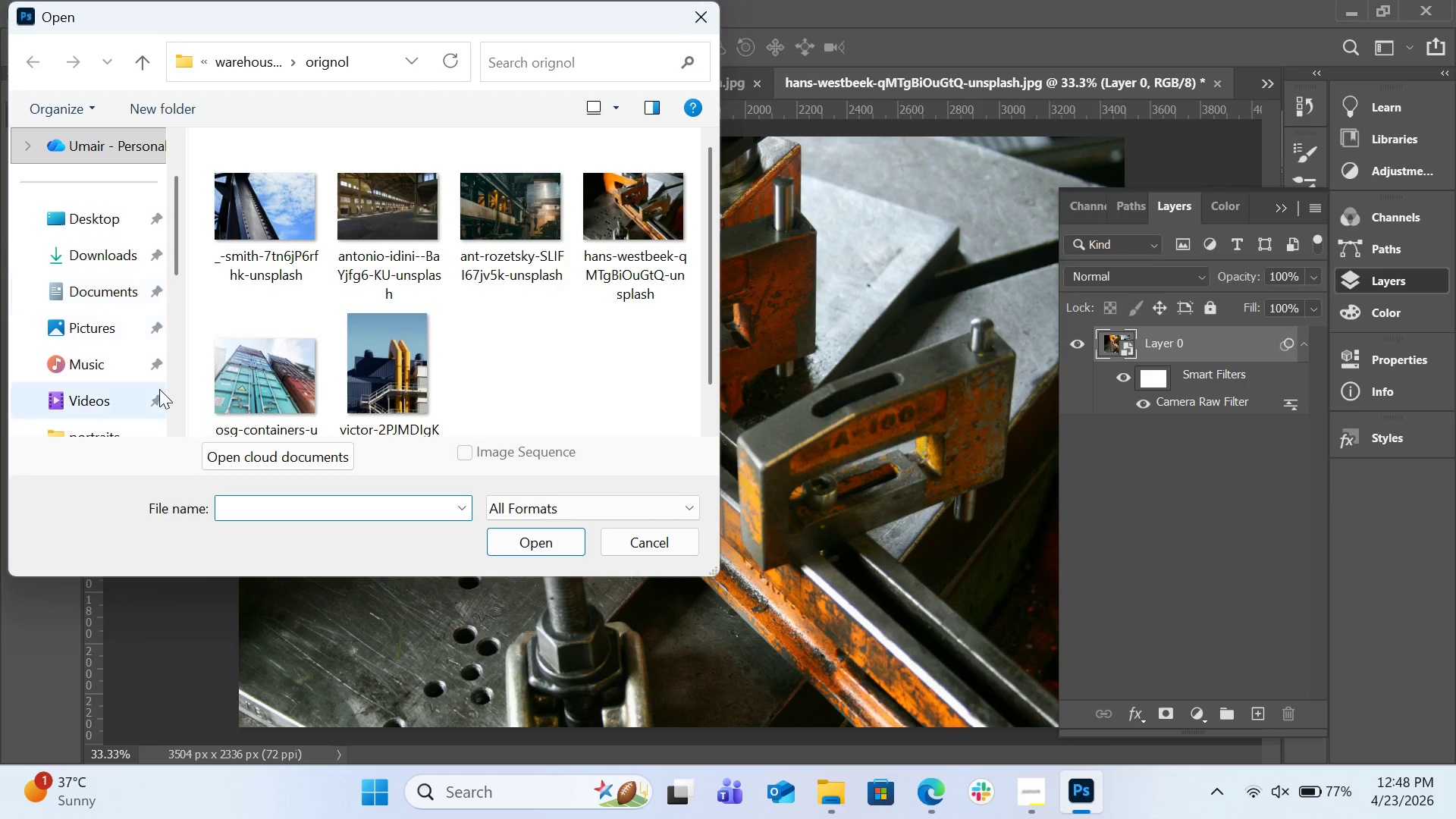 
double_click([265, 369])
 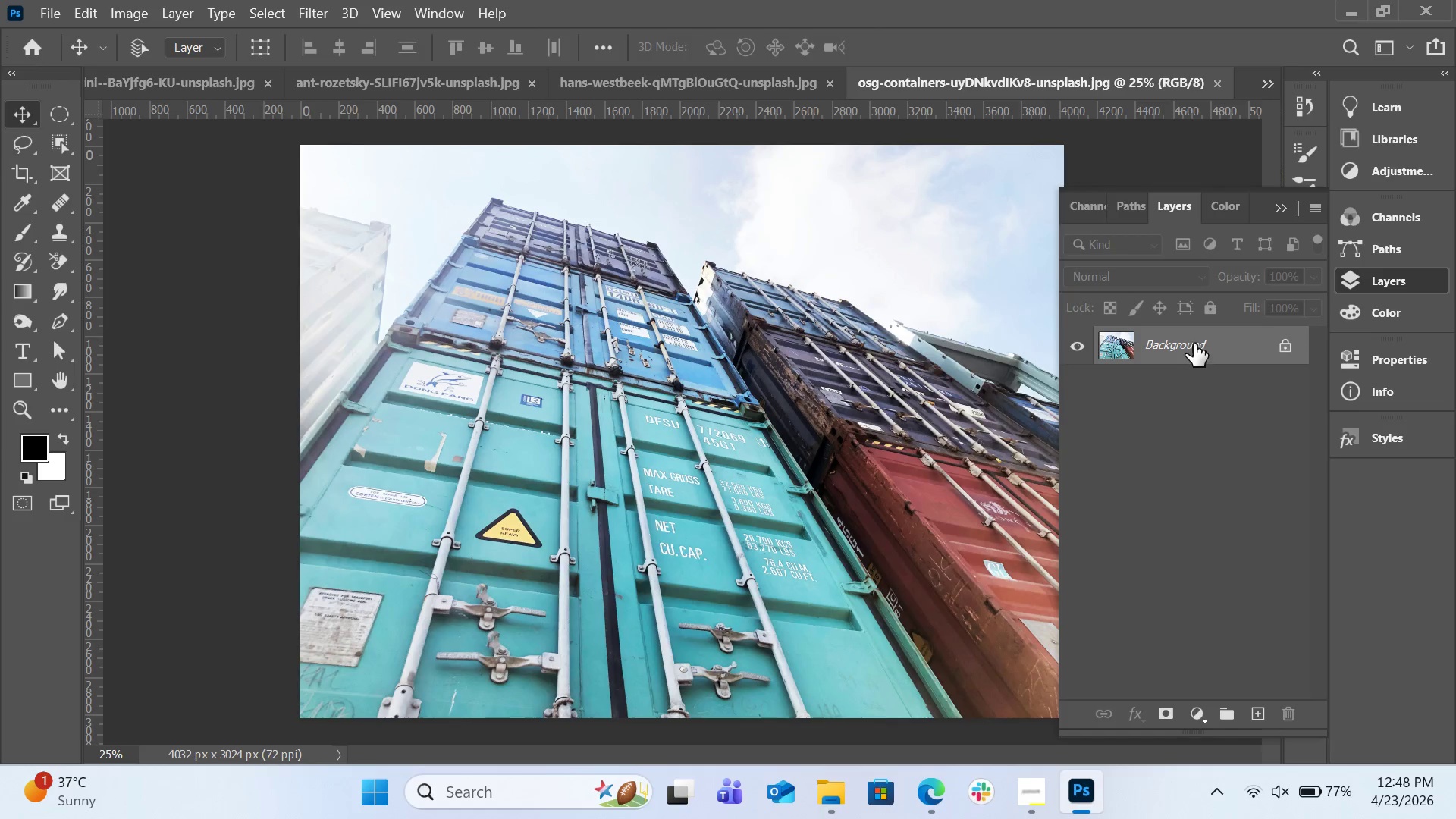 
right_click([1194, 344])
 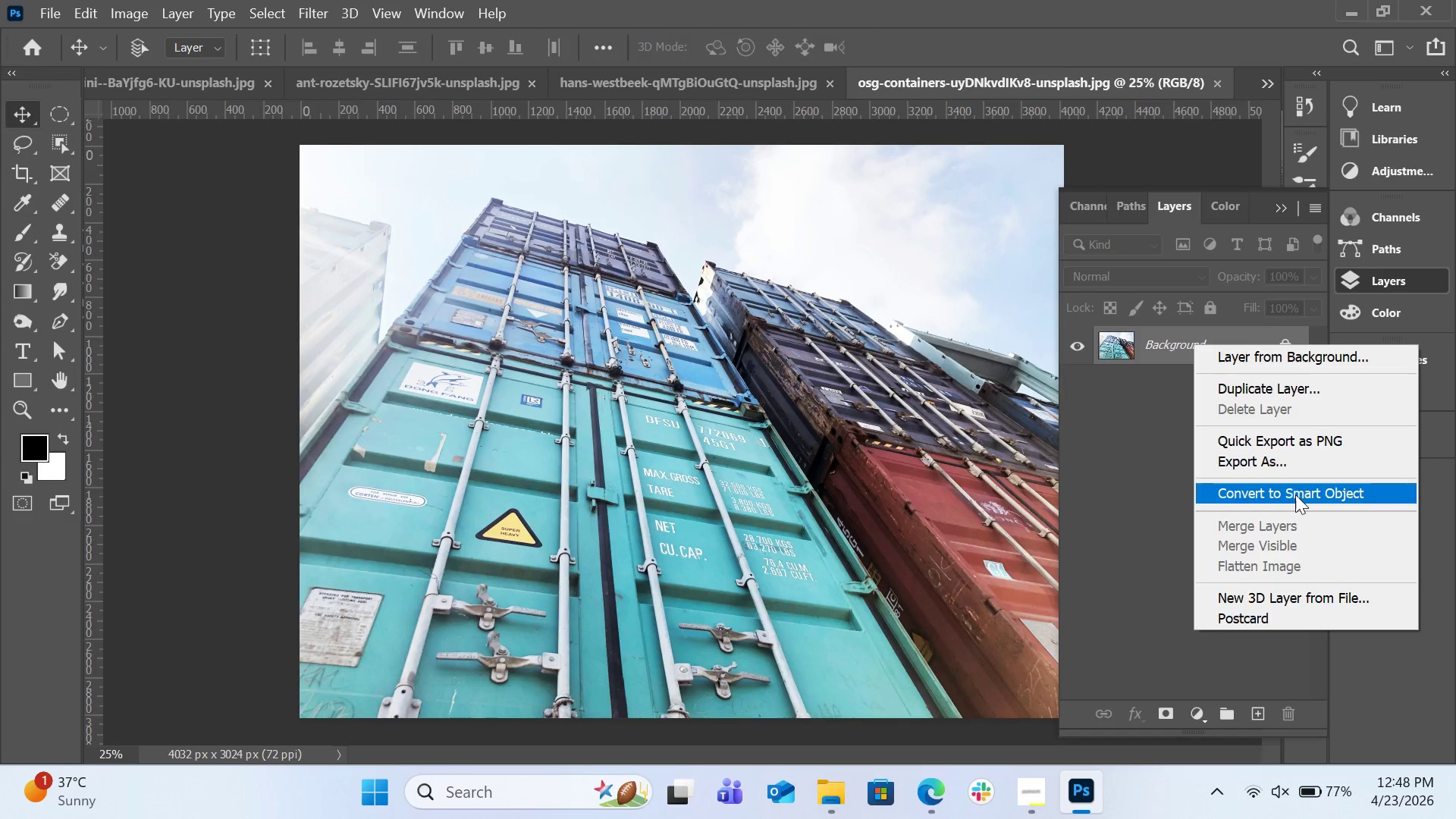 
left_click([1295, 490])
 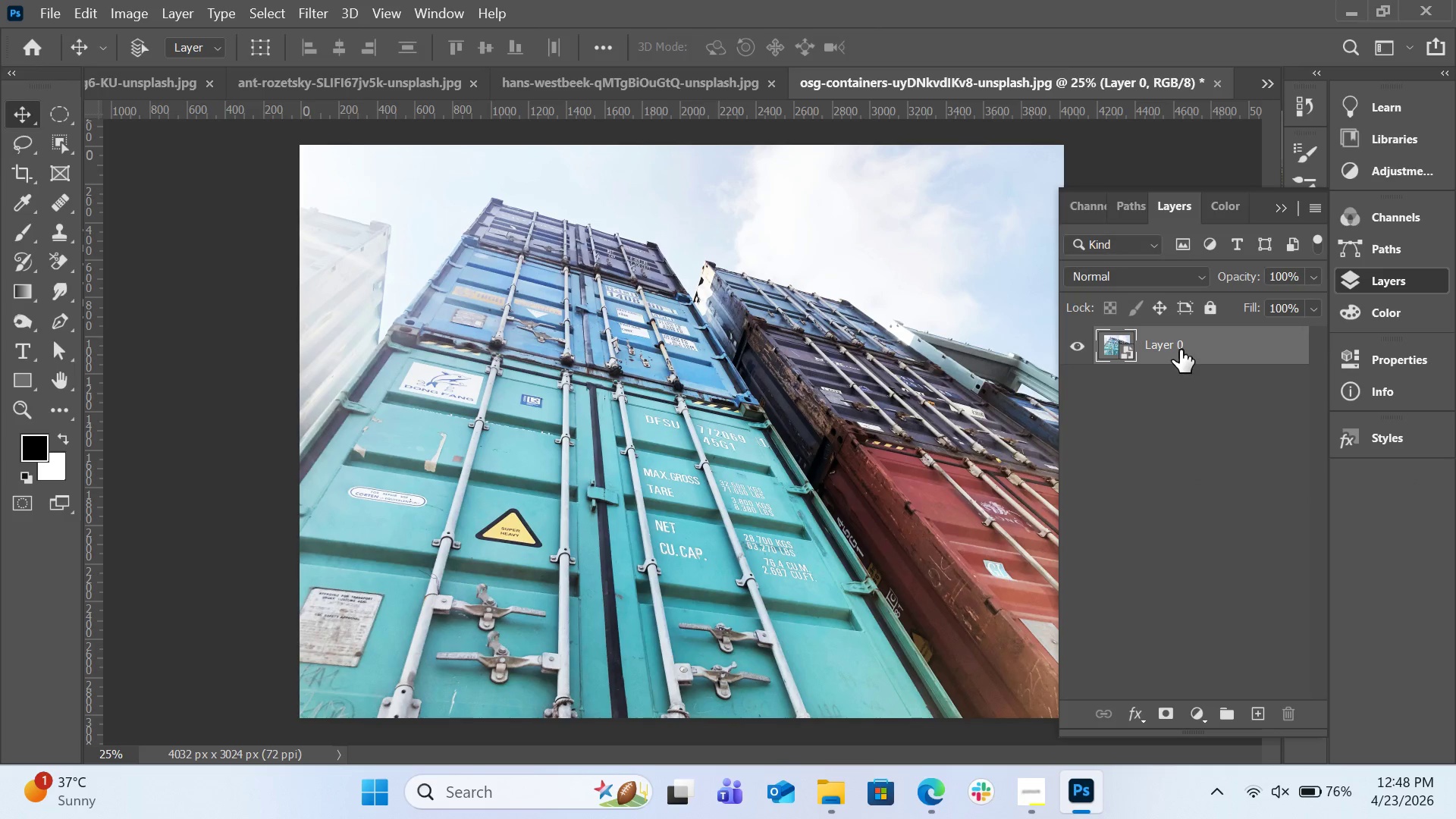 
double_click([1180, 350])
 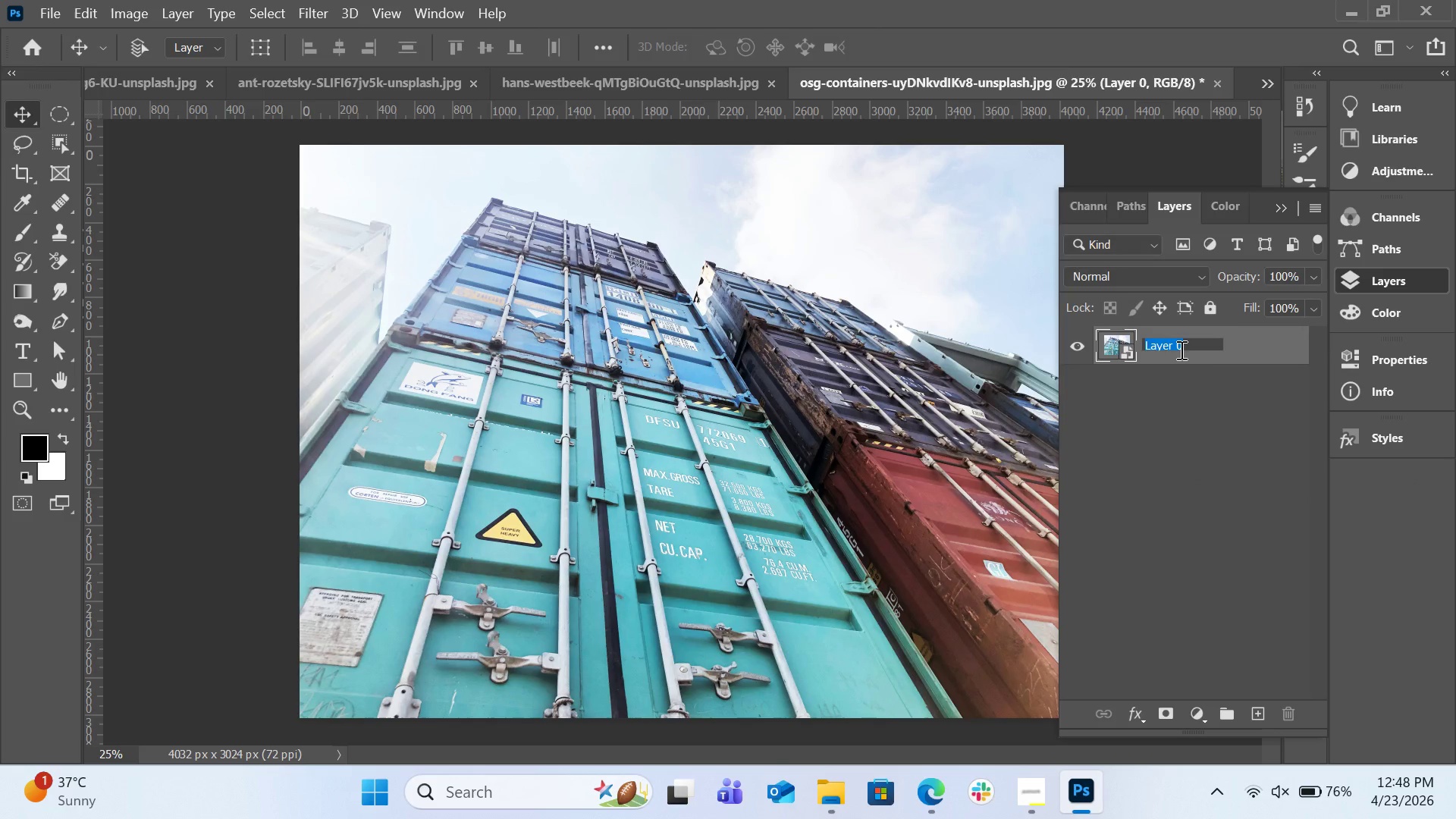 
type(container)
 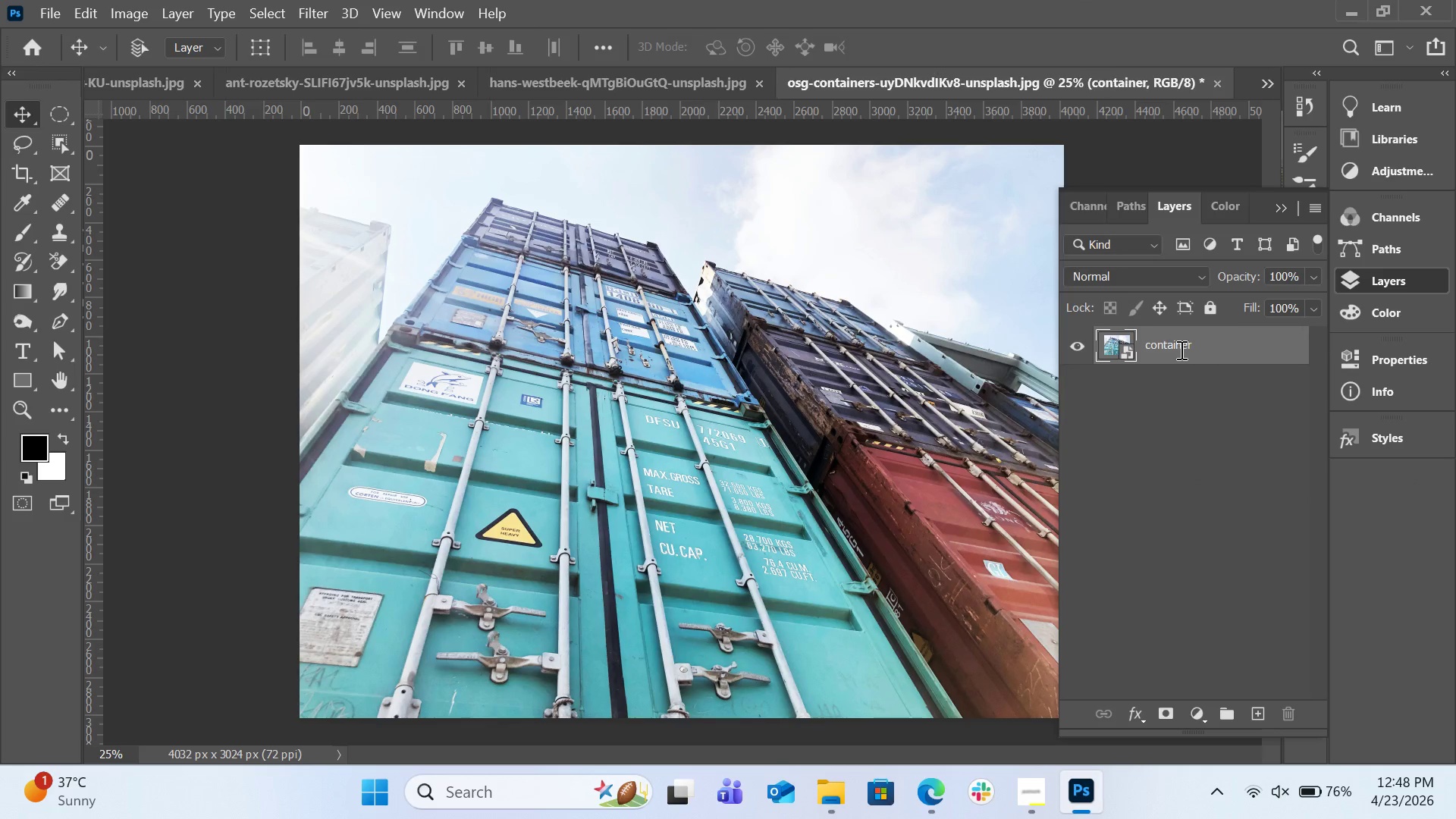 
key(Enter)
 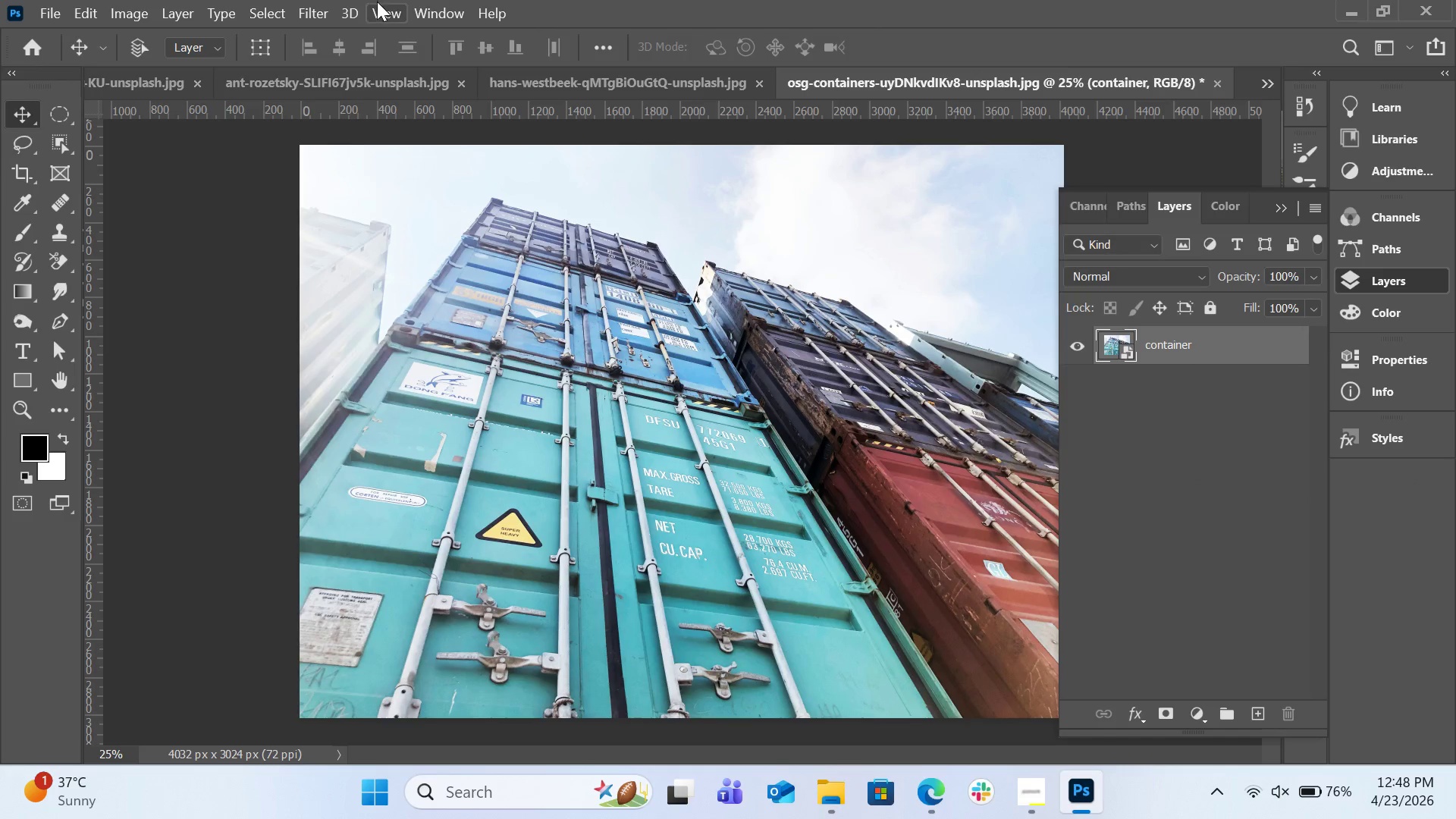 
left_click([311, 8])
 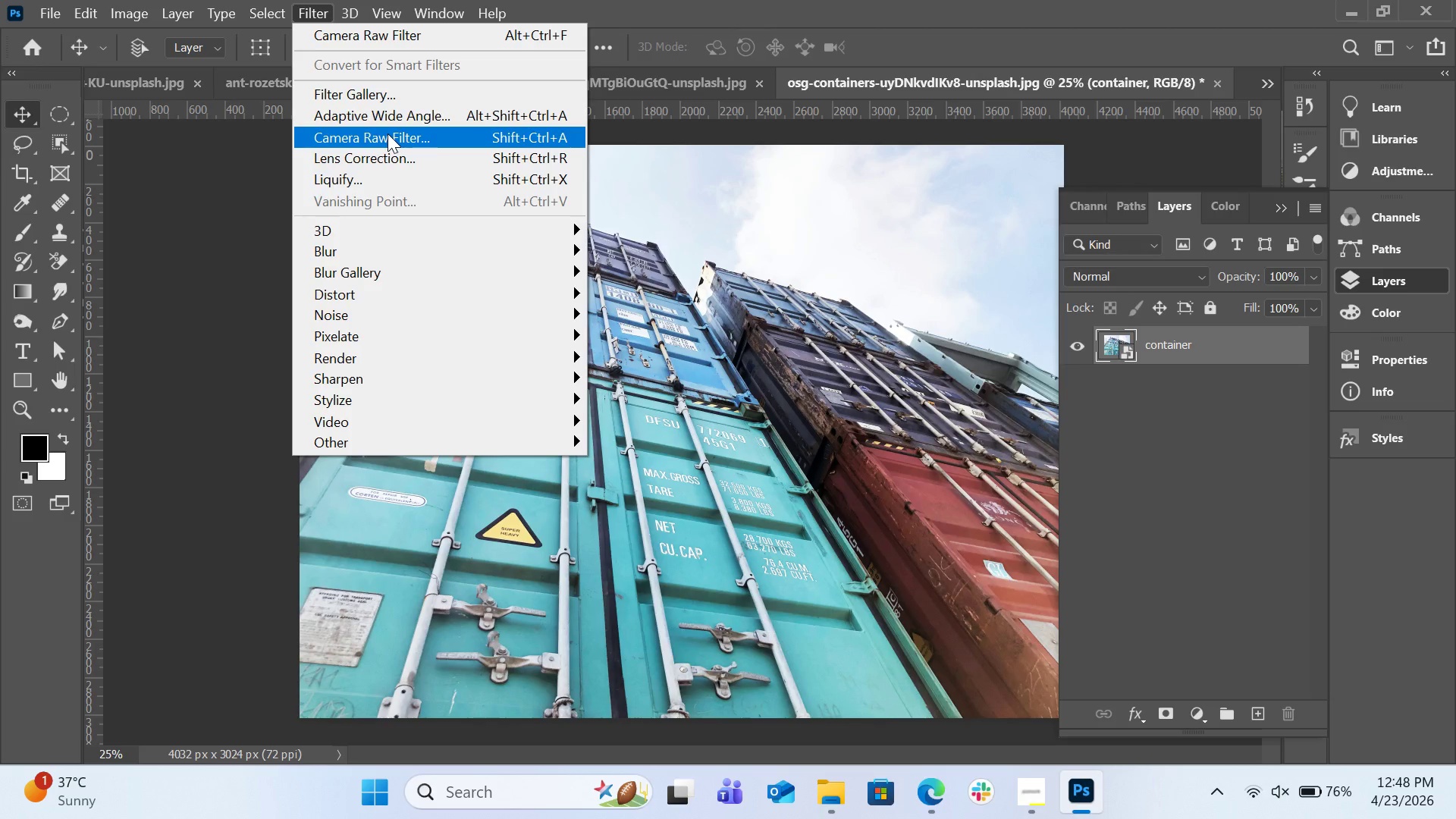 
left_click([388, 133])
 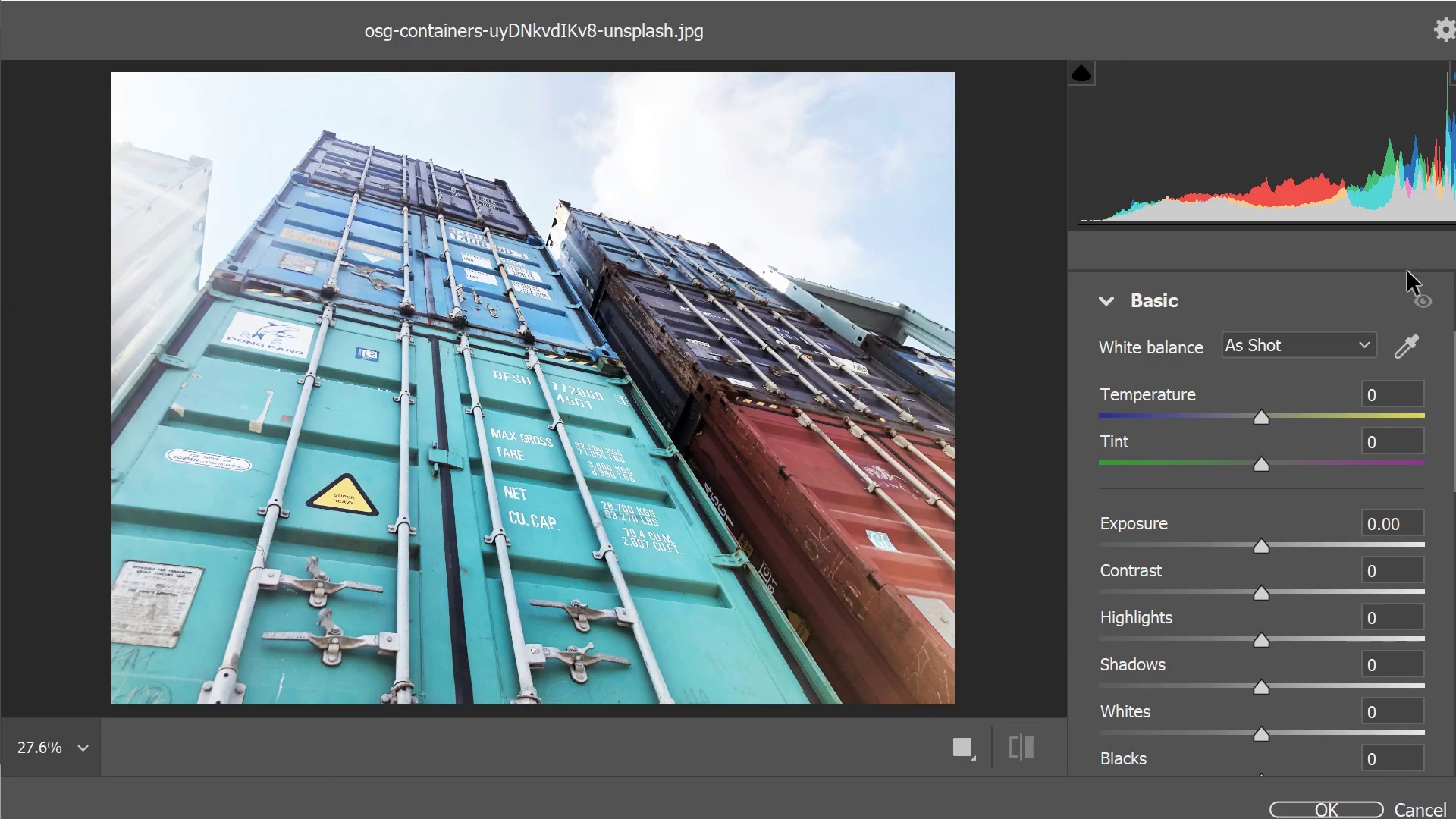 
wait(6.89)
 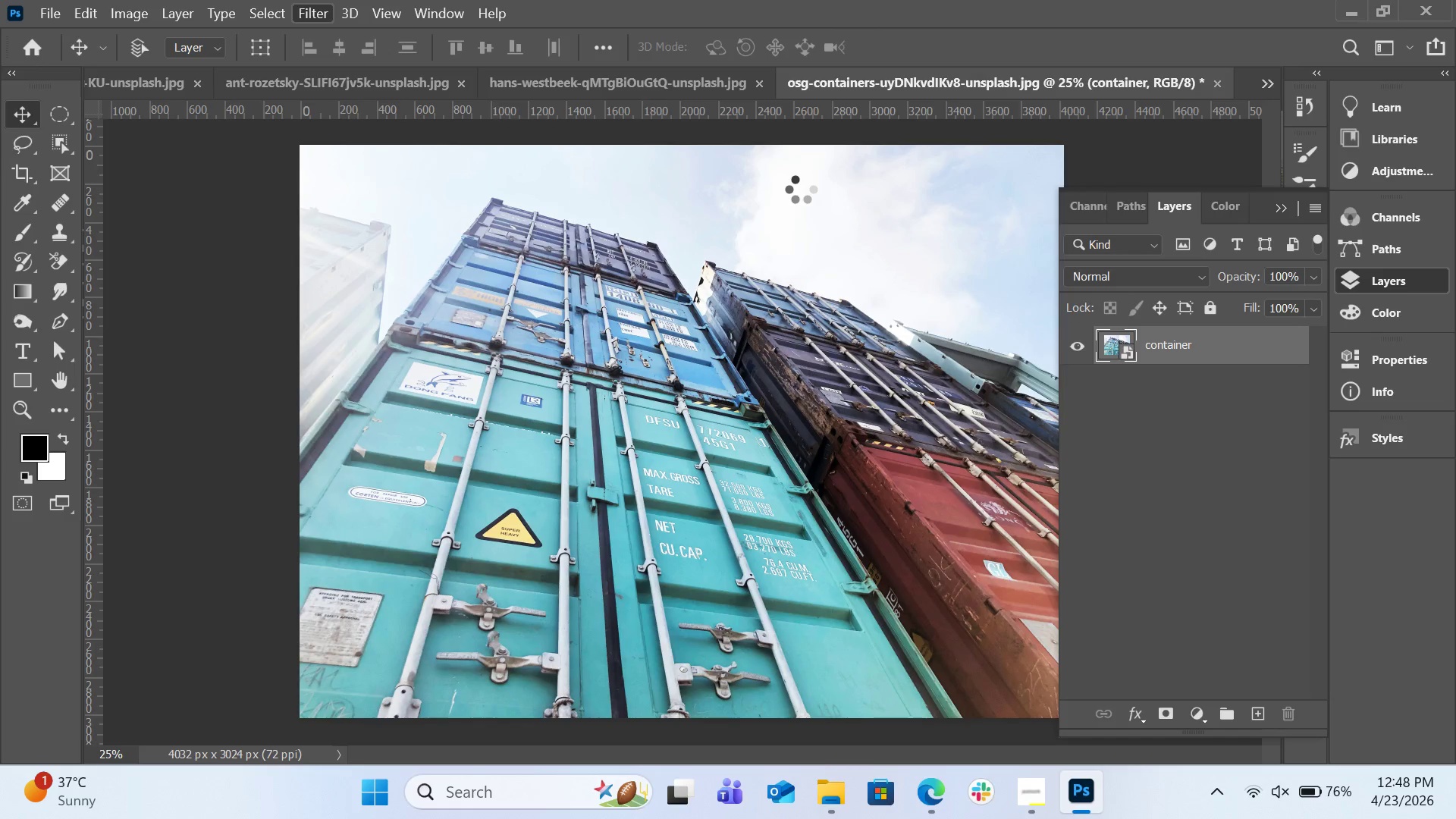 
left_click_drag(start_coordinate=[1264, 548], to_coordinate=[1241, 556])
 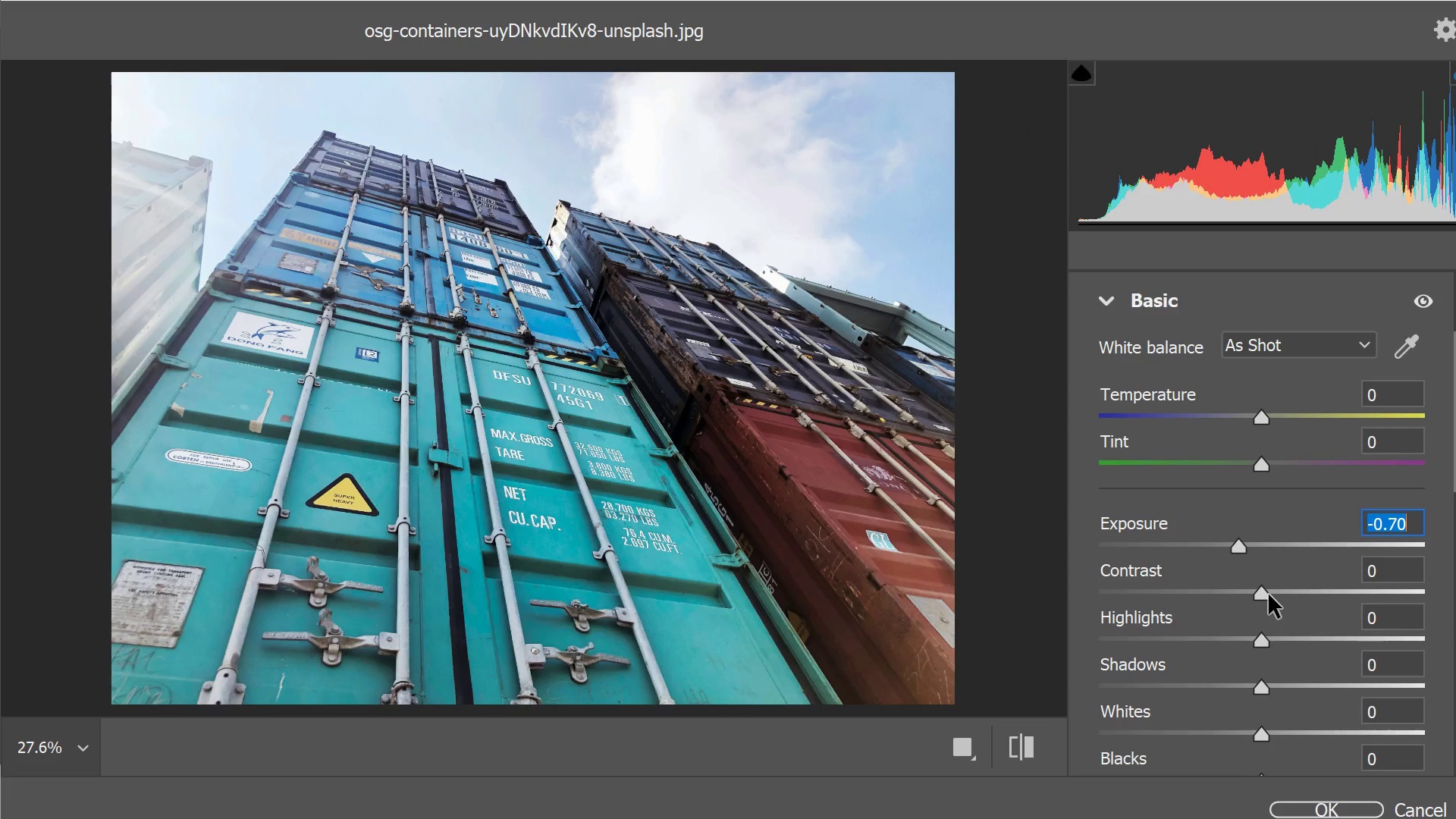 
left_click_drag(start_coordinate=[1265, 592], to_coordinate=[1238, 598])
 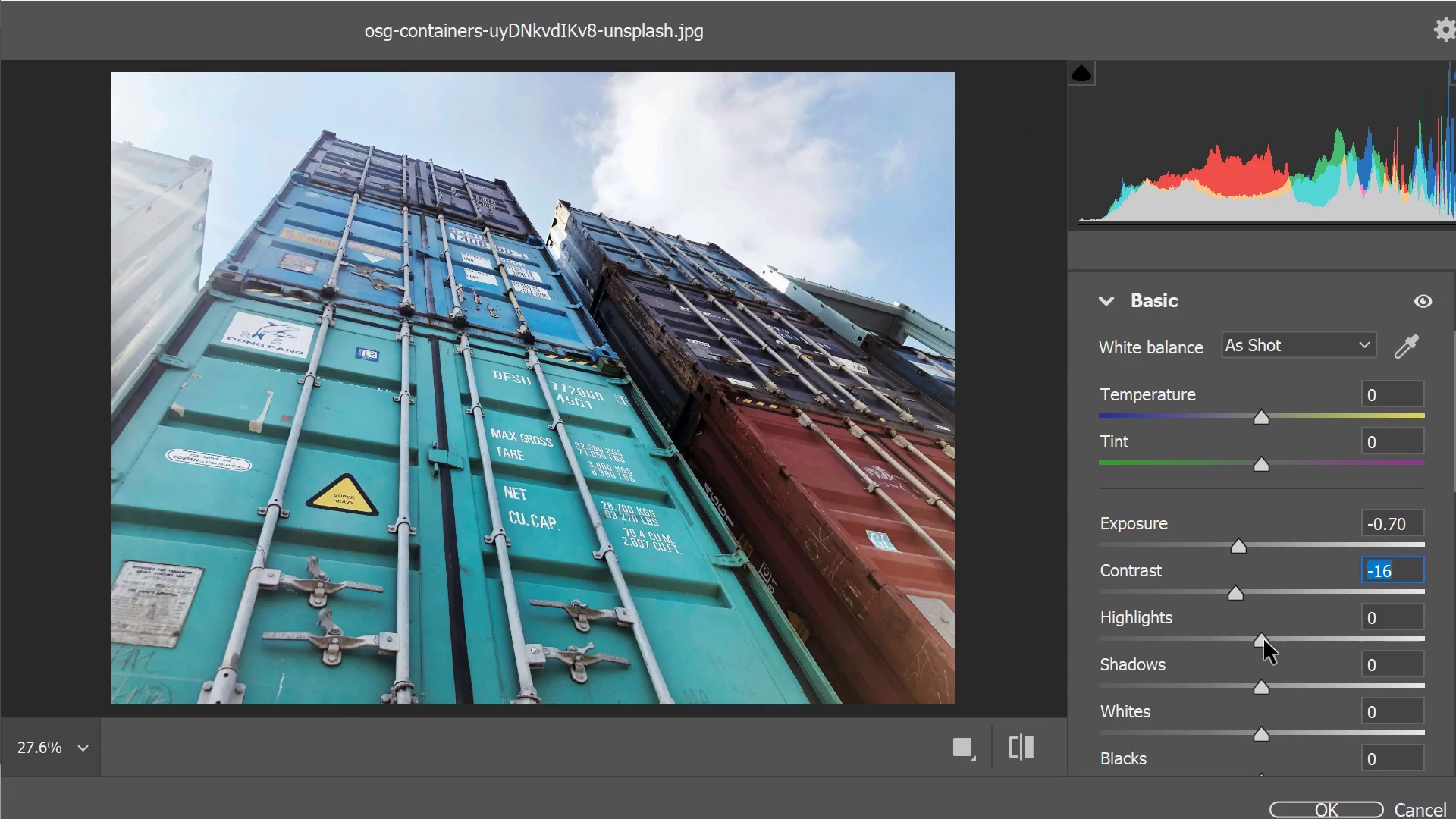 
left_click_drag(start_coordinate=[1264, 640], to_coordinate=[1232, 645])
 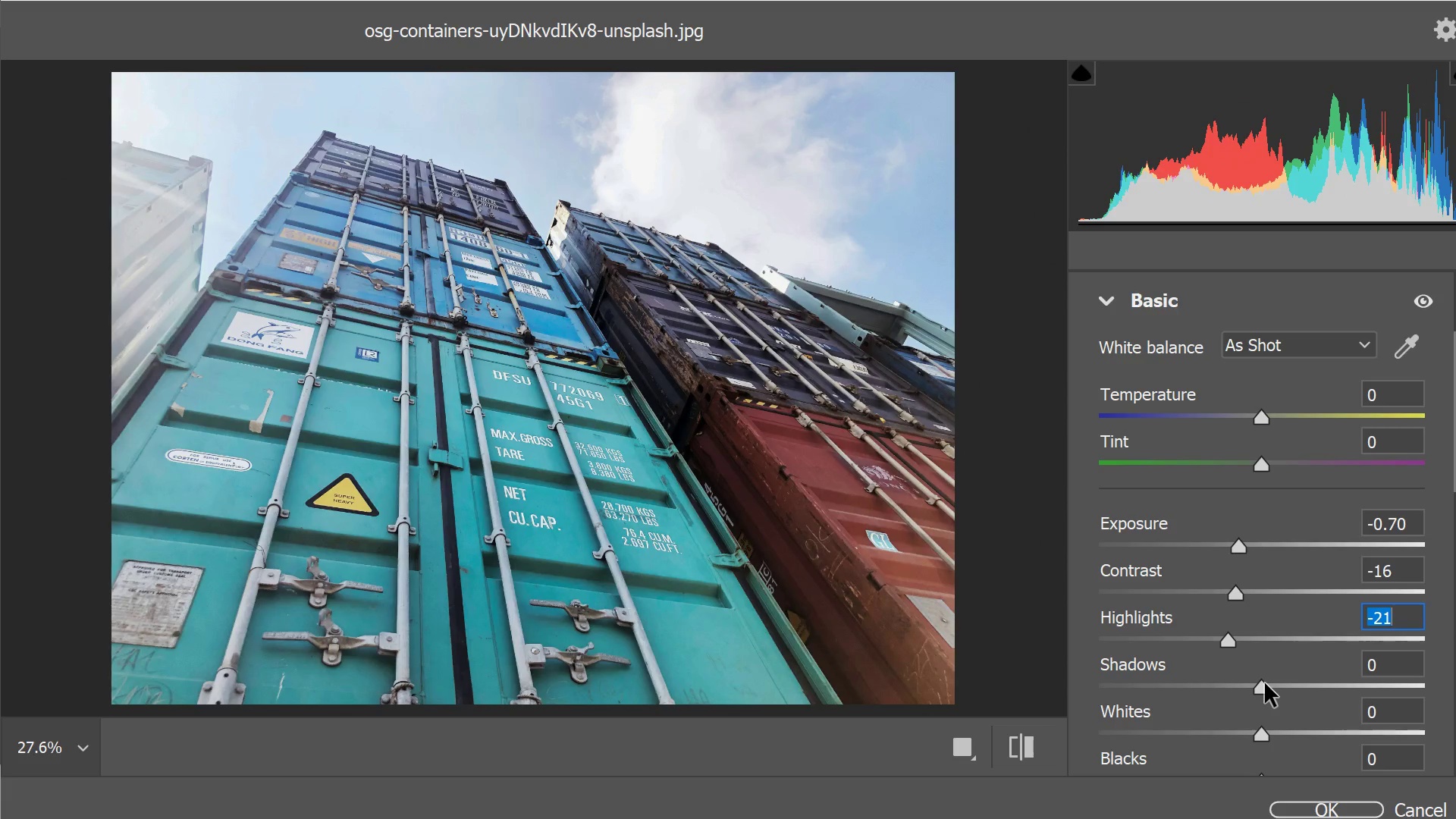 
left_click_drag(start_coordinate=[1266, 685], to_coordinate=[1260, 687])
 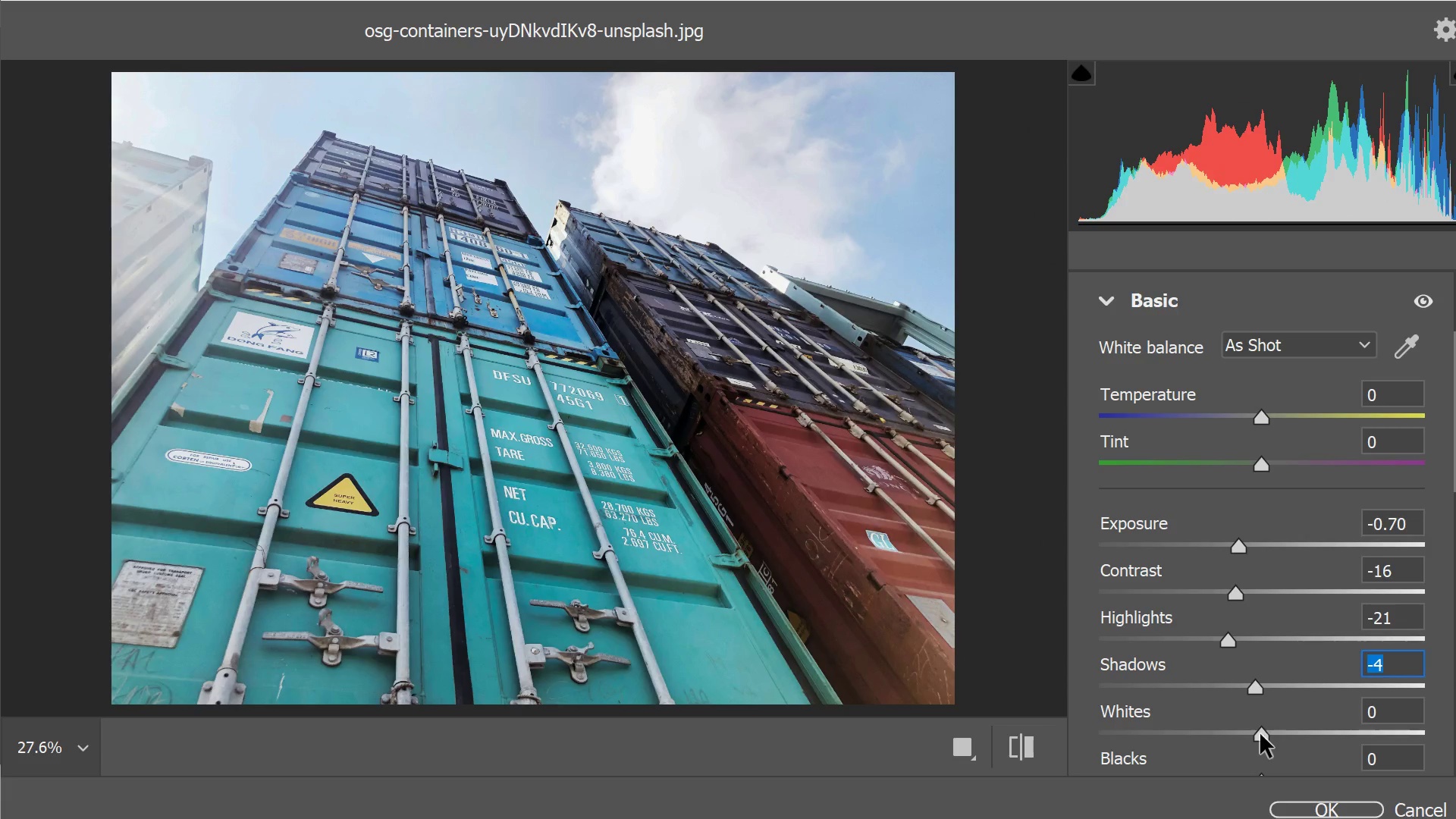 
left_click_drag(start_coordinate=[1260, 734], to_coordinate=[1238, 735])
 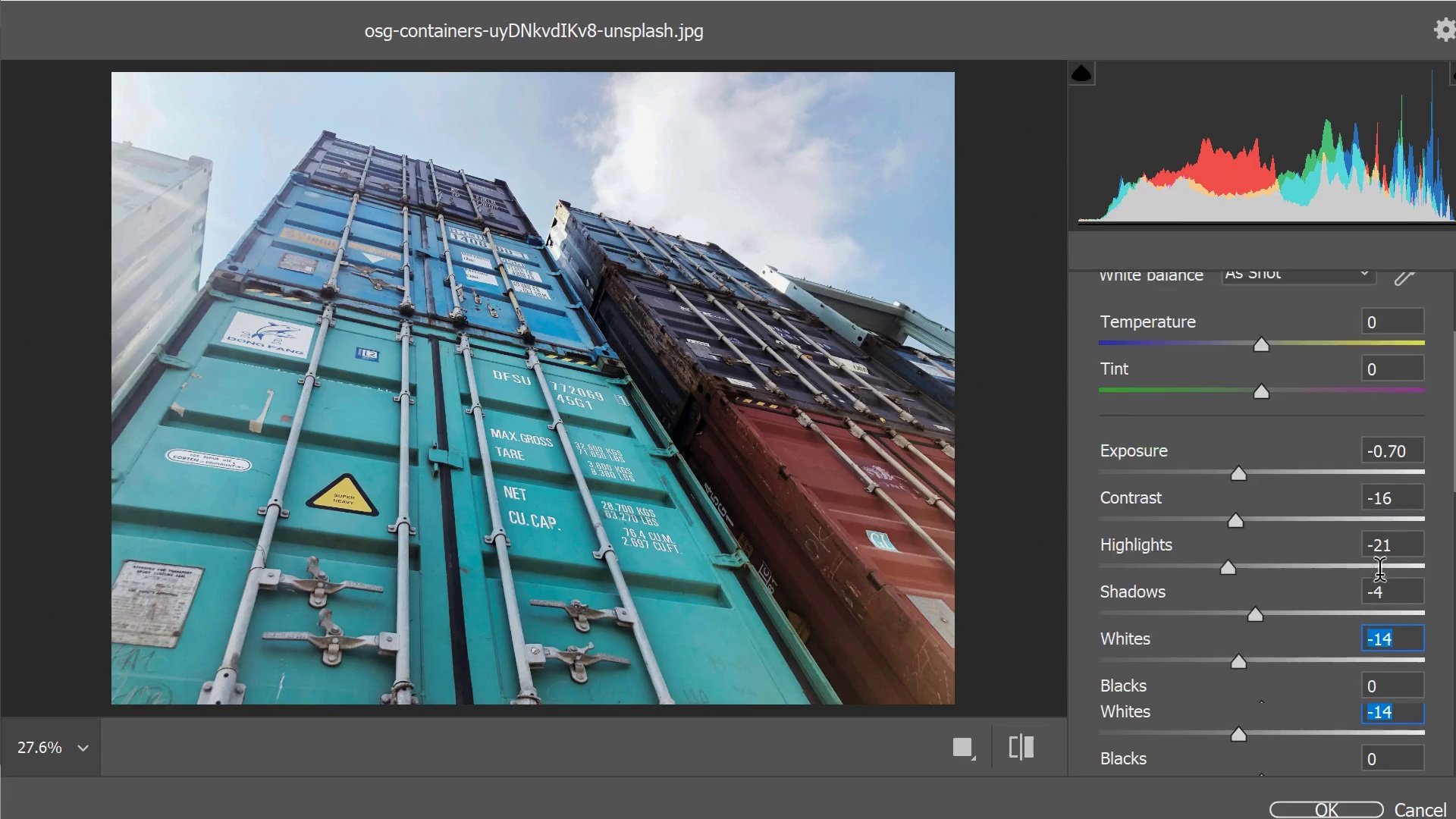 
scroll: coordinate [1379, 574], scroll_direction: down, amount: 2.0
 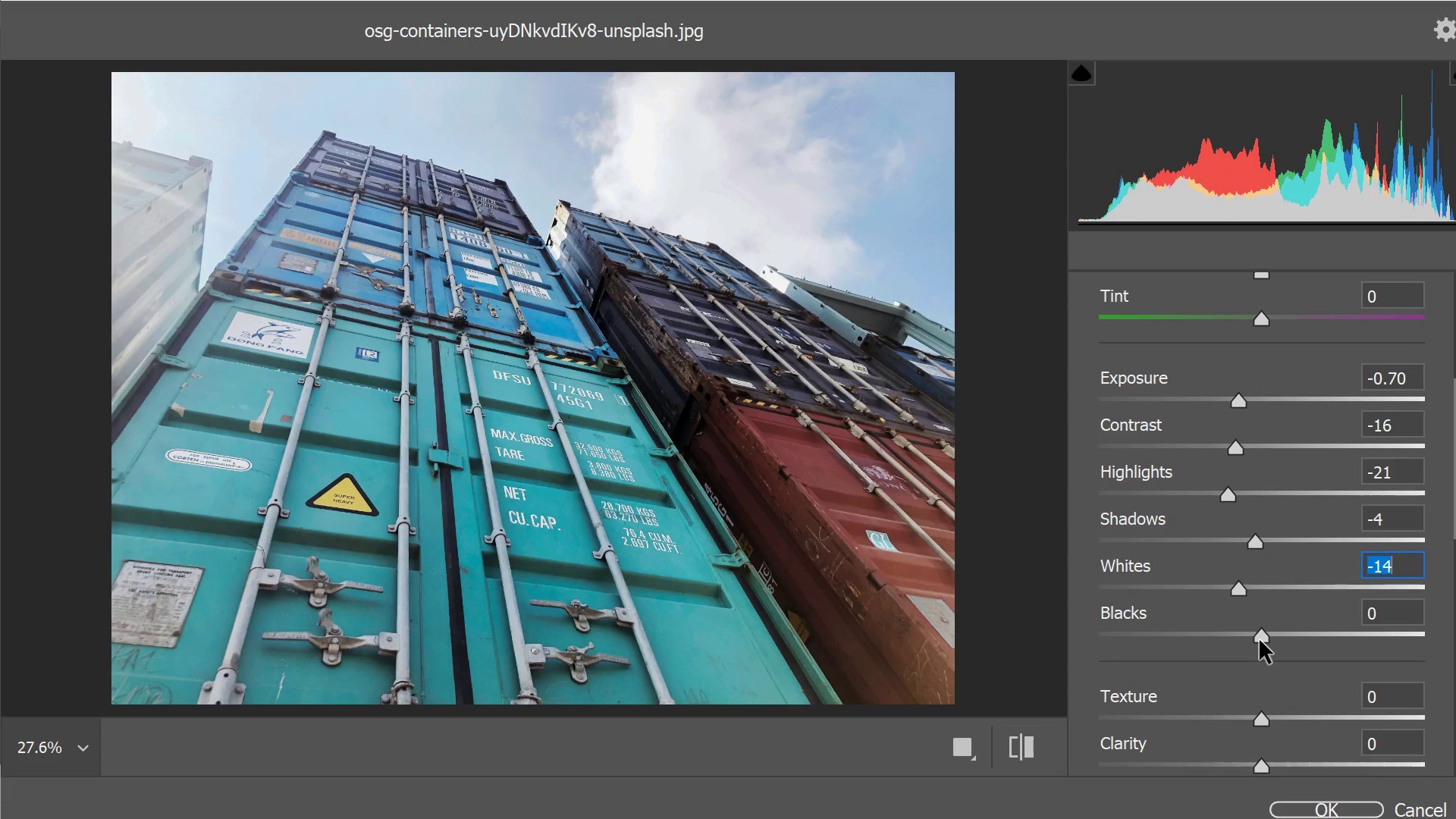 
left_click_drag(start_coordinate=[1261, 635], to_coordinate=[1245, 639])
 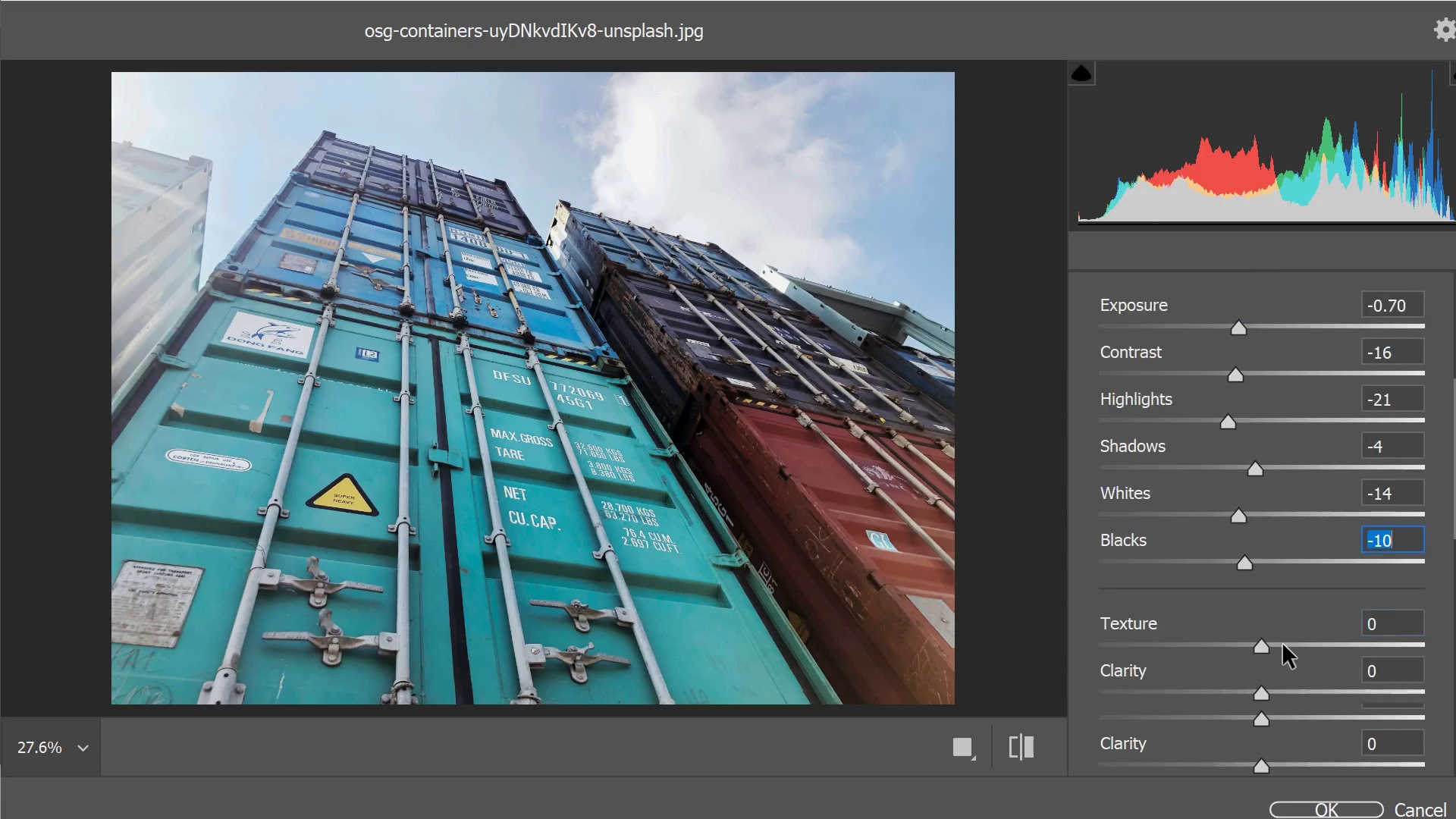 
scroll: coordinate [1283, 645], scroll_direction: down, amount: 3.0
 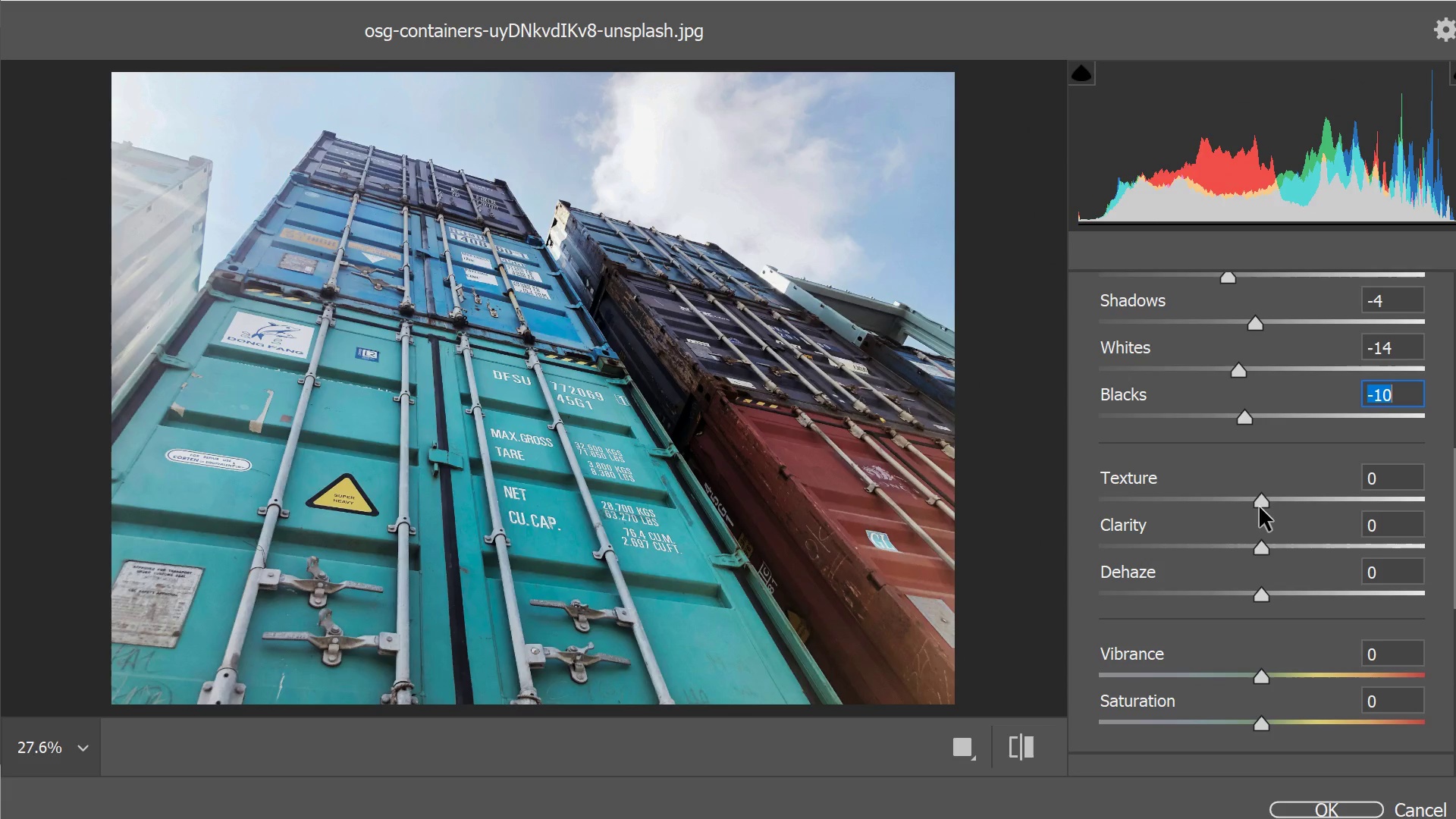 
left_click_drag(start_coordinate=[1260, 502], to_coordinate=[1267, 501])
 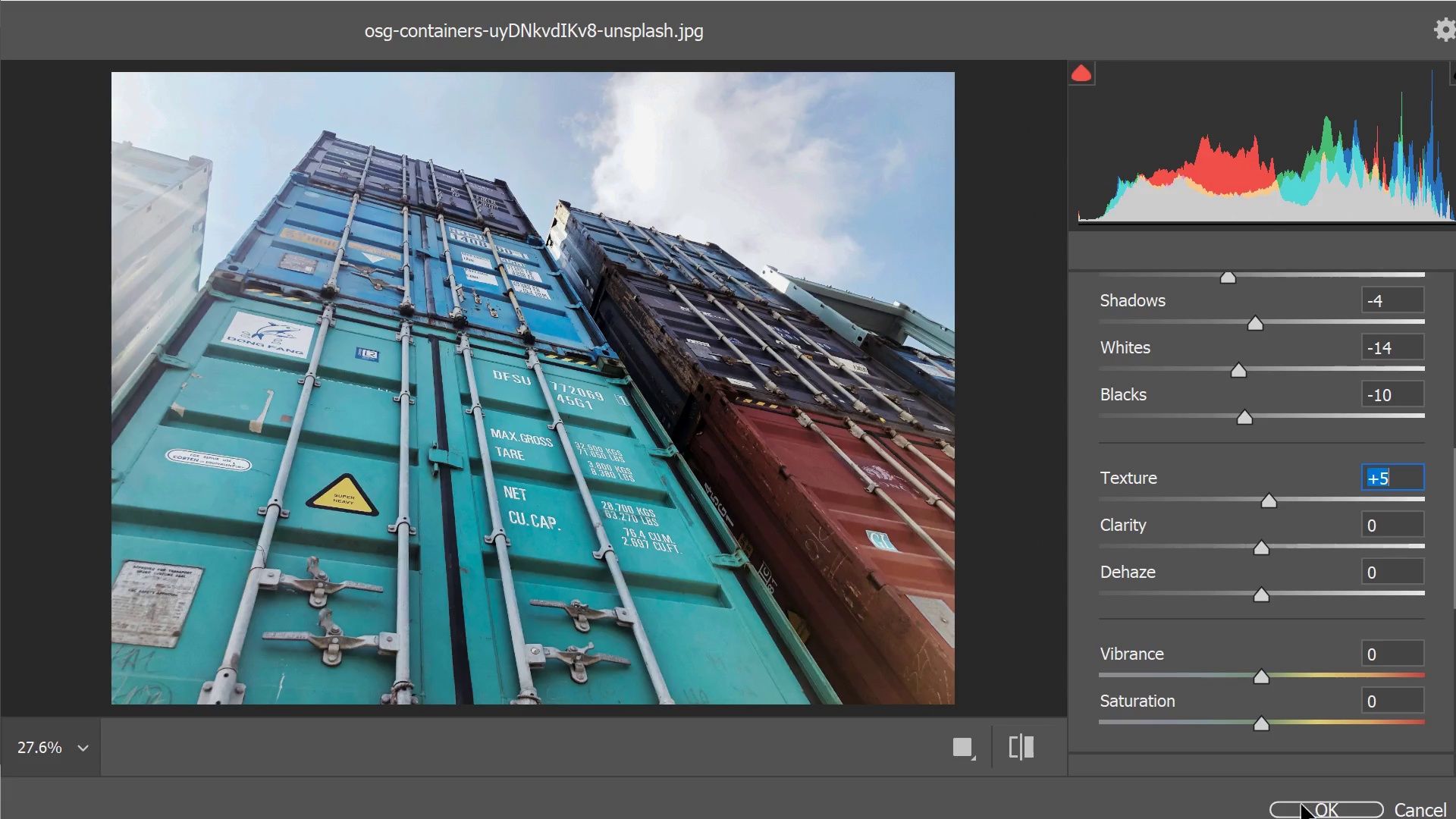 
left_click([1301, 805])
 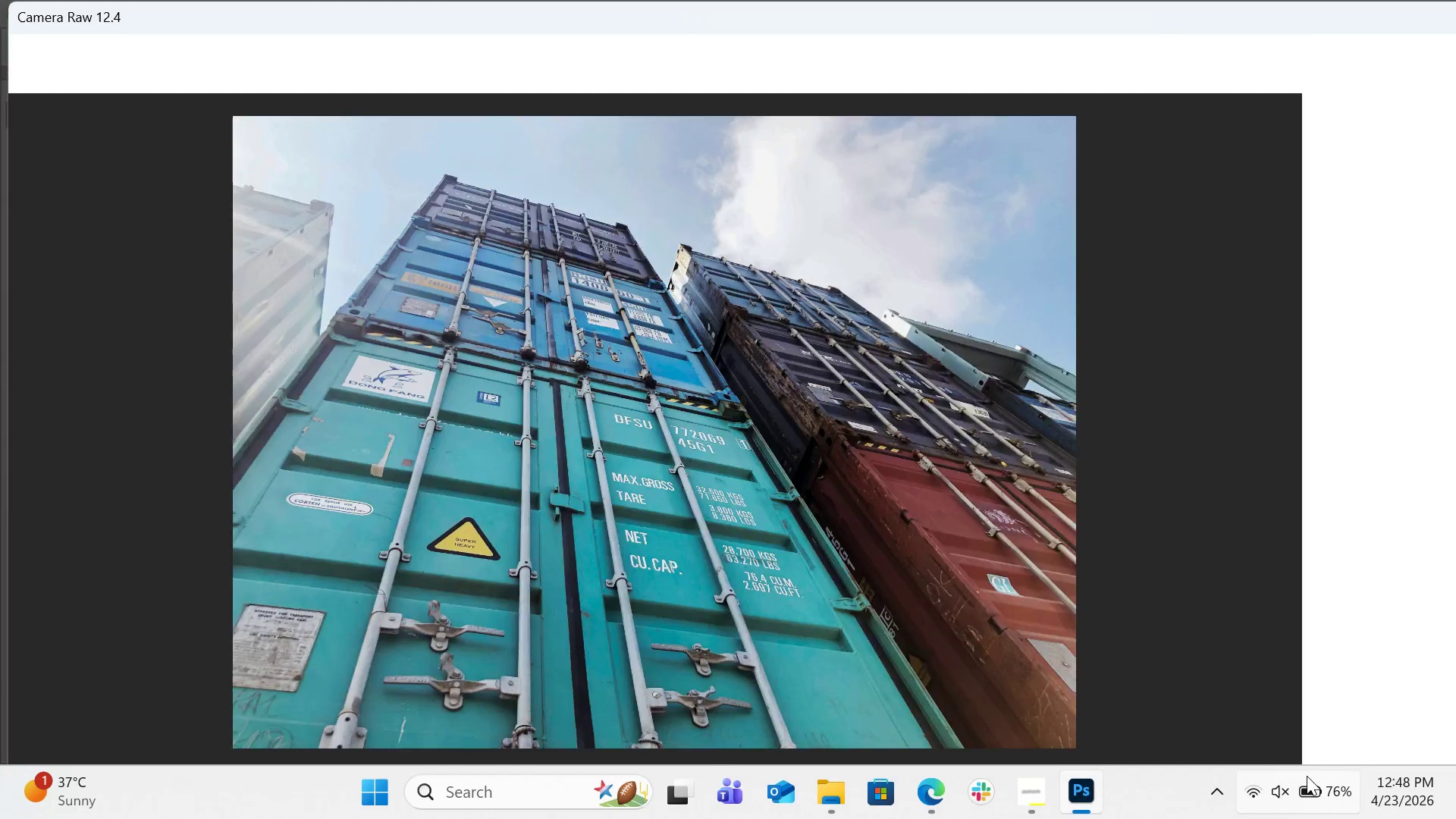 
mouse_move([1310, 752])
 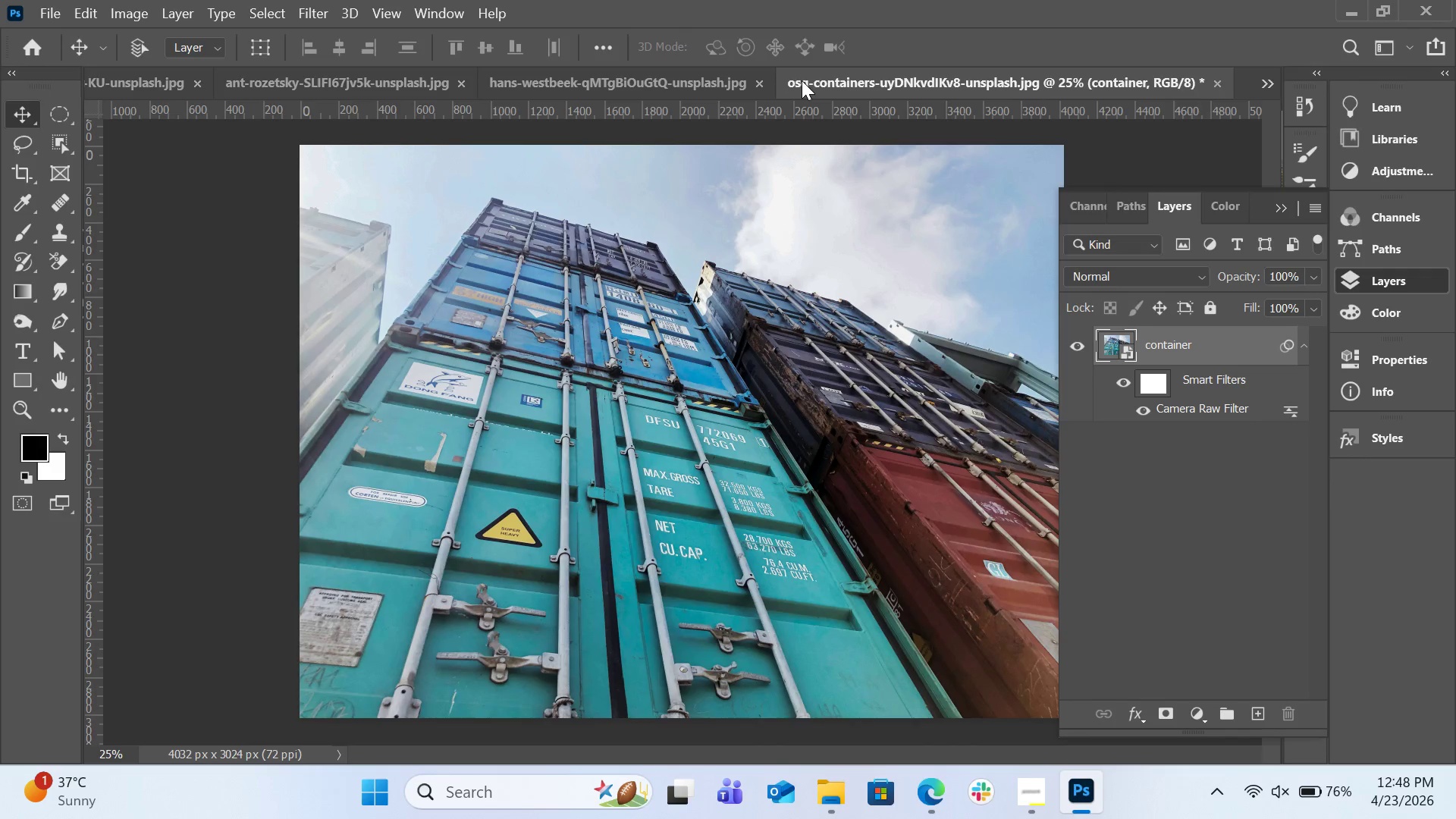 
left_click([802, 80])
 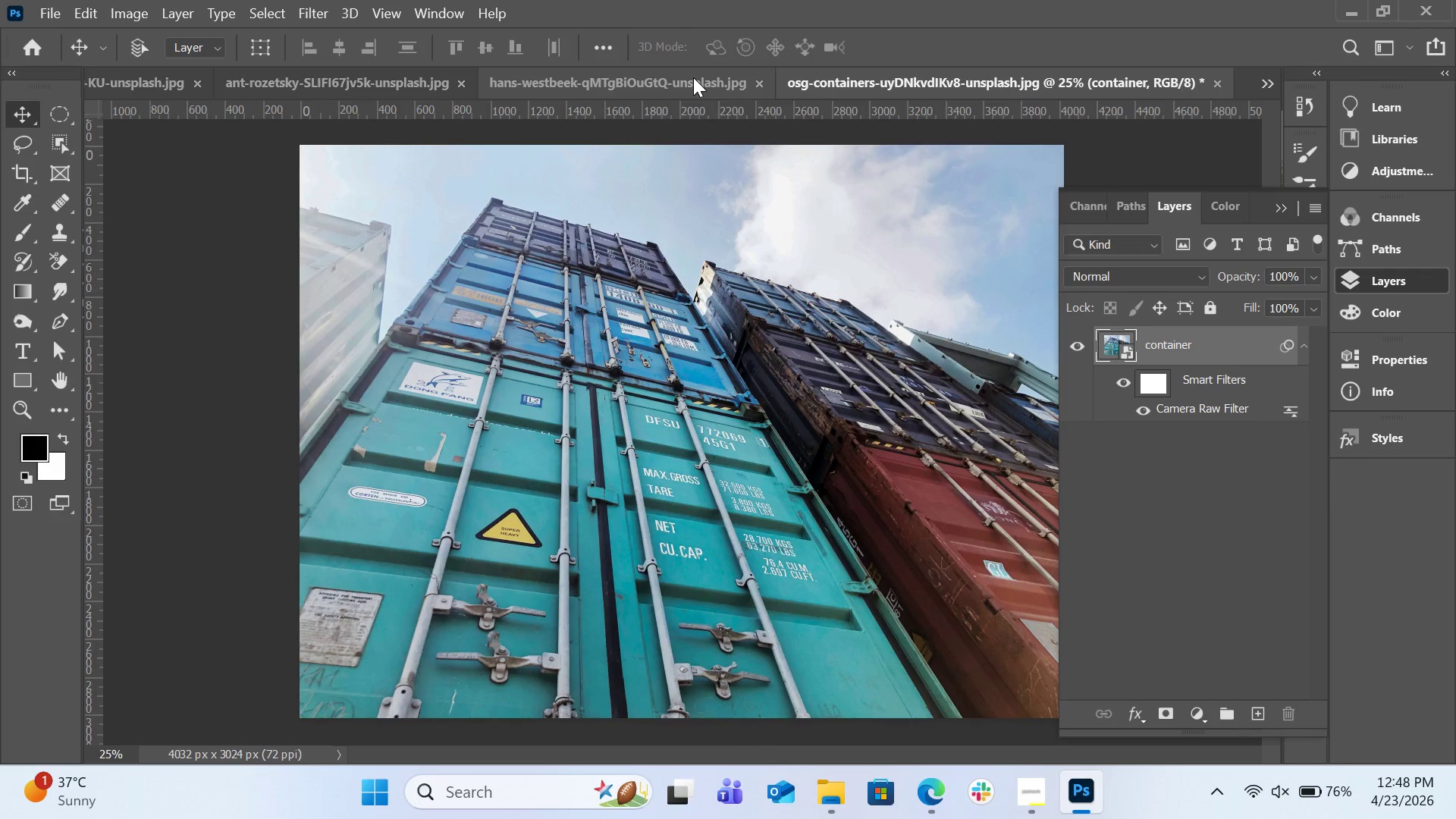 
left_click([693, 77])
 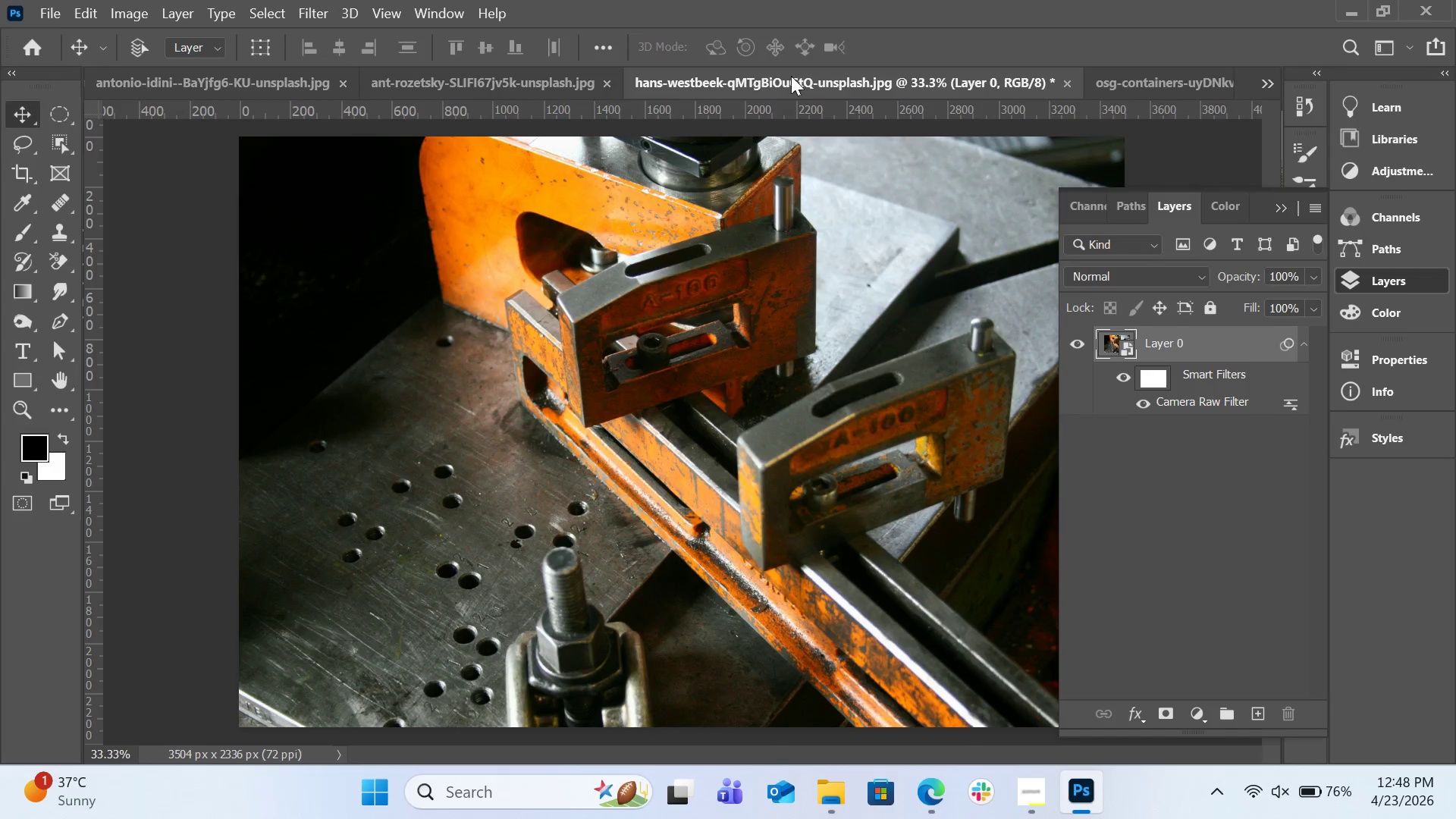 
left_click([843, 74])
 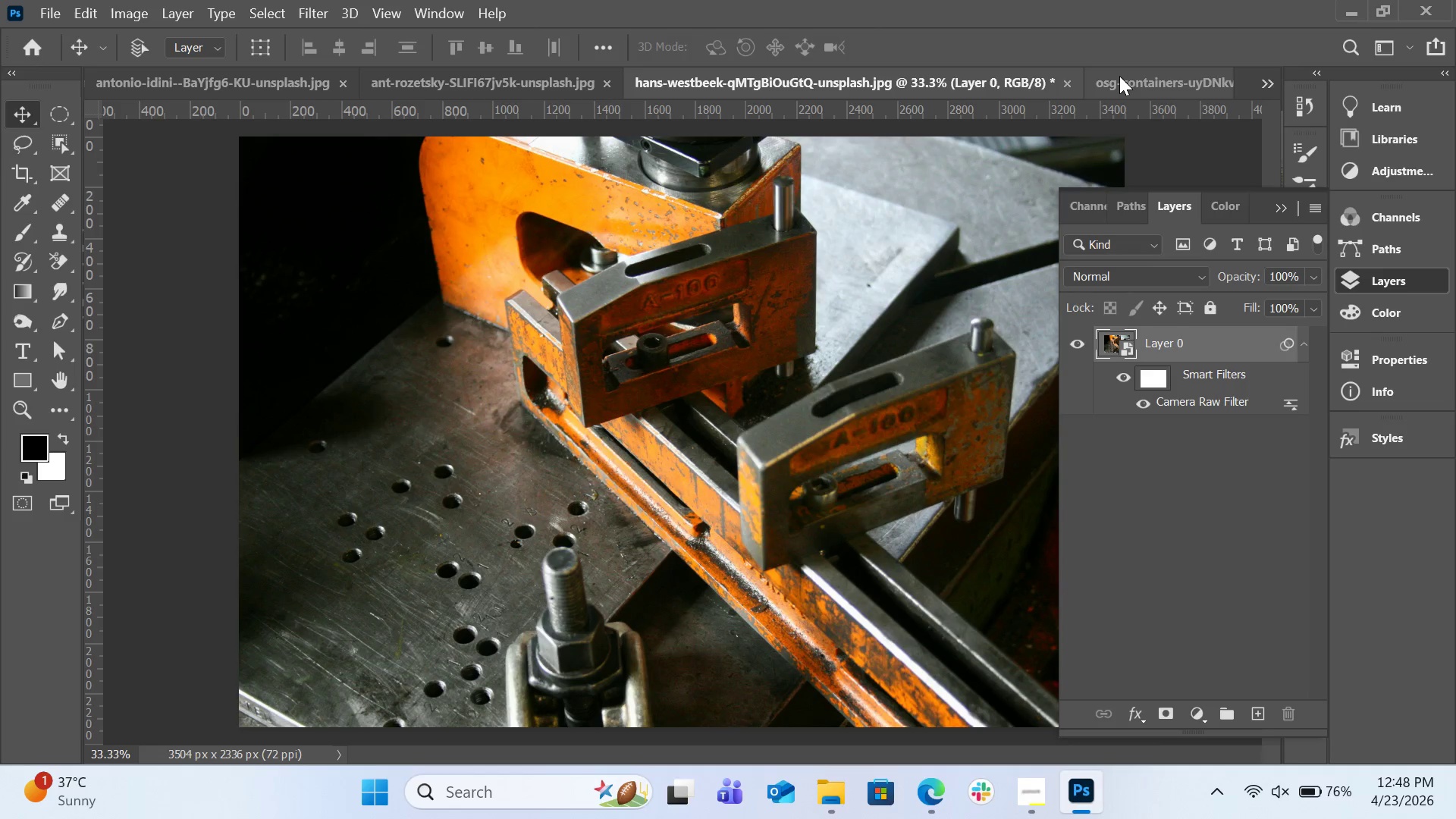 
left_click([1120, 76])
 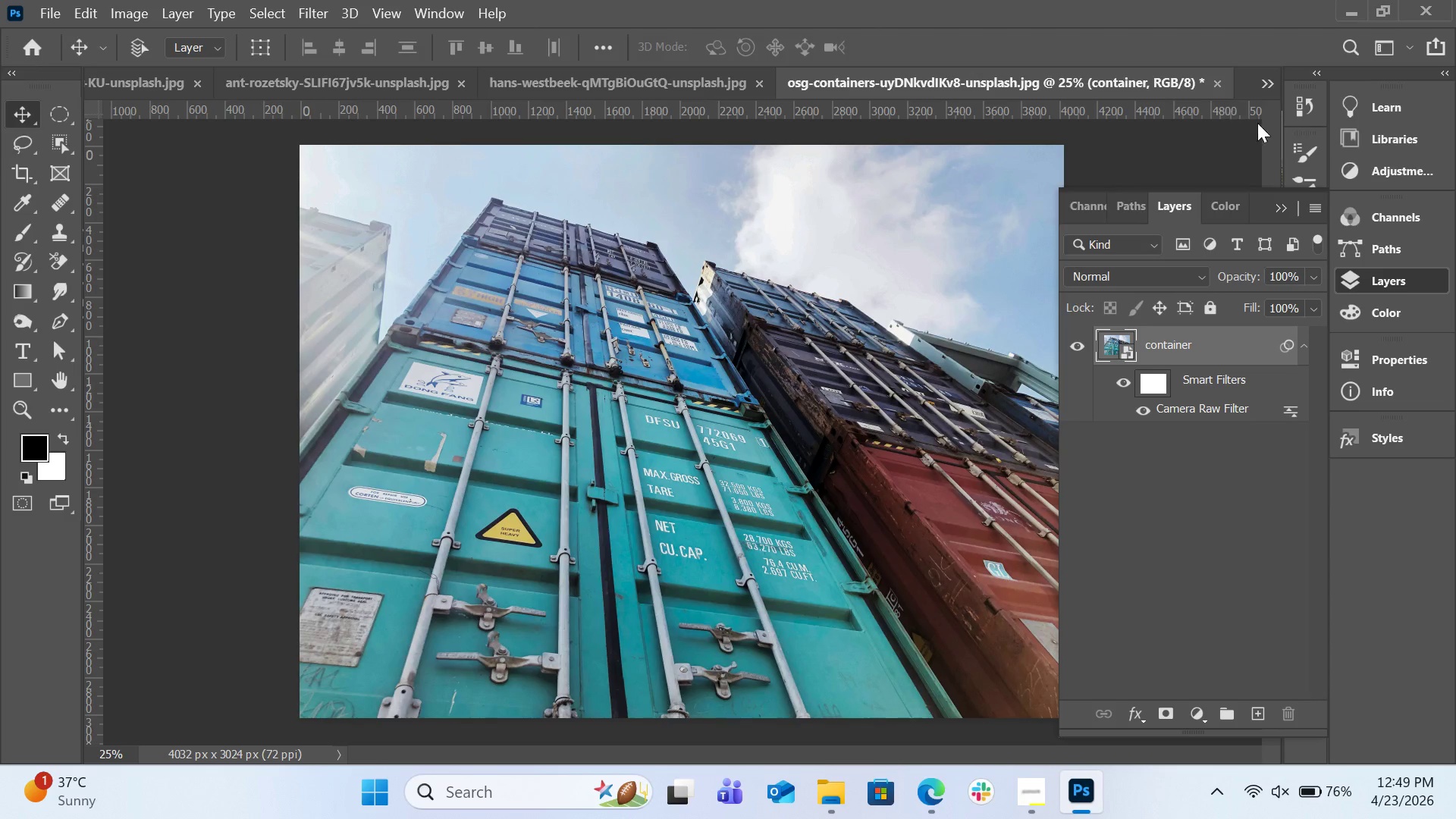 
wait(5.39)
 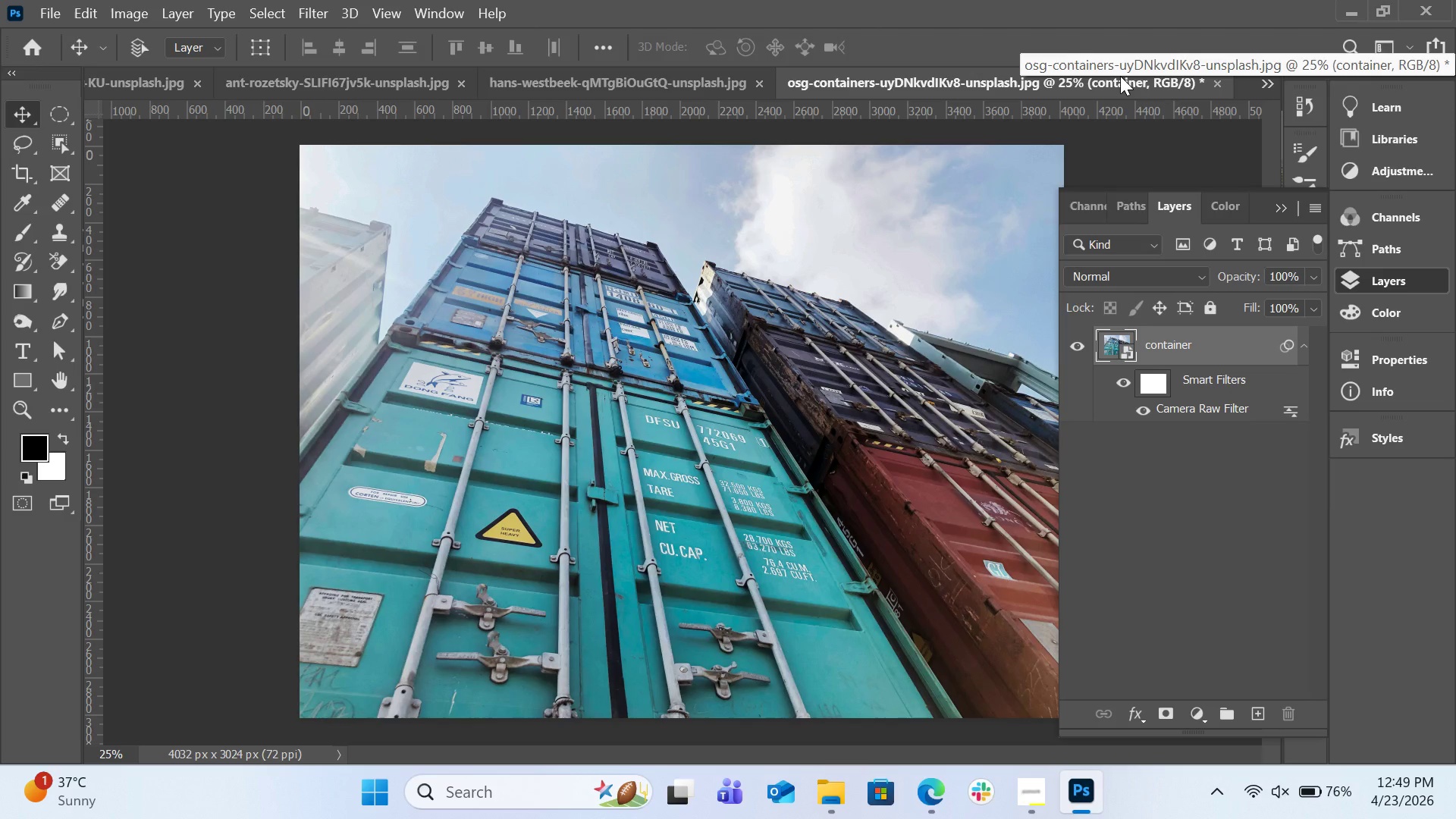 
left_click([51, 19])
 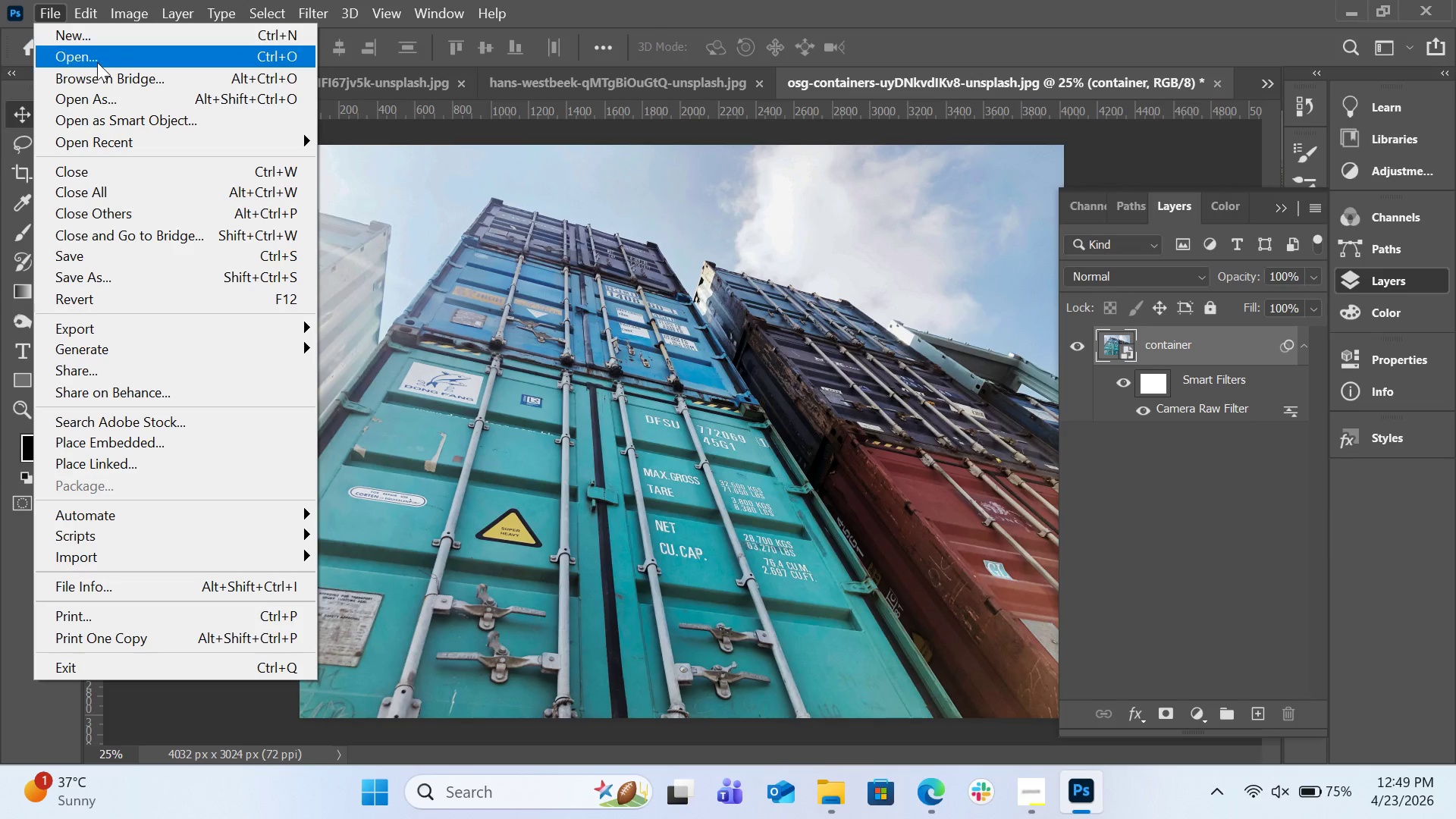 
left_click([97, 62])
 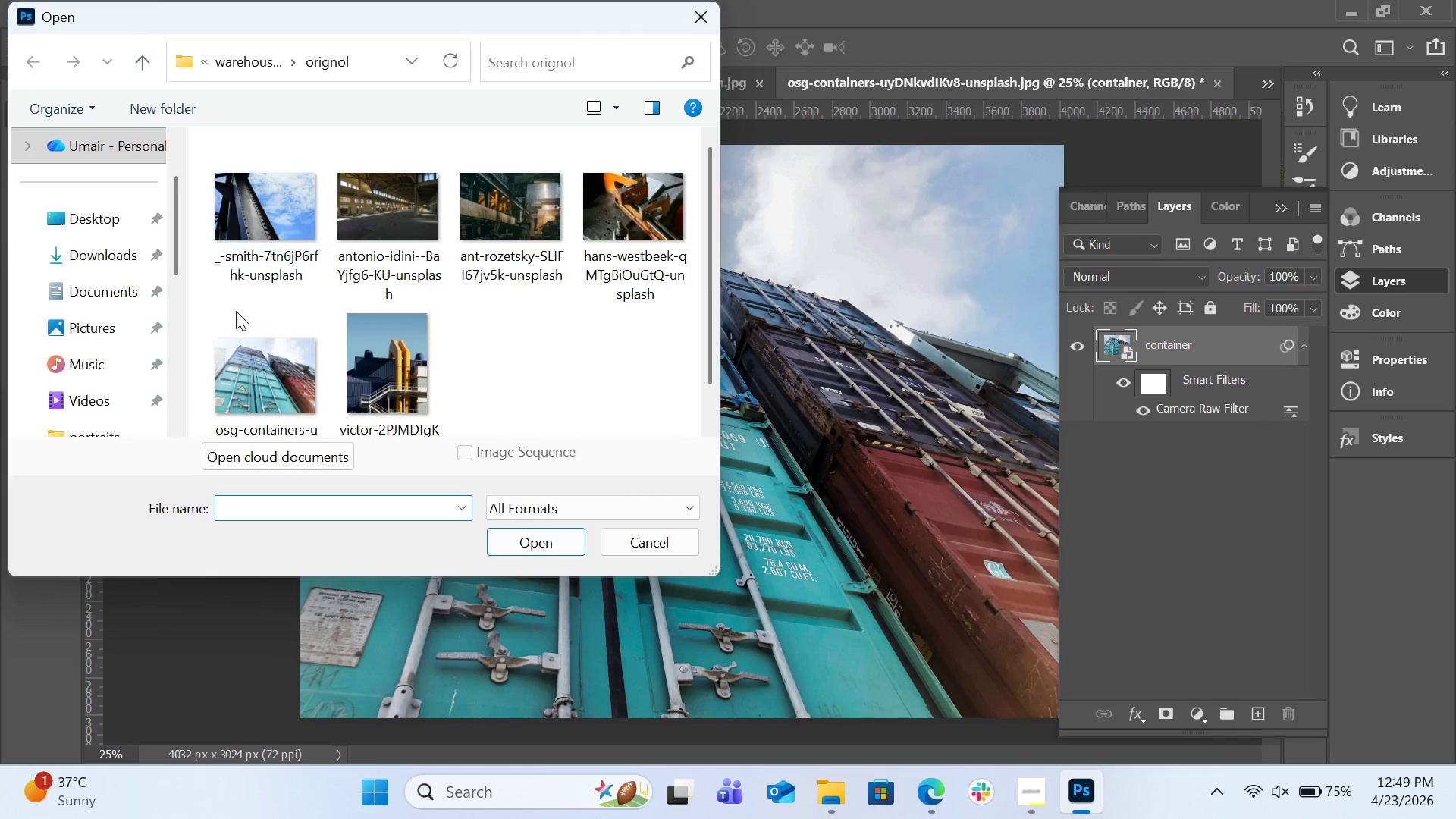 
left_click([361, 346])
 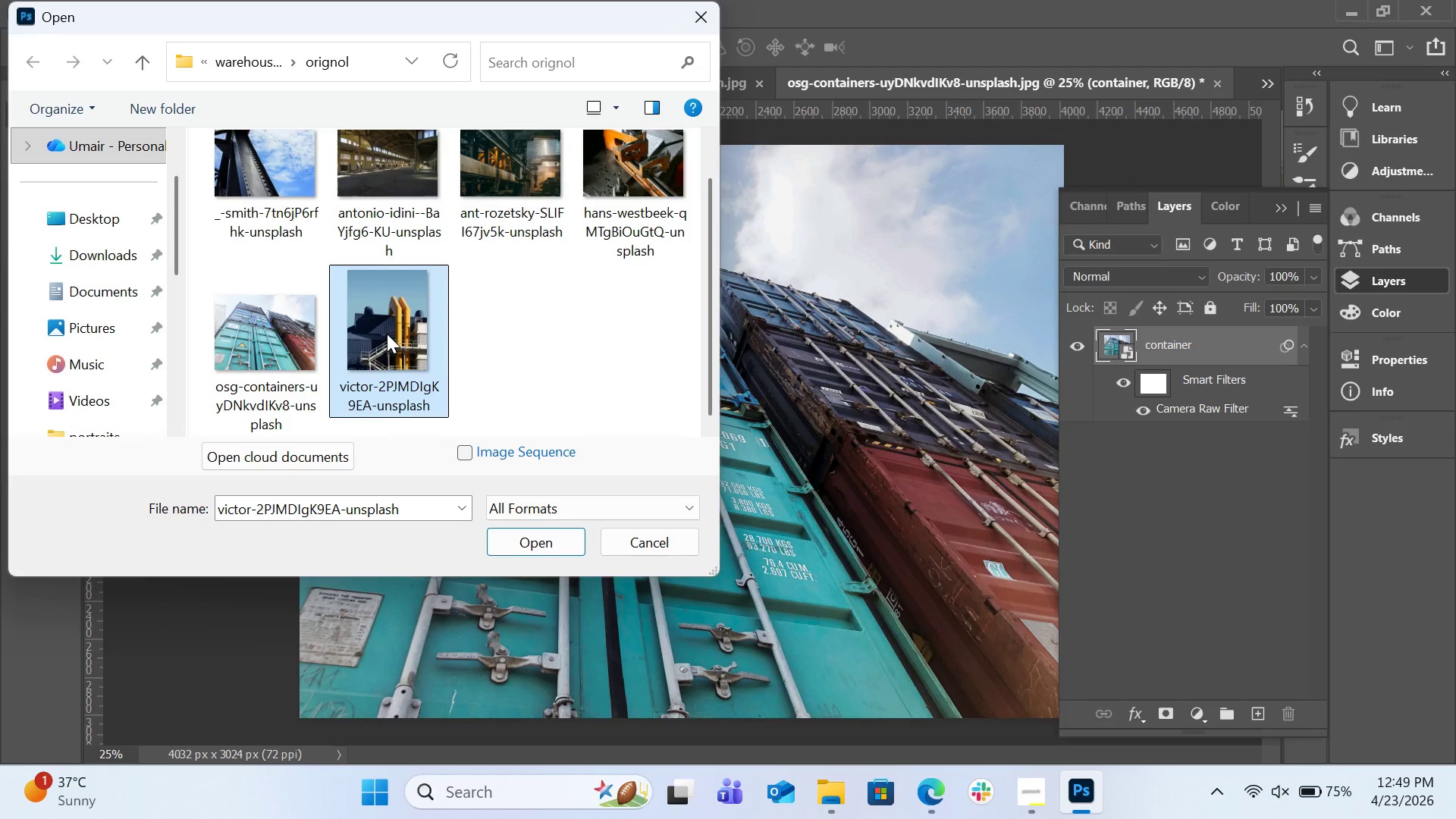 
double_click([387, 334])
 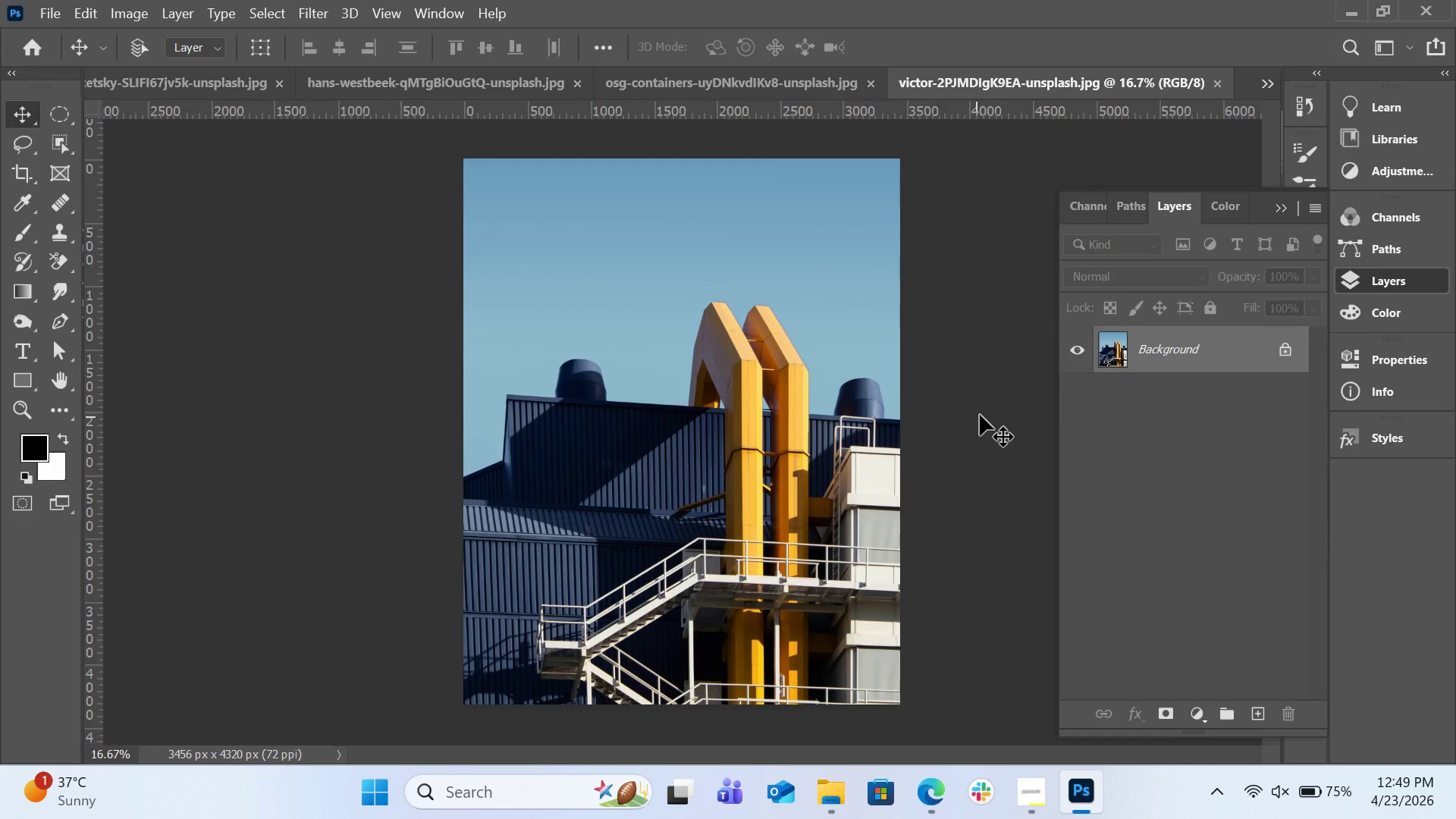 
wait(5.86)
 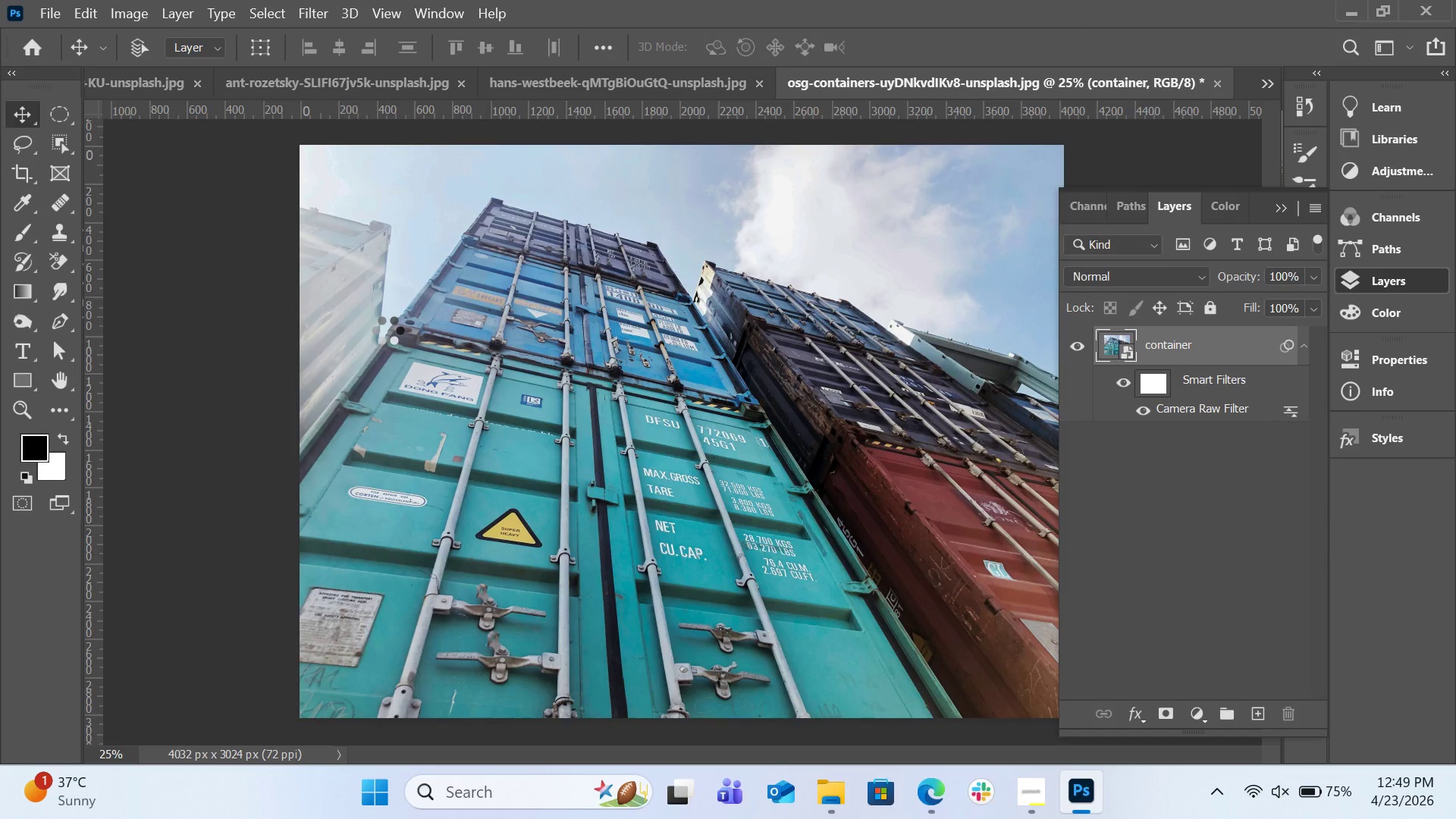 
right_click([1263, 353])
 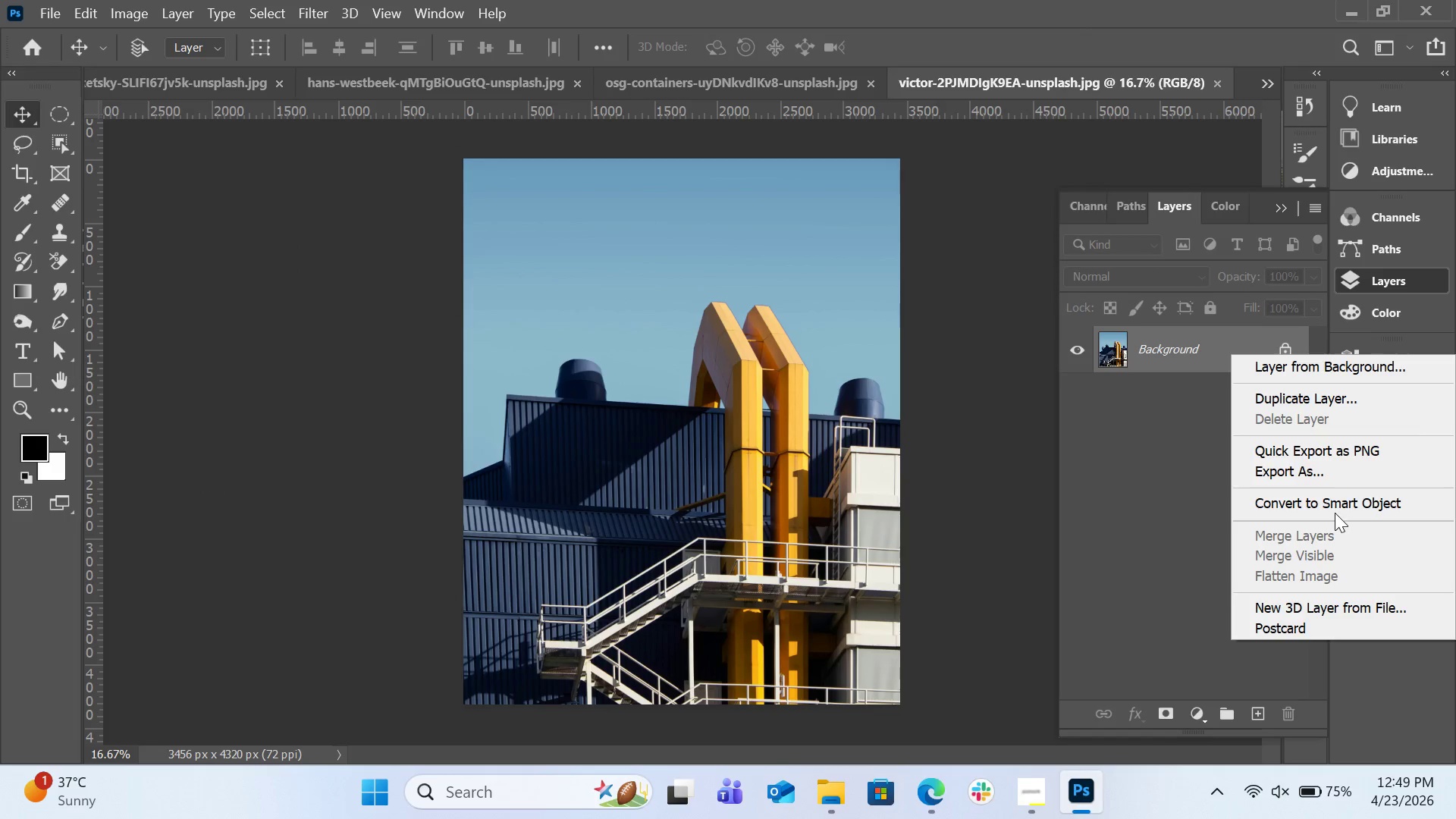 
left_click([1336, 502])
 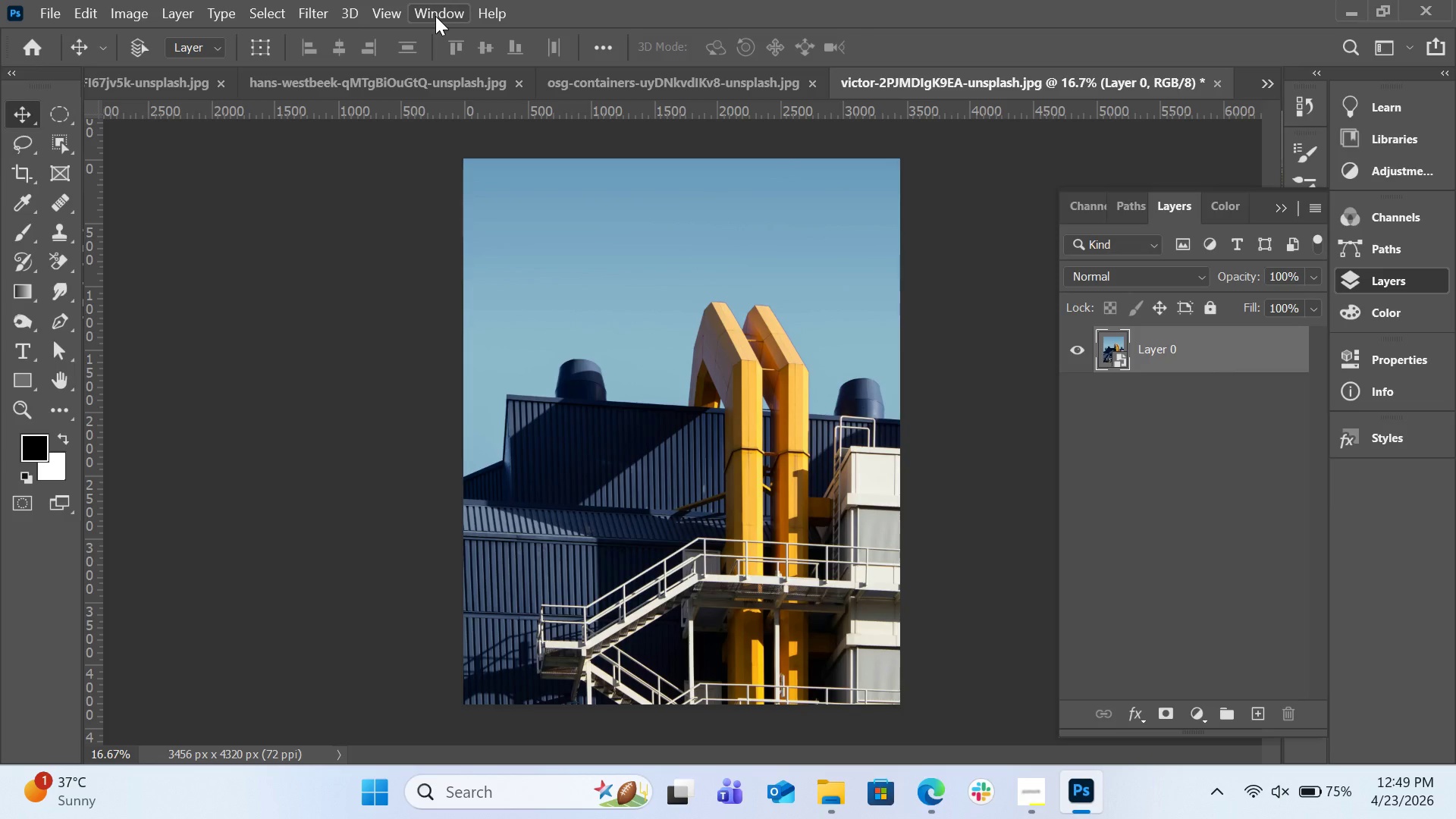 
left_click([300, 10])
 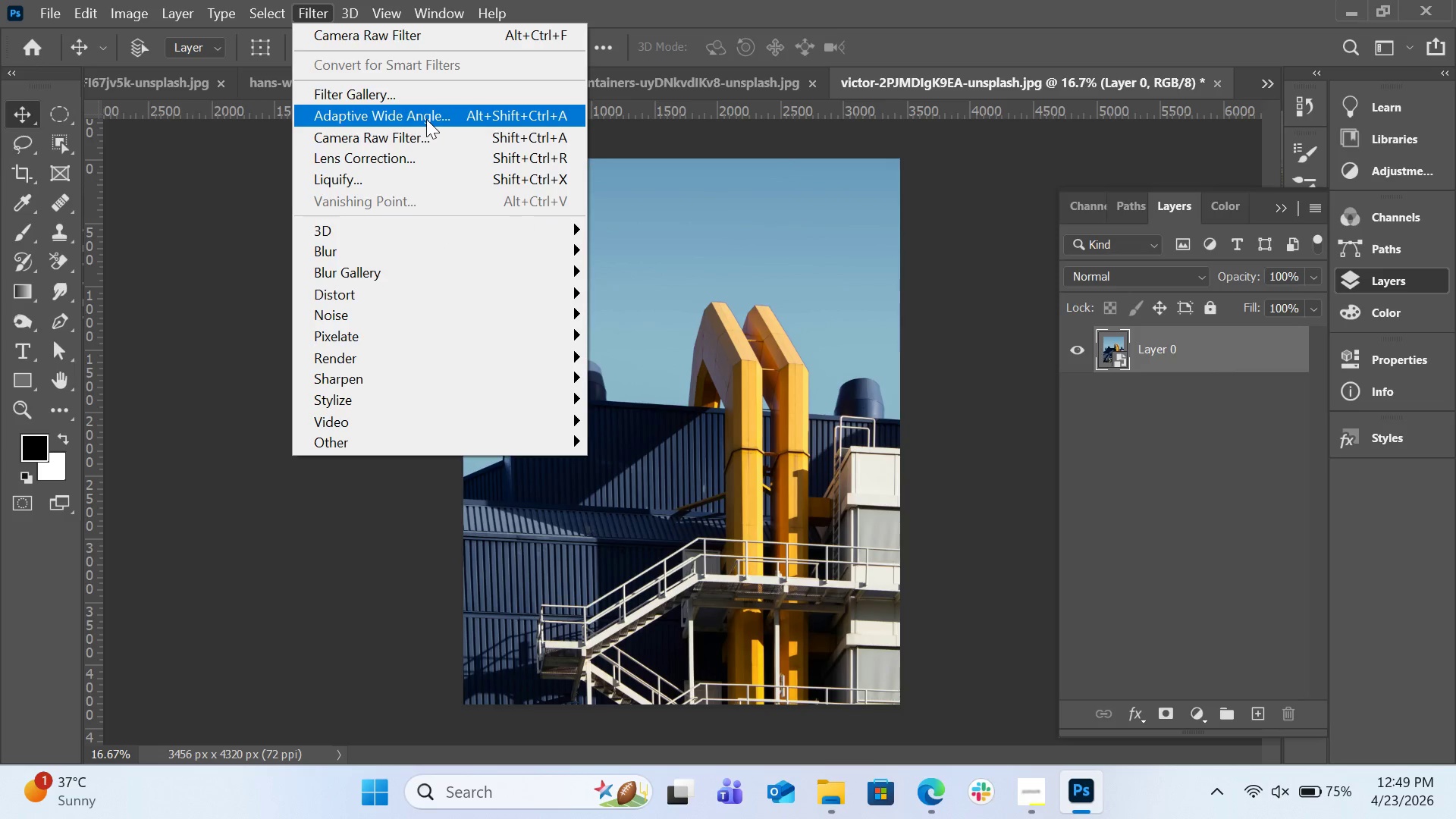 
left_click([426, 130])
 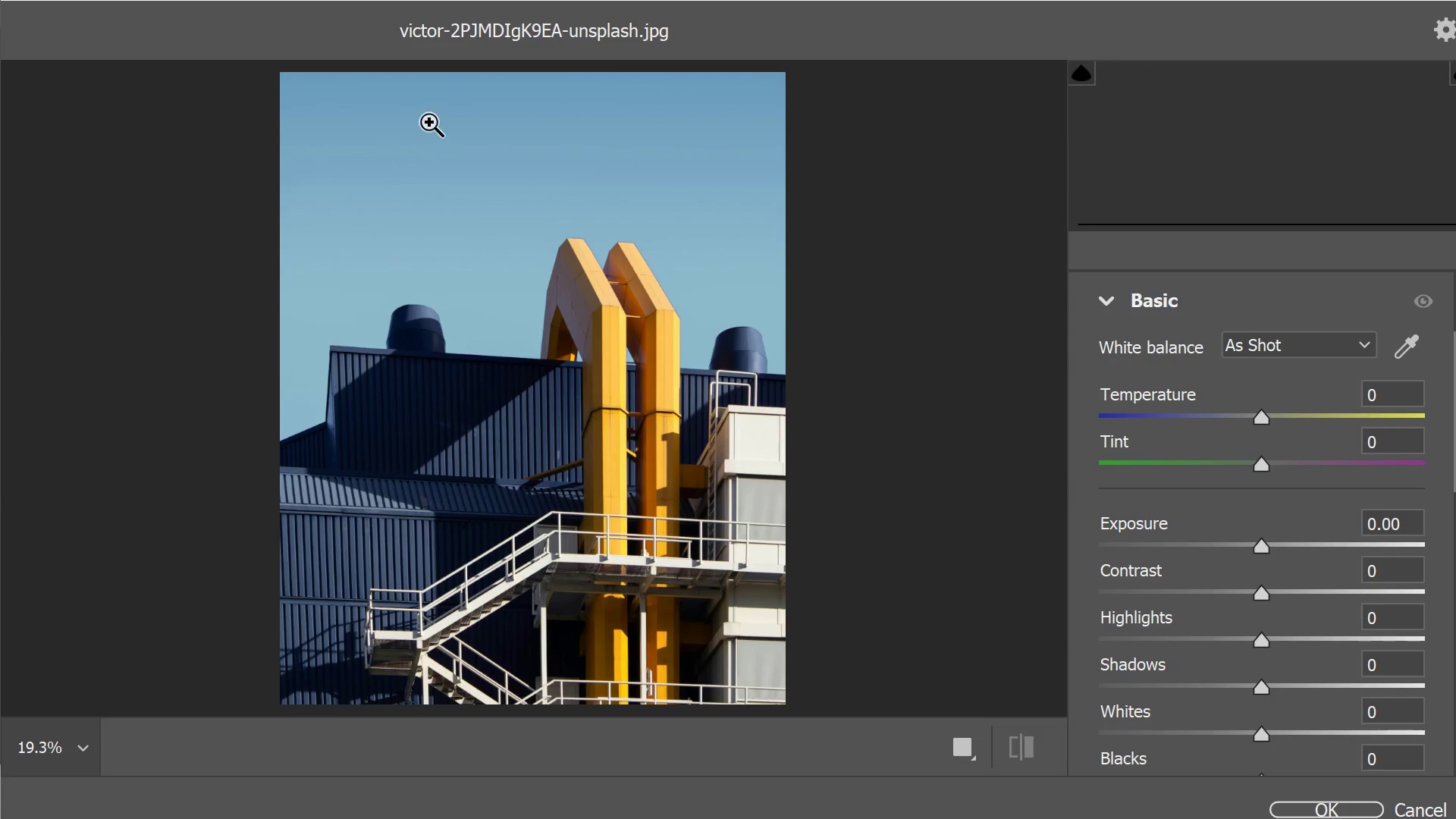 
wait(10.27)
 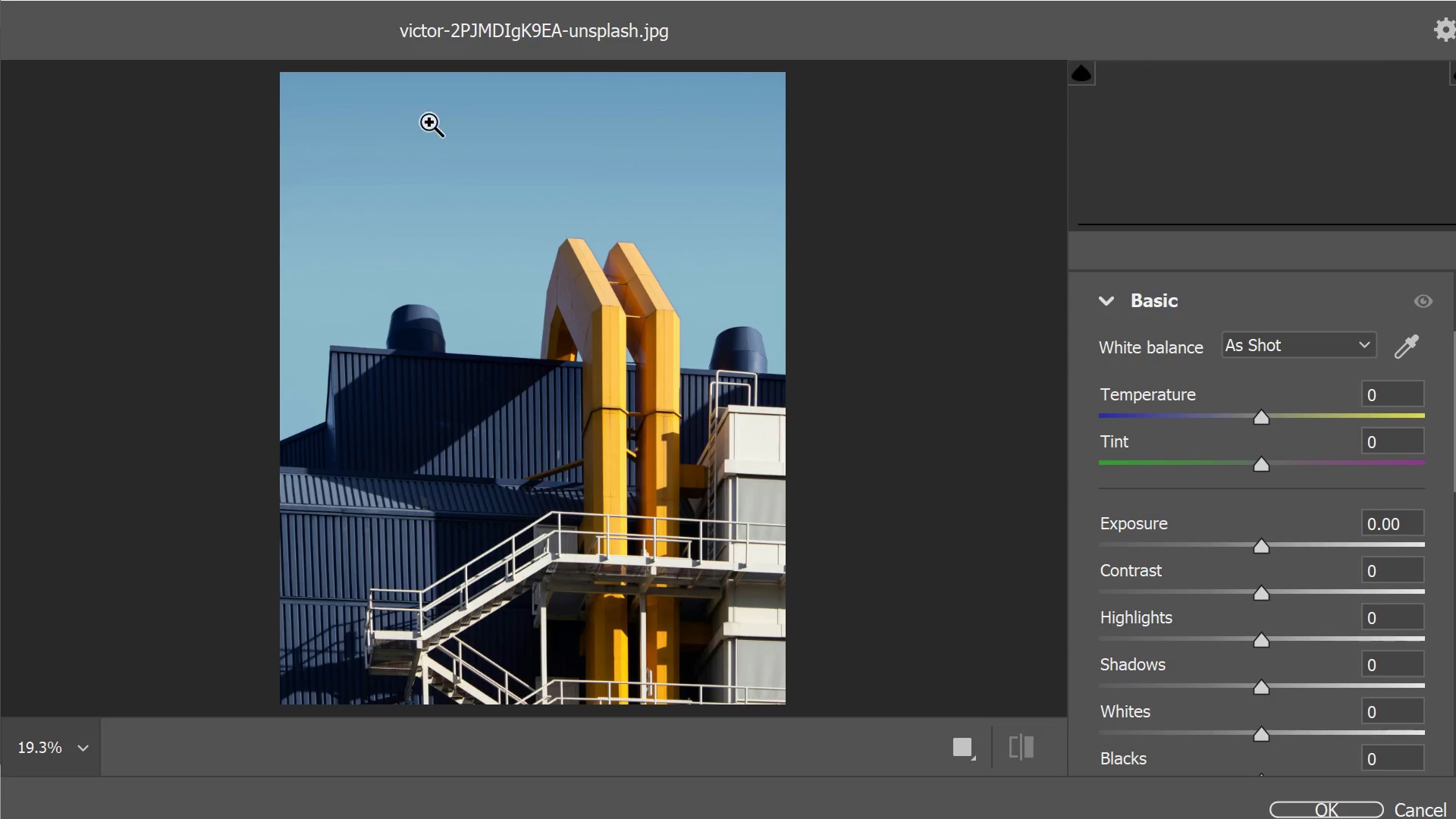 
left_click_drag(start_coordinate=[1262, 595], to_coordinate=[1254, 595])
 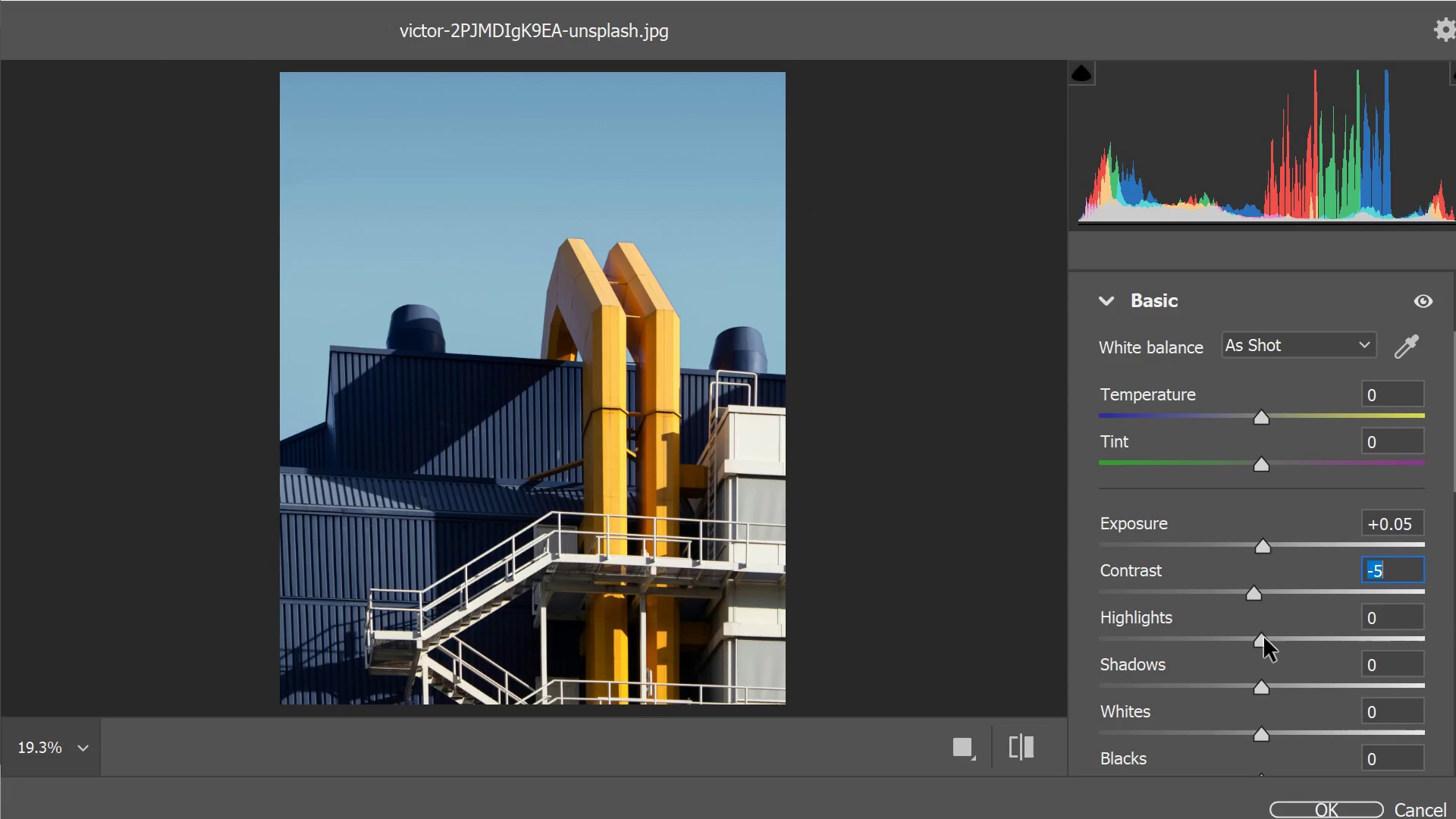 
left_click_drag(start_coordinate=[1262, 639], to_coordinate=[1238, 644])
 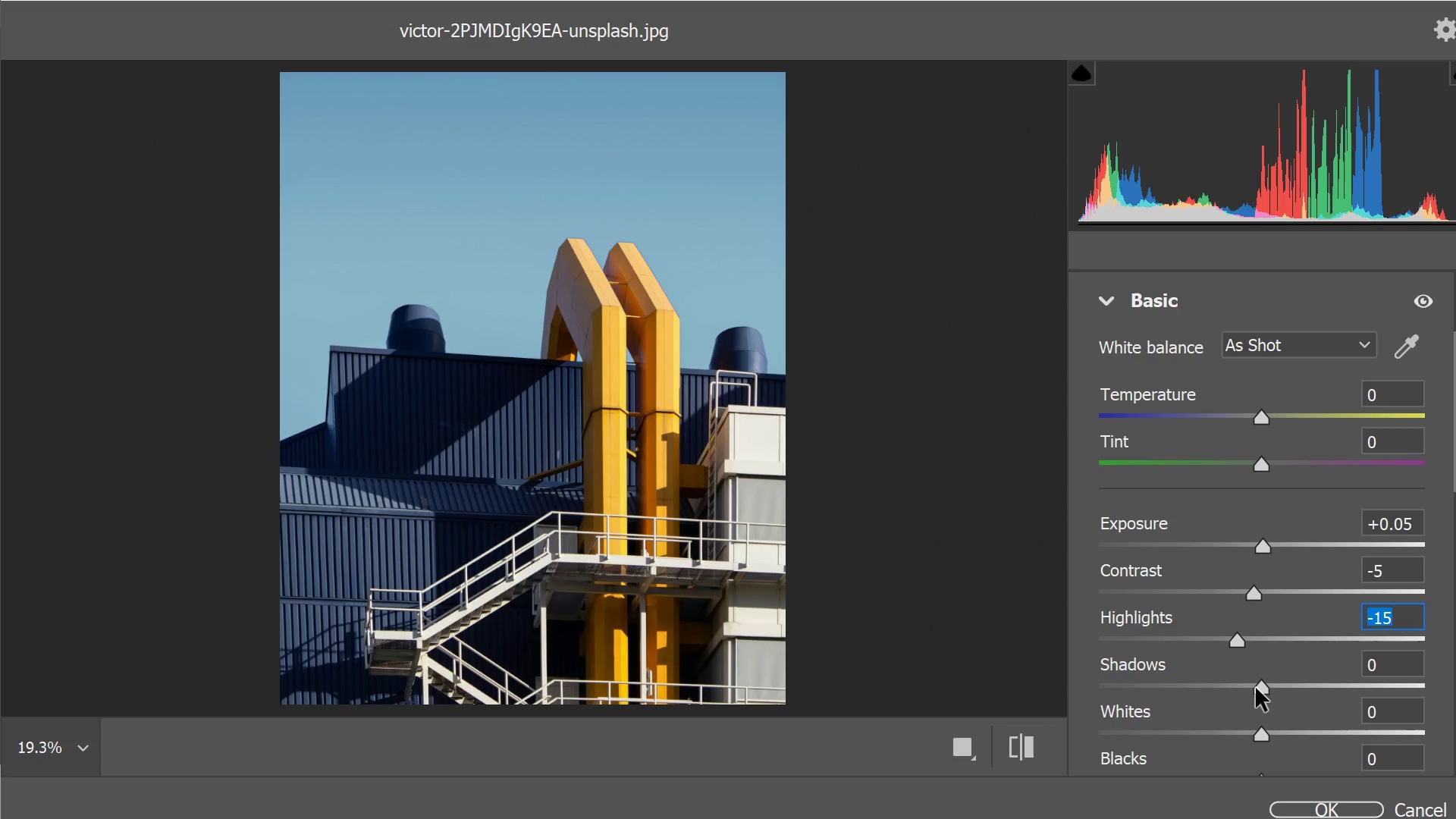 
left_click_drag(start_coordinate=[1256, 688], to_coordinate=[1235, 690])
 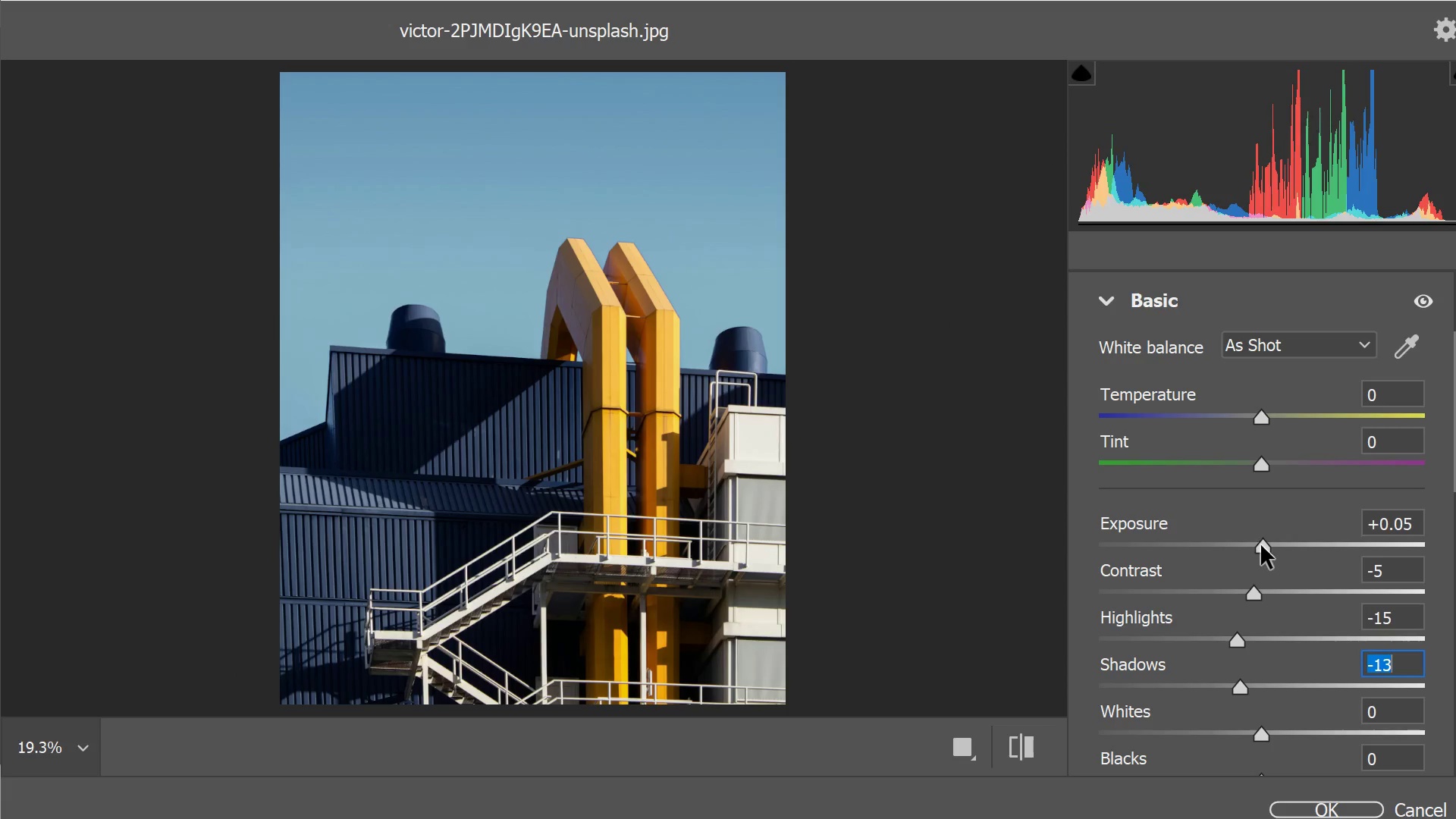 
left_click_drag(start_coordinate=[1261, 545], to_coordinate=[1263, 549])
 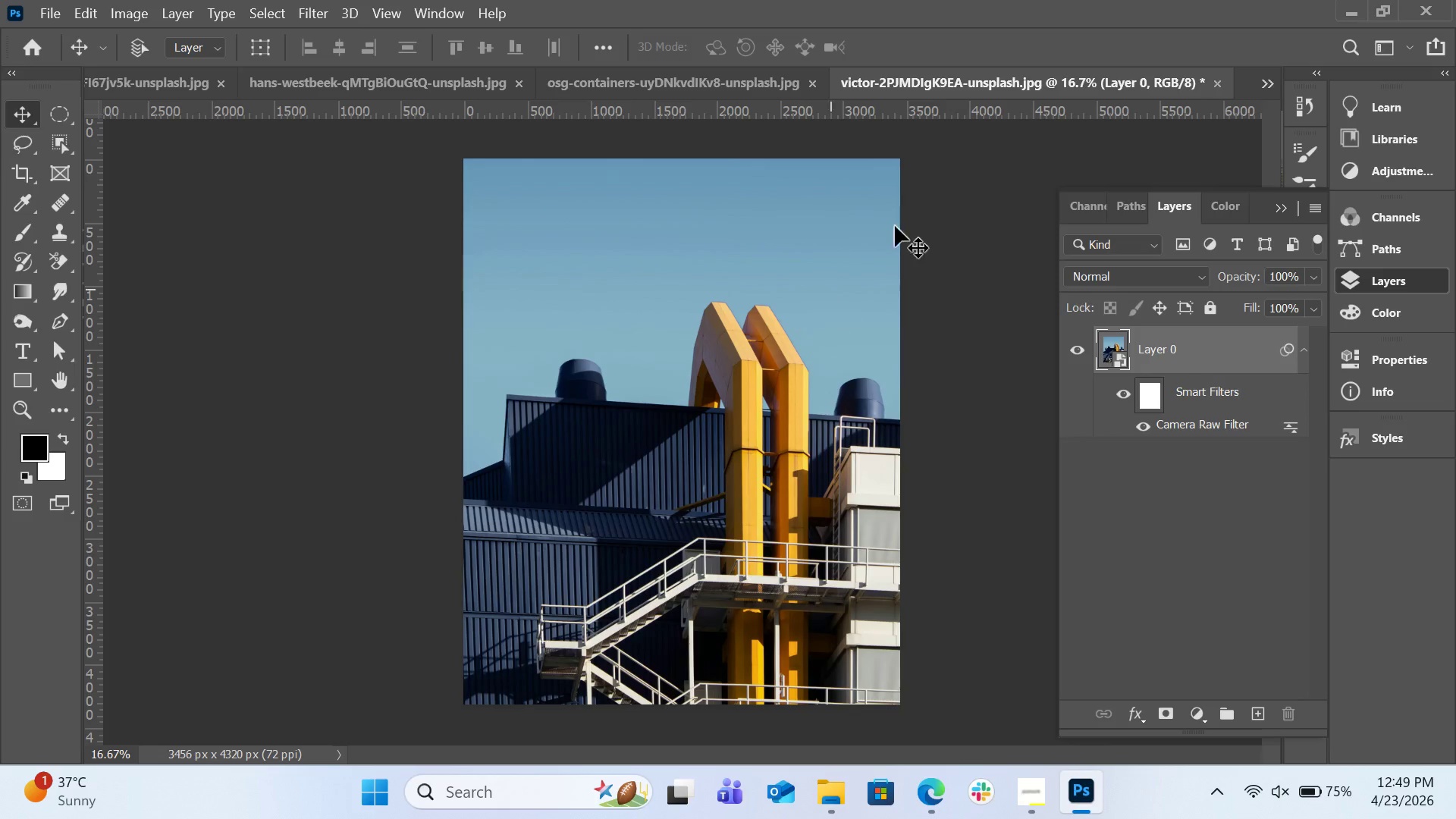 
wait(7.95)
 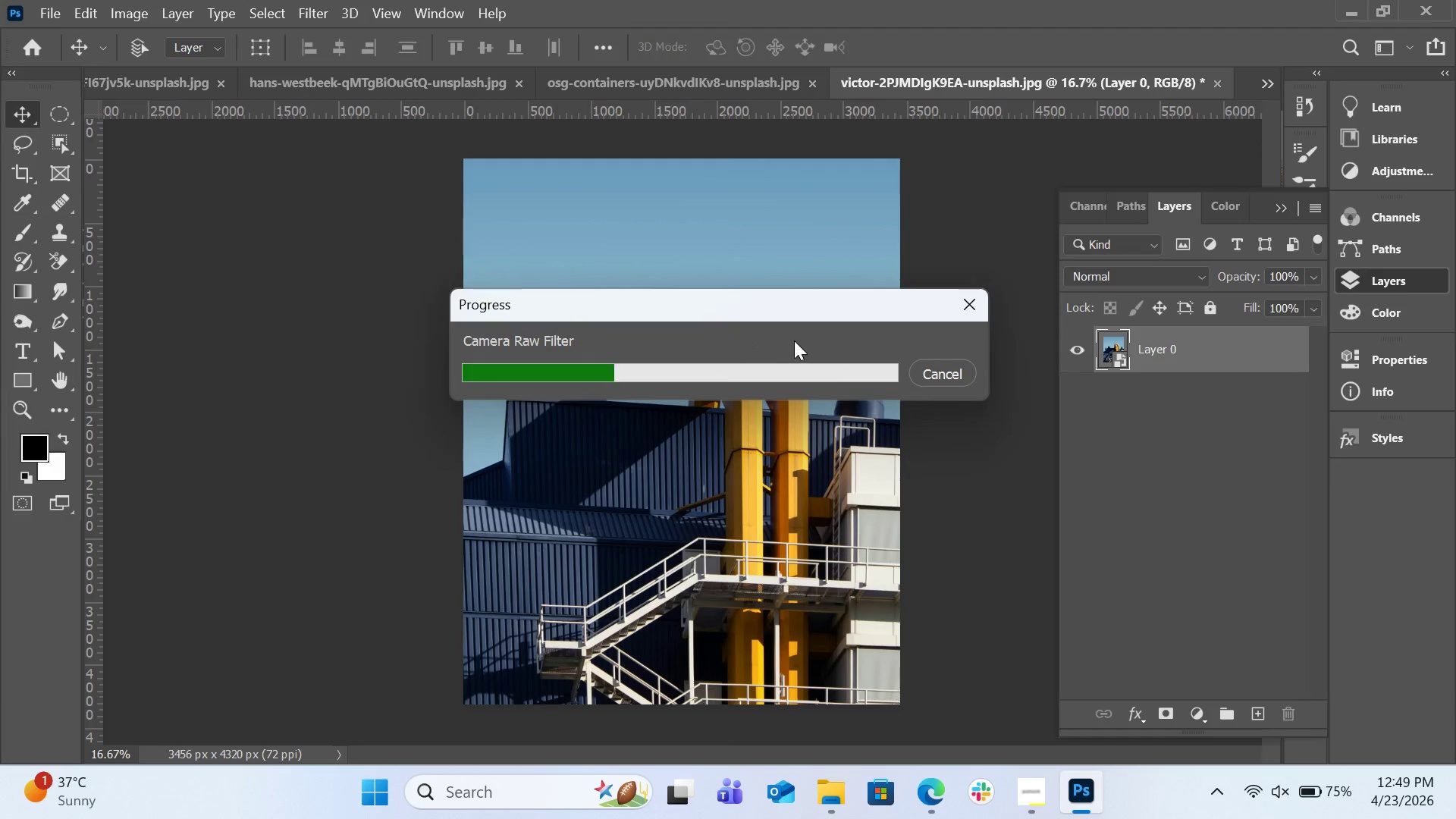 
left_click([174, 94])
 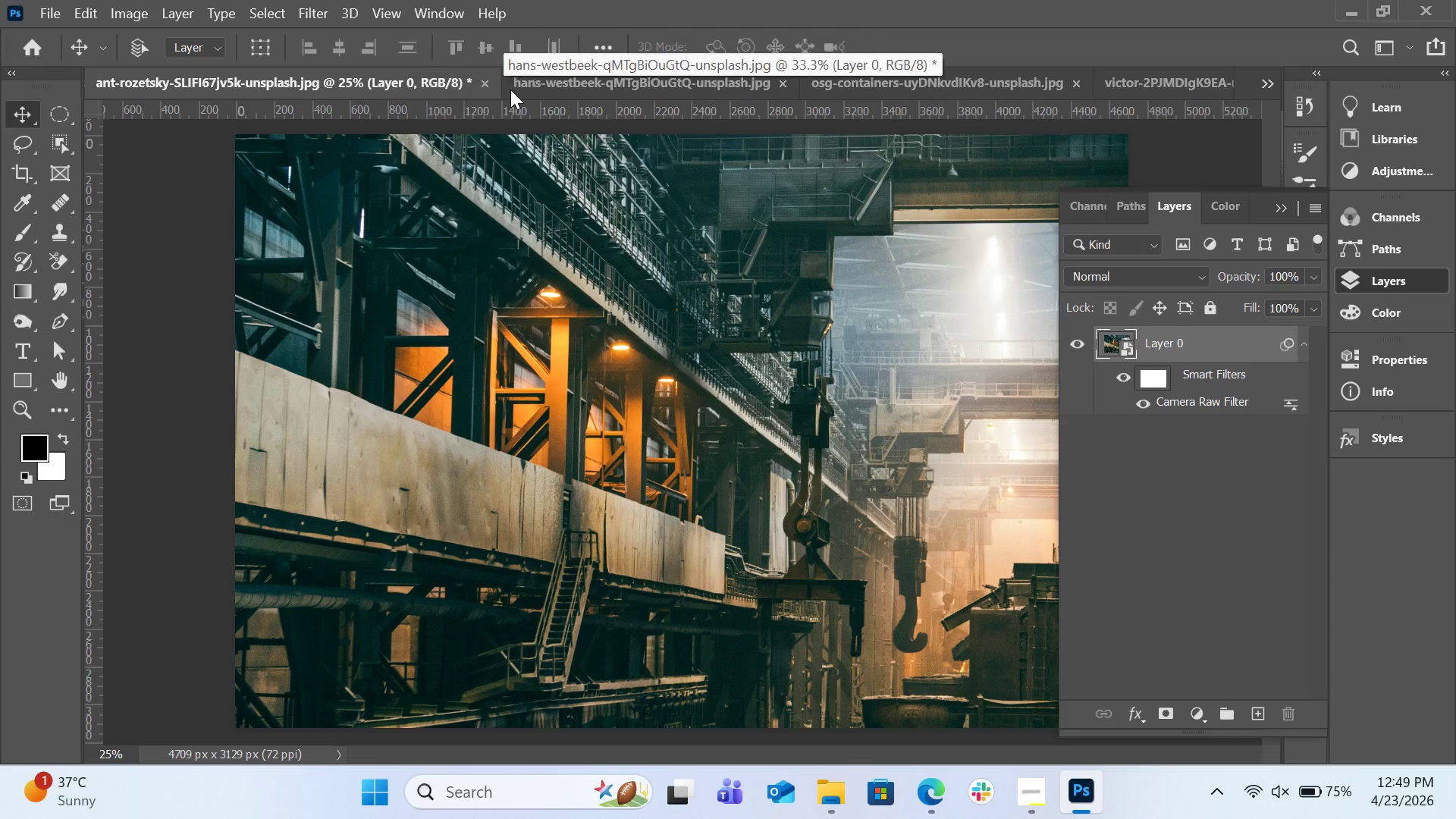 
left_click([541, 85])
 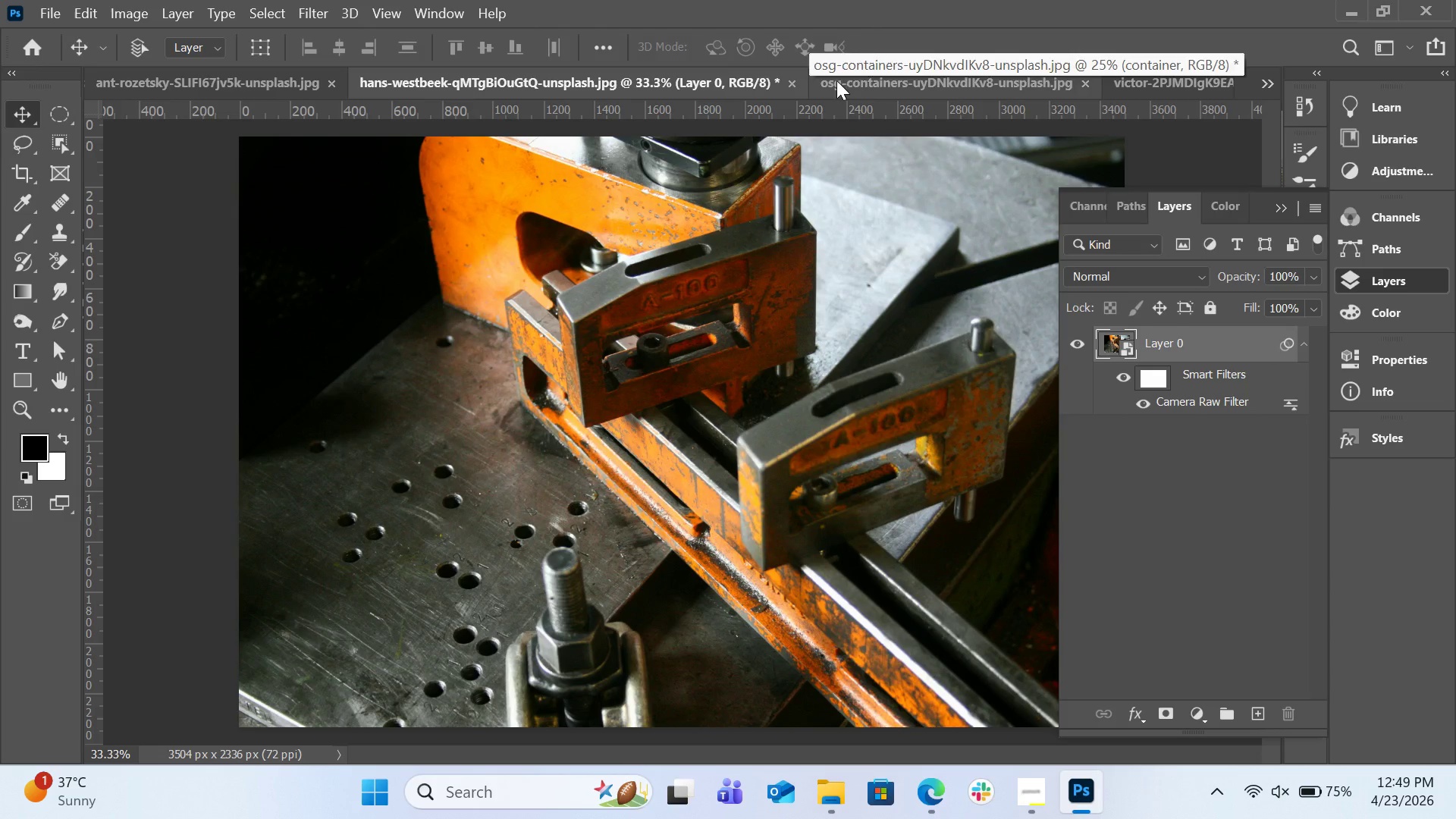 
left_click([866, 79])
 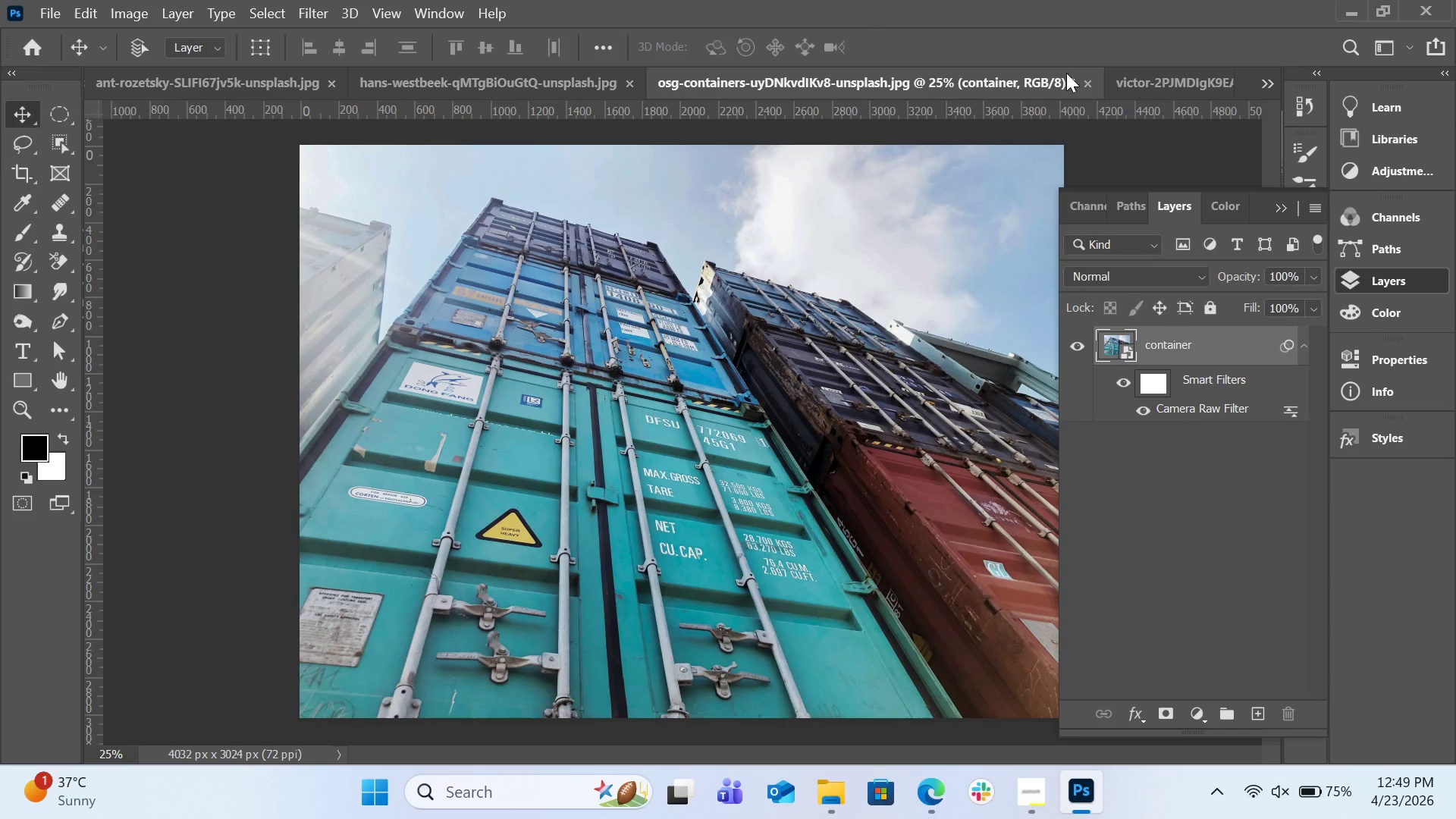 
left_click([1144, 78])
 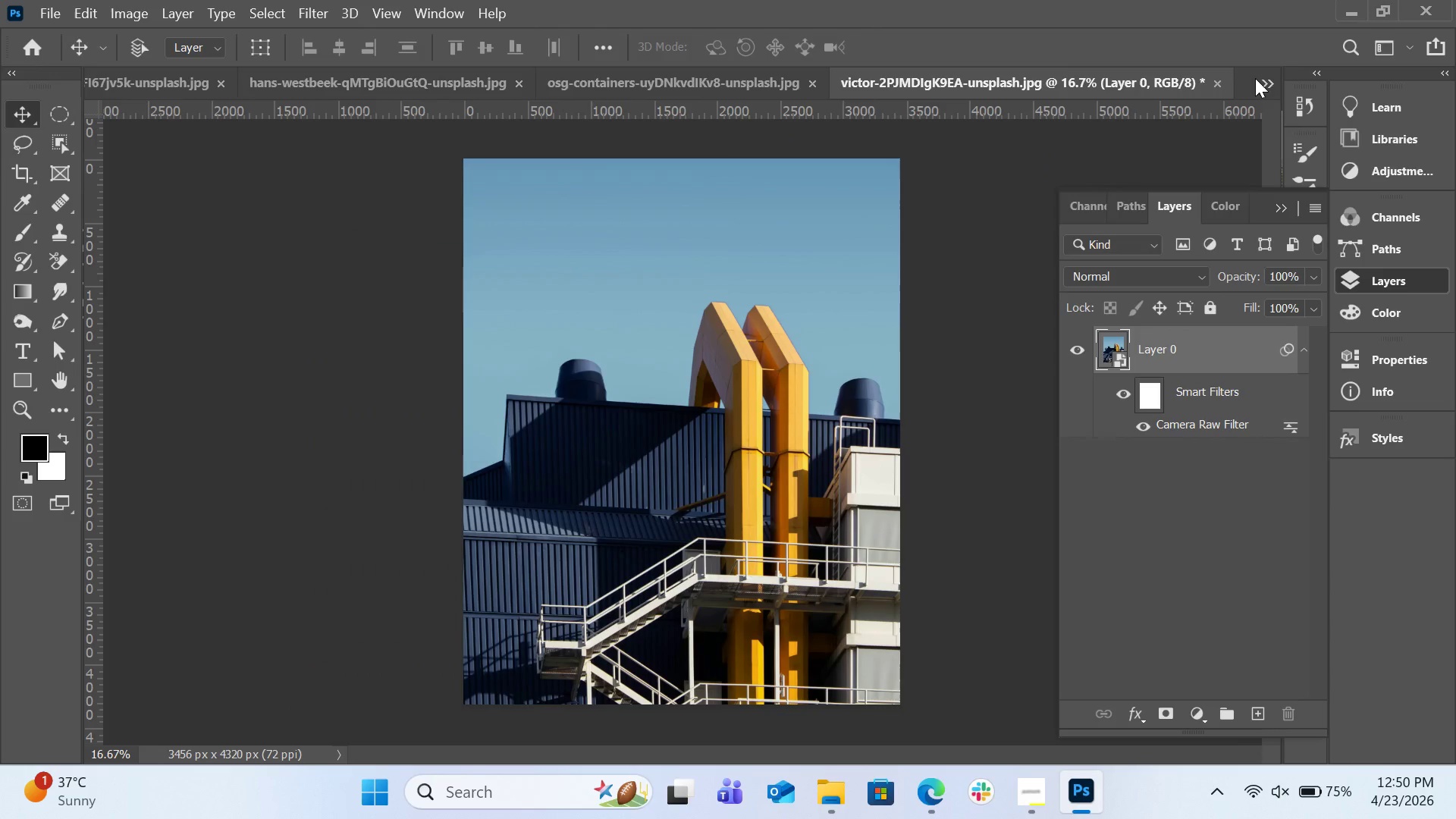 
left_click([1258, 78])
 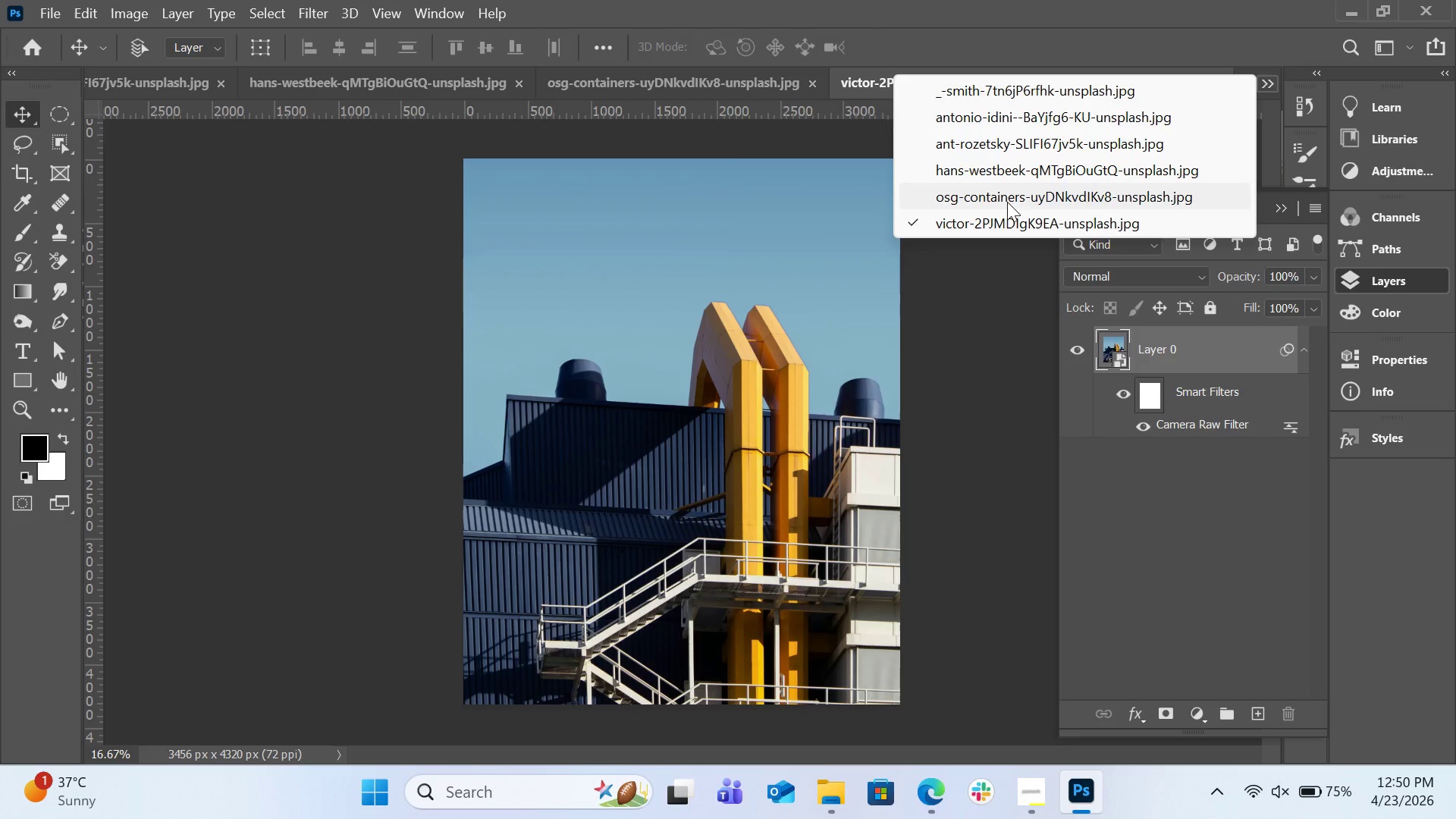 
wait(7.25)
 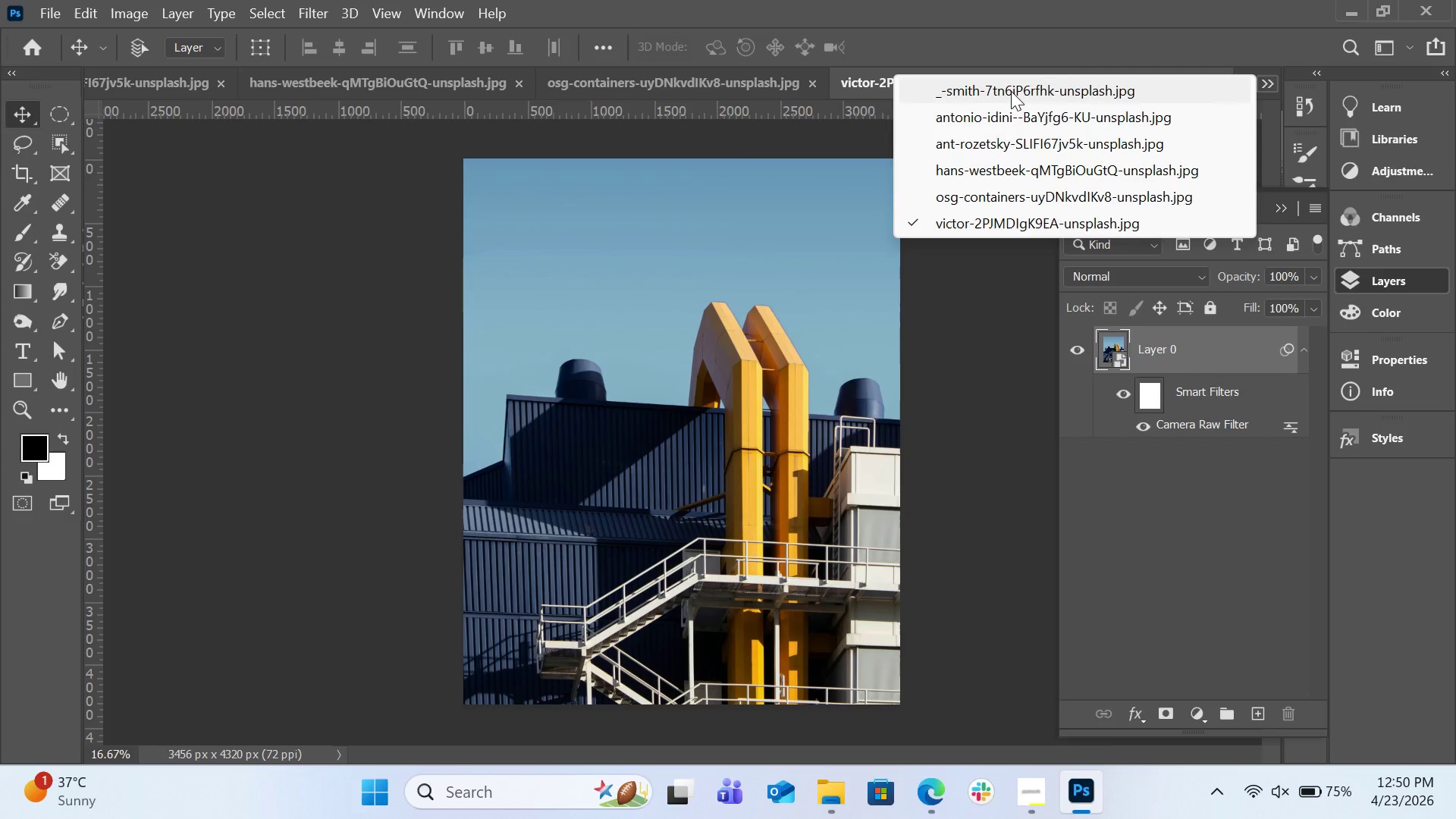 
left_click([1009, 96])
 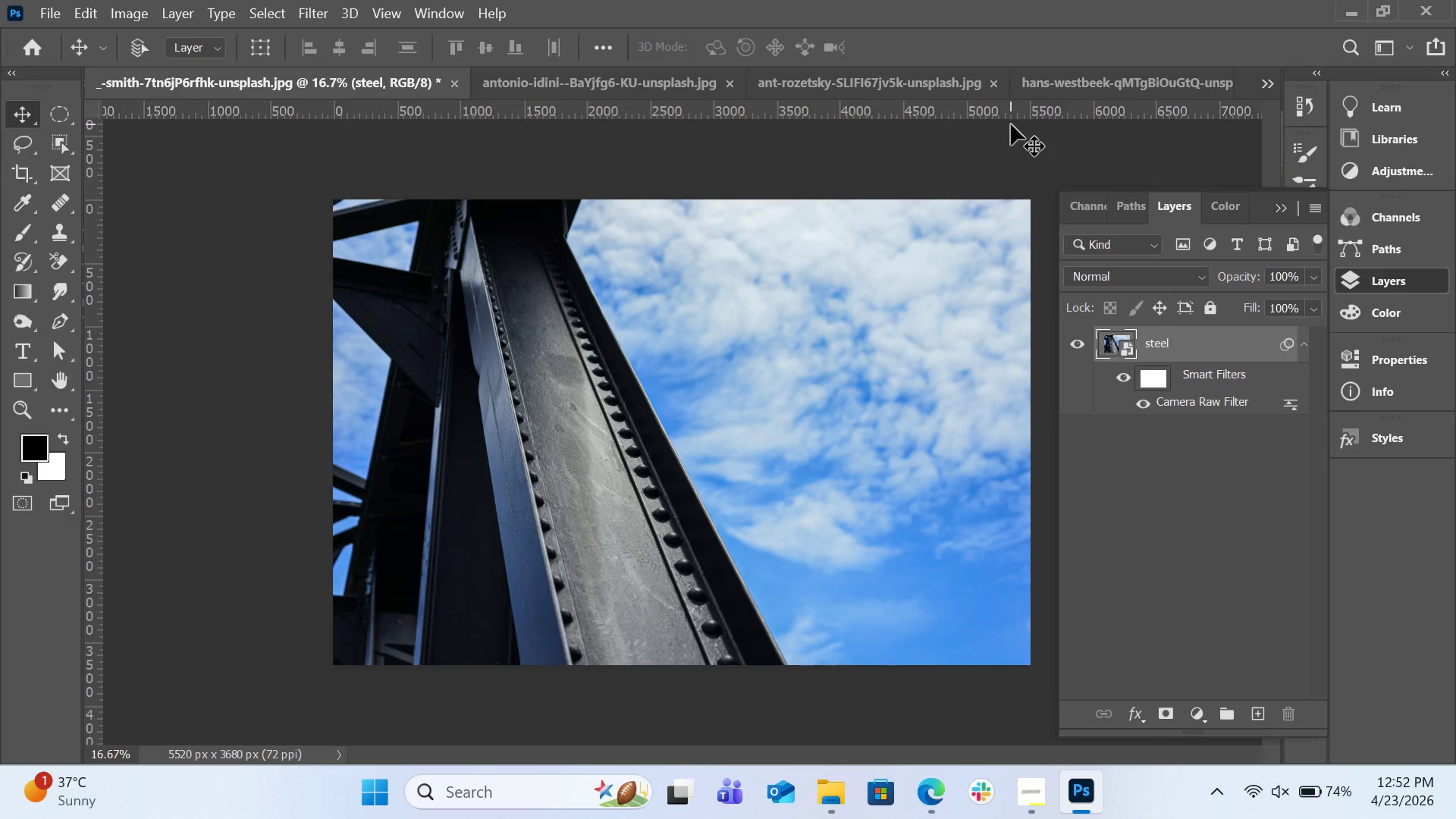 
wait(124.94)
 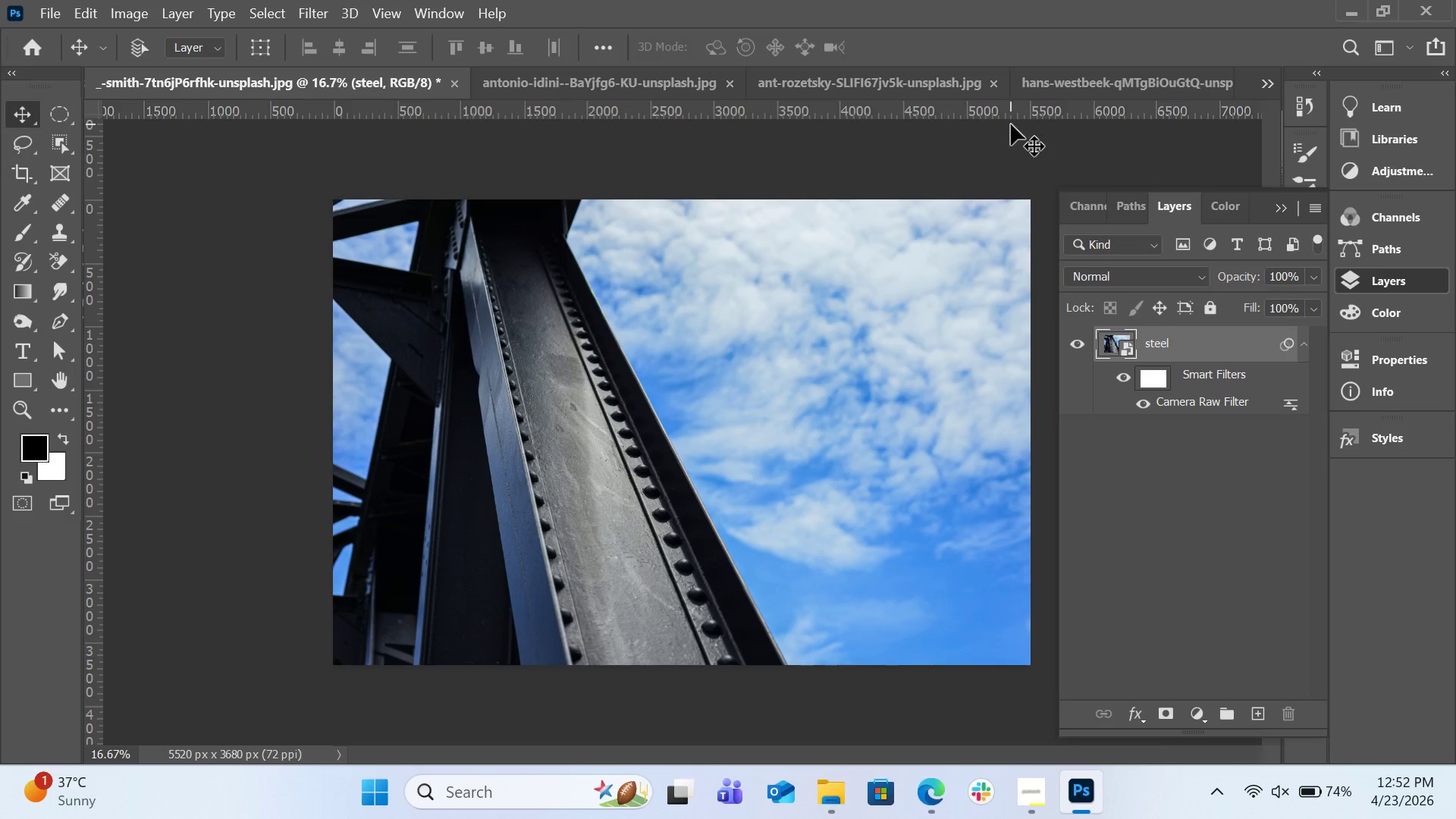 
left_click([1196, 713])
 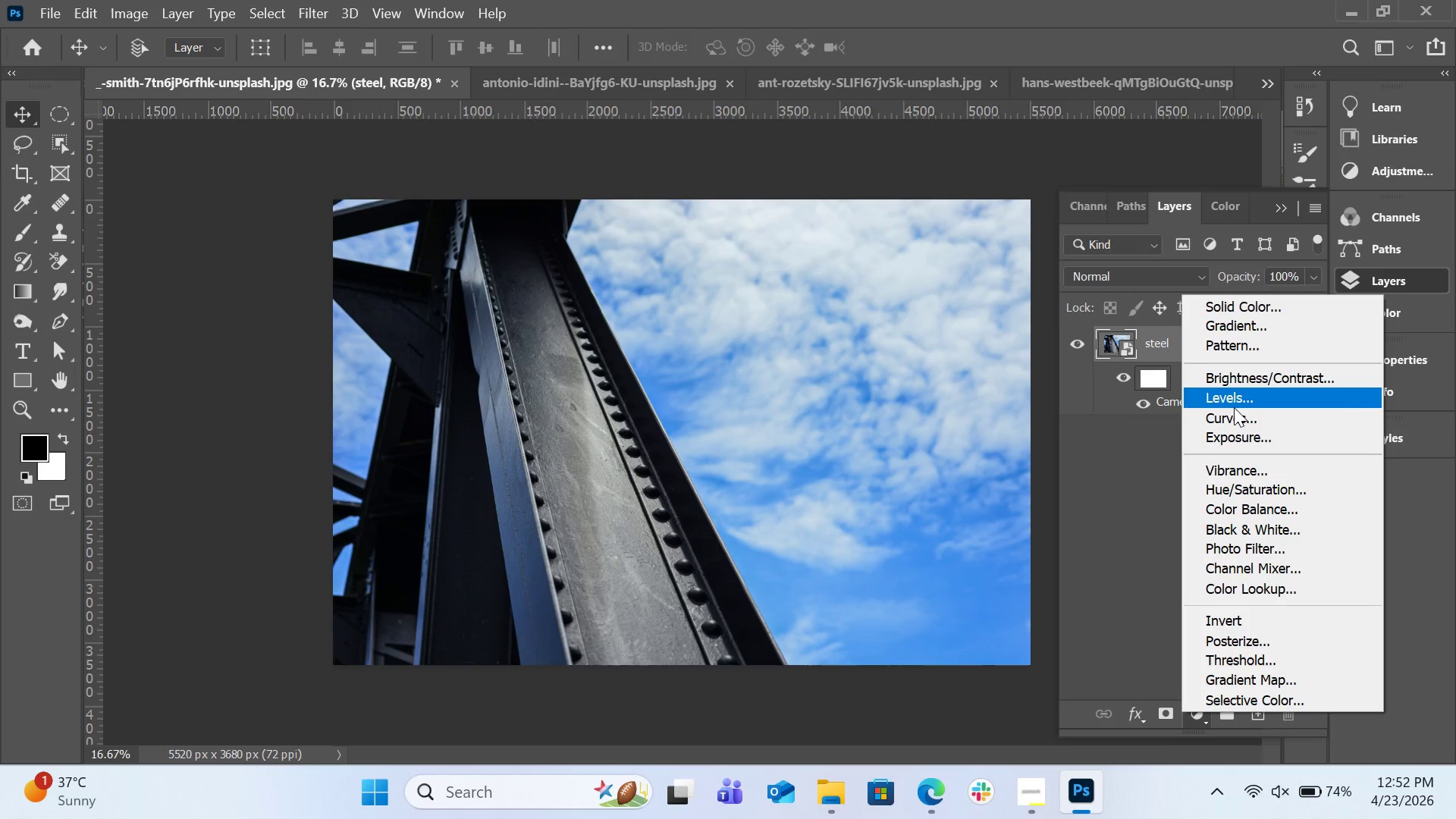 
left_click([1238, 418])
 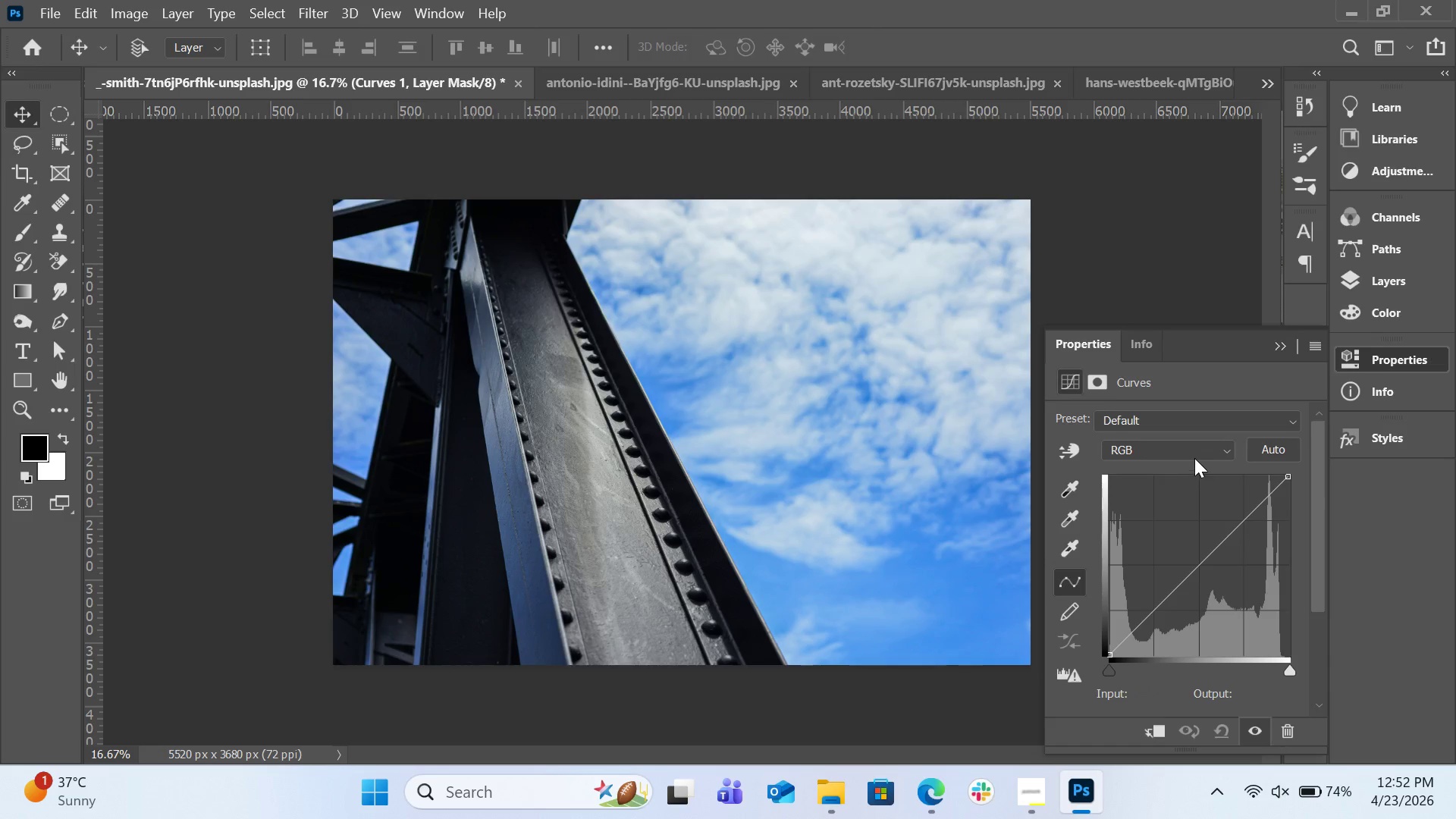 
wait(6.39)
 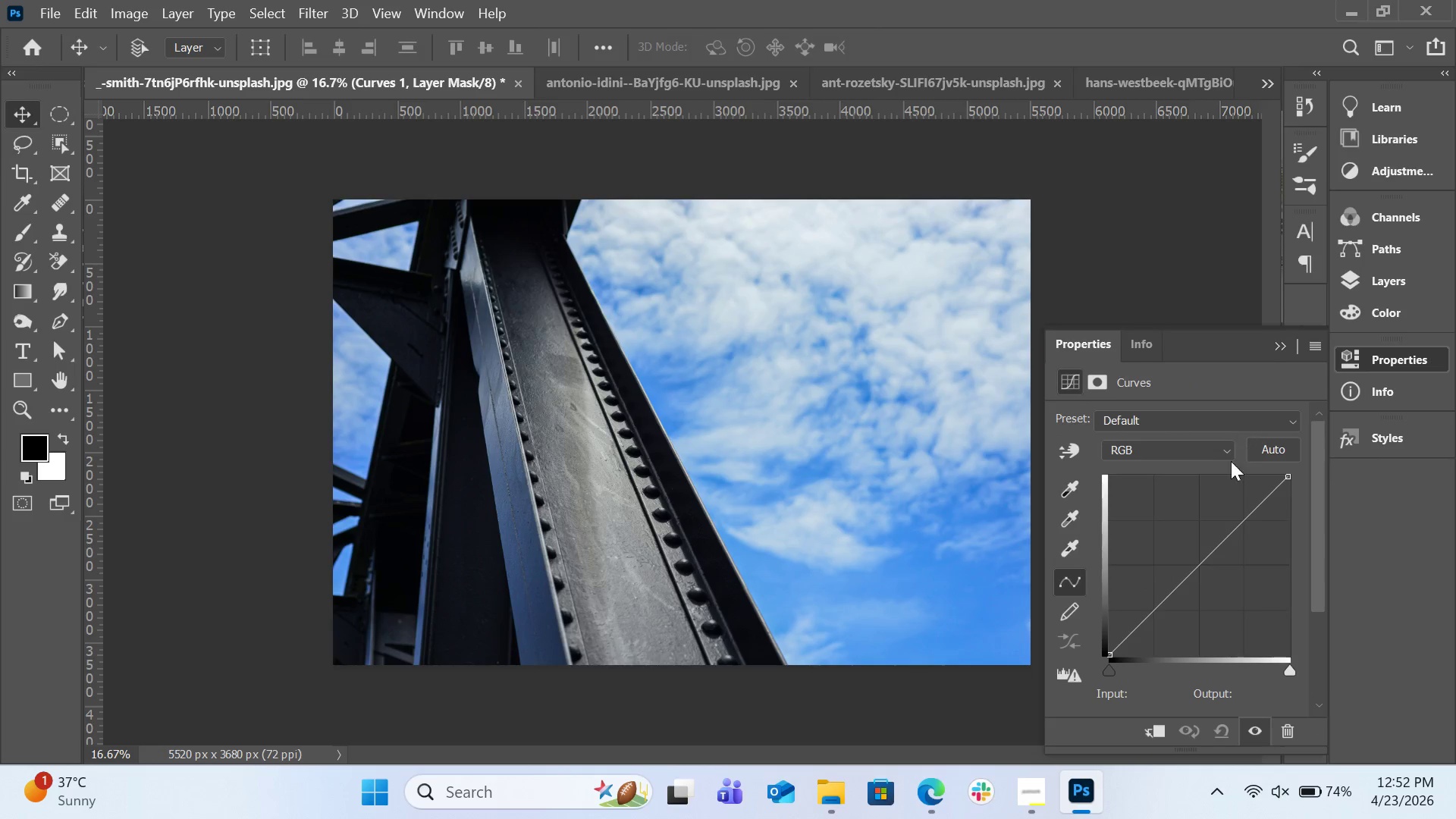 
left_click([1194, 458])
 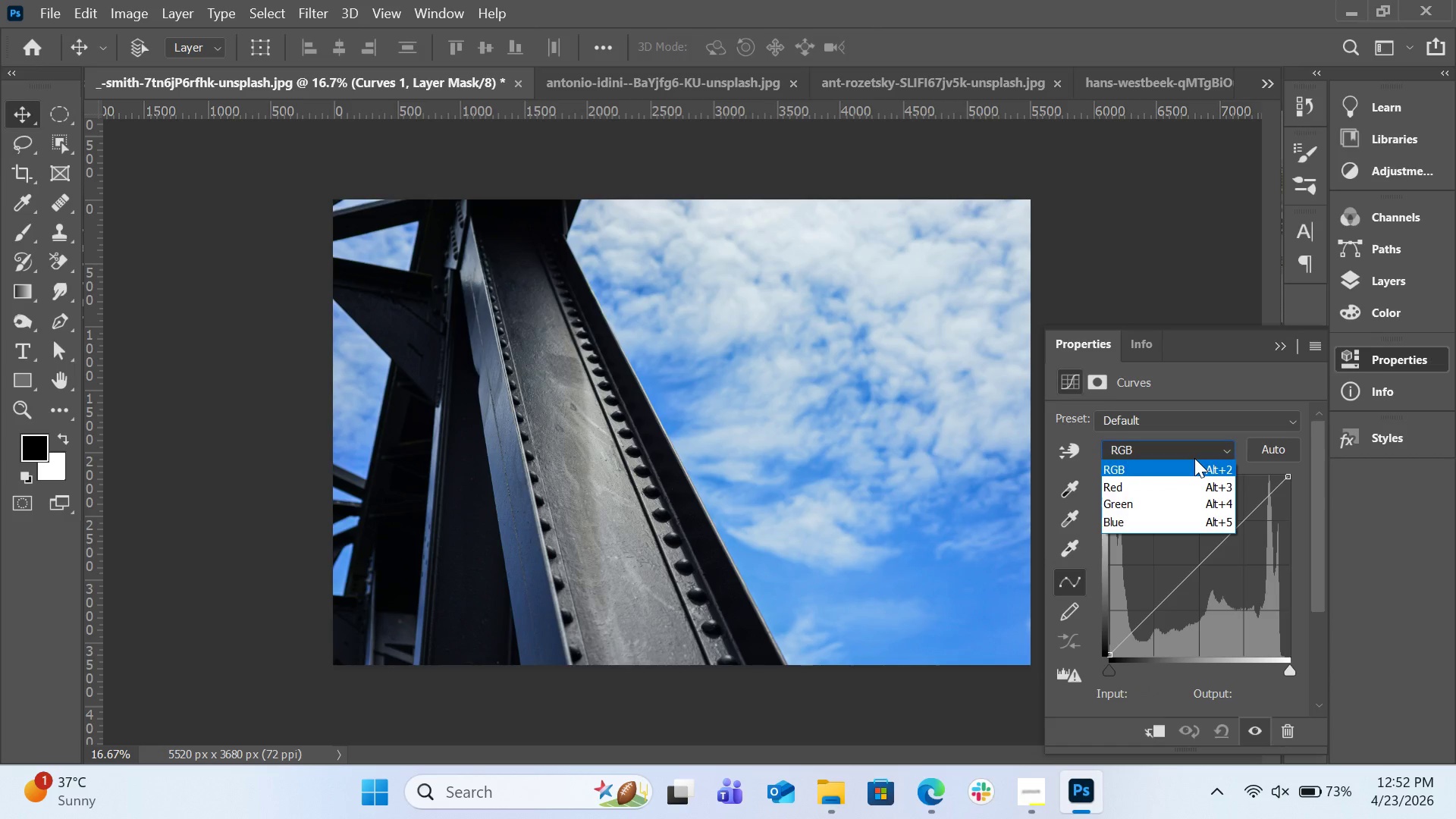 
left_click([1194, 458])
 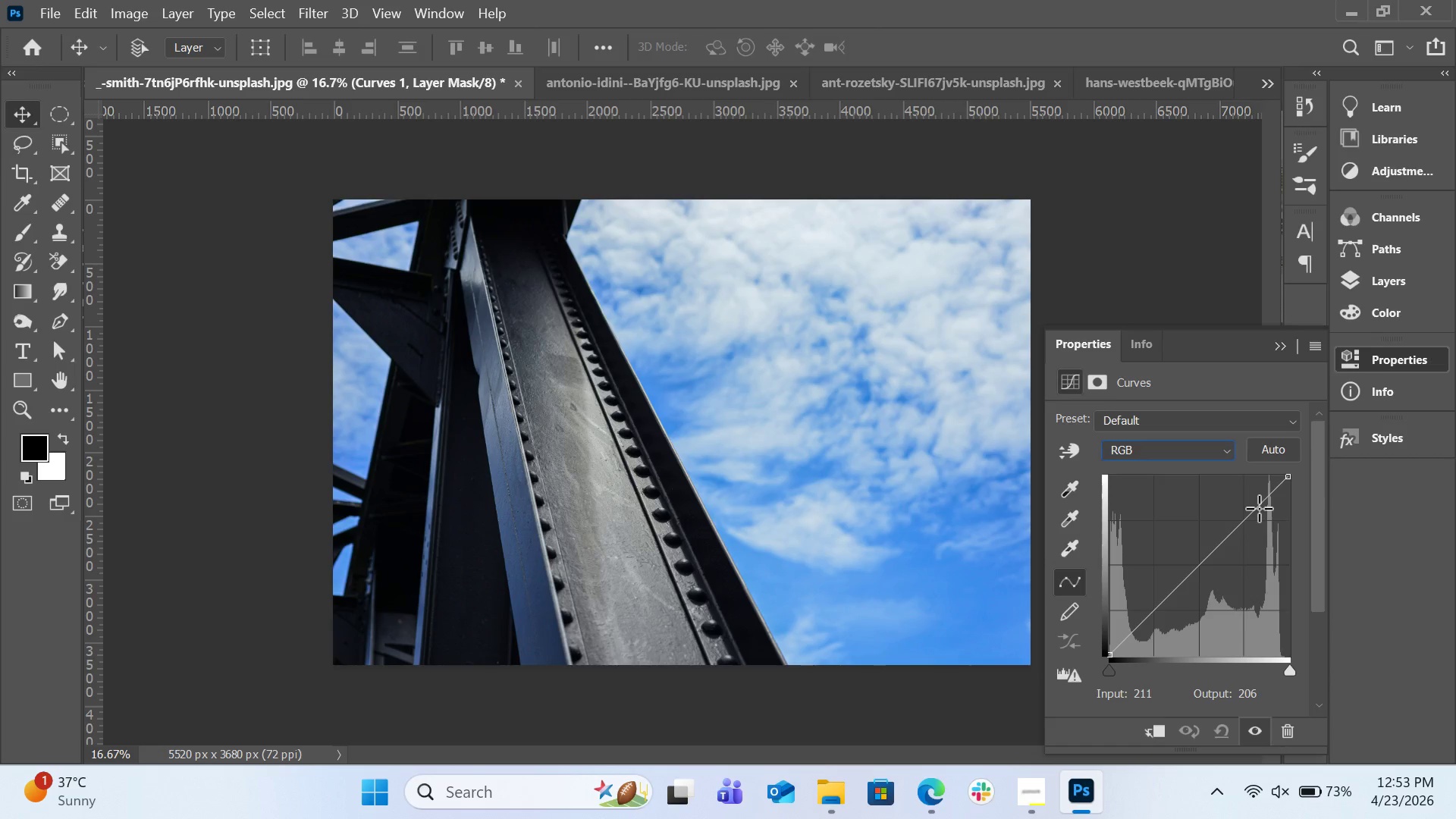 
wait(61.16)
 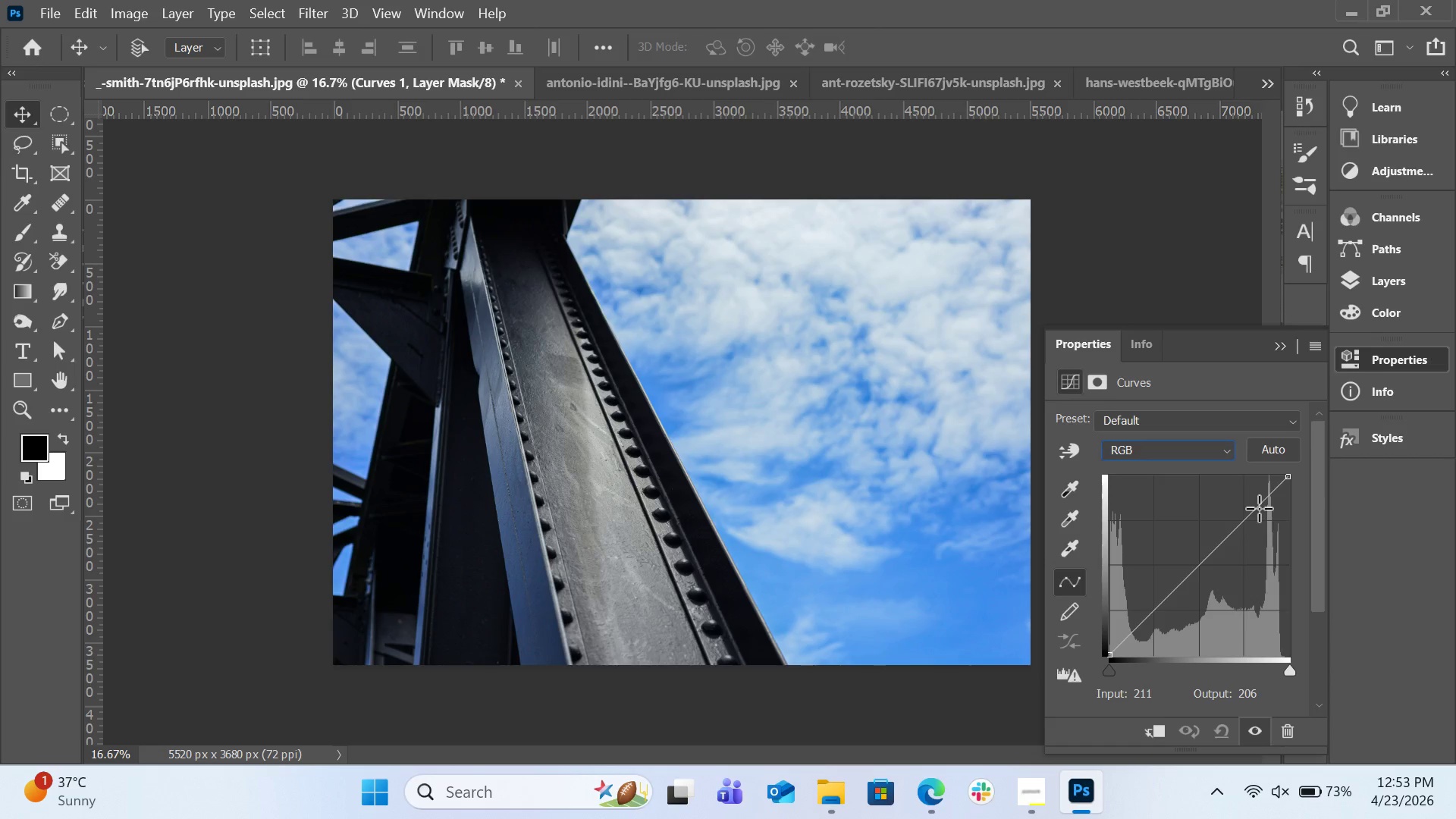 
left_click_drag(start_coordinate=[1129, 639], to_coordinate=[1130, 629])
 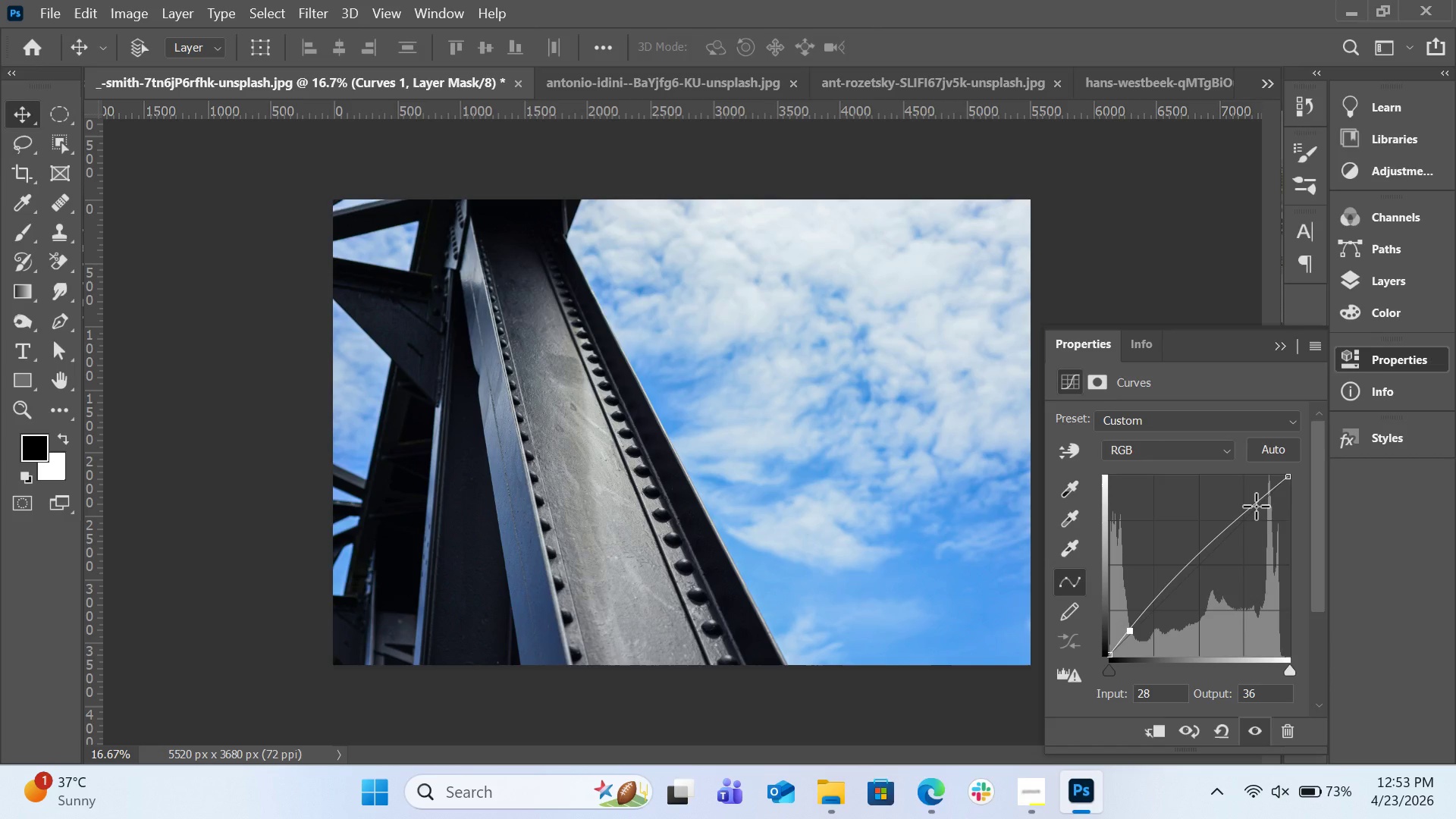 
left_click_drag(start_coordinate=[1256, 506], to_coordinate=[1260, 510])
 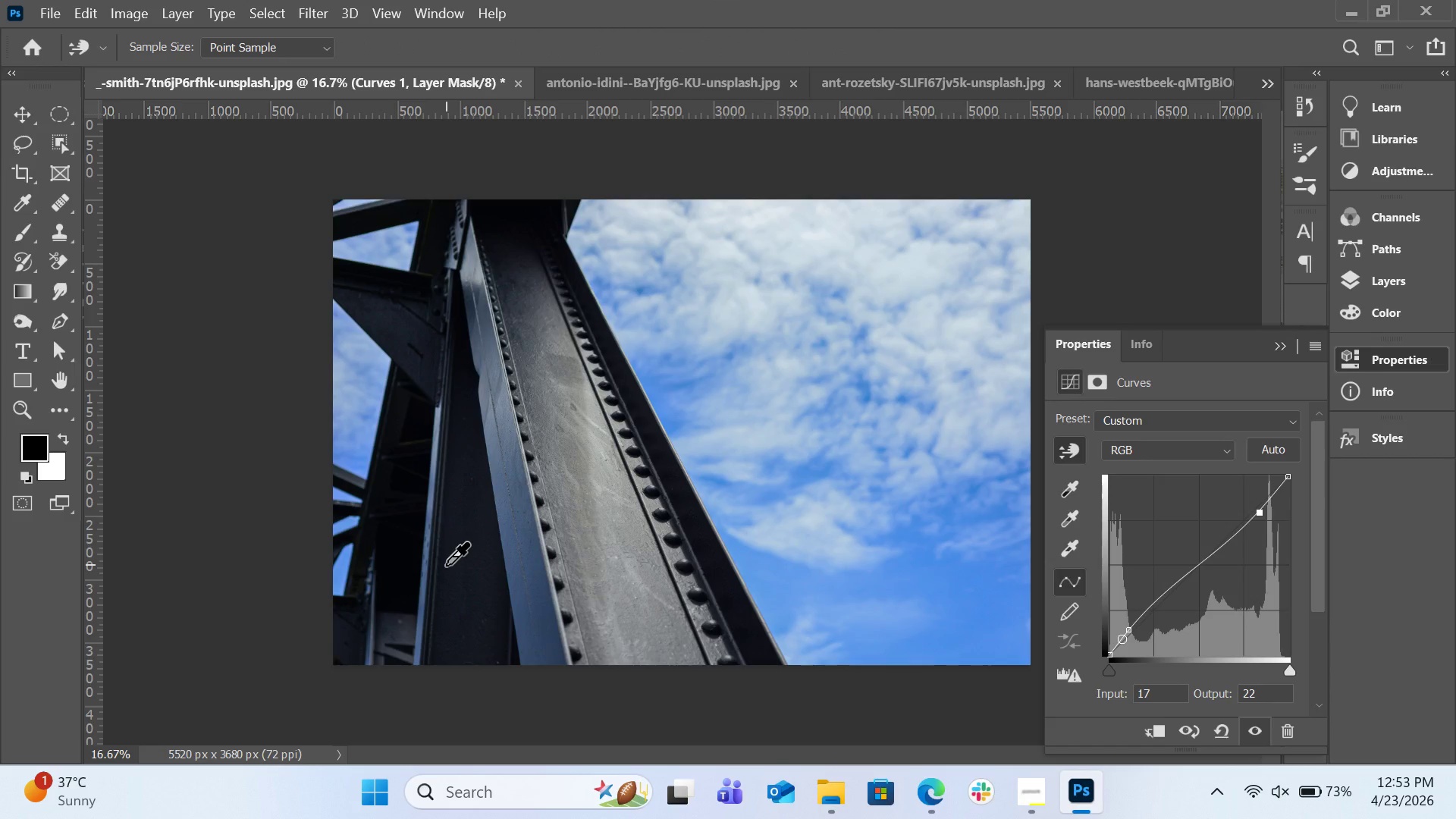 
left_click_drag(start_coordinate=[448, 565], to_coordinate=[448, 551])
 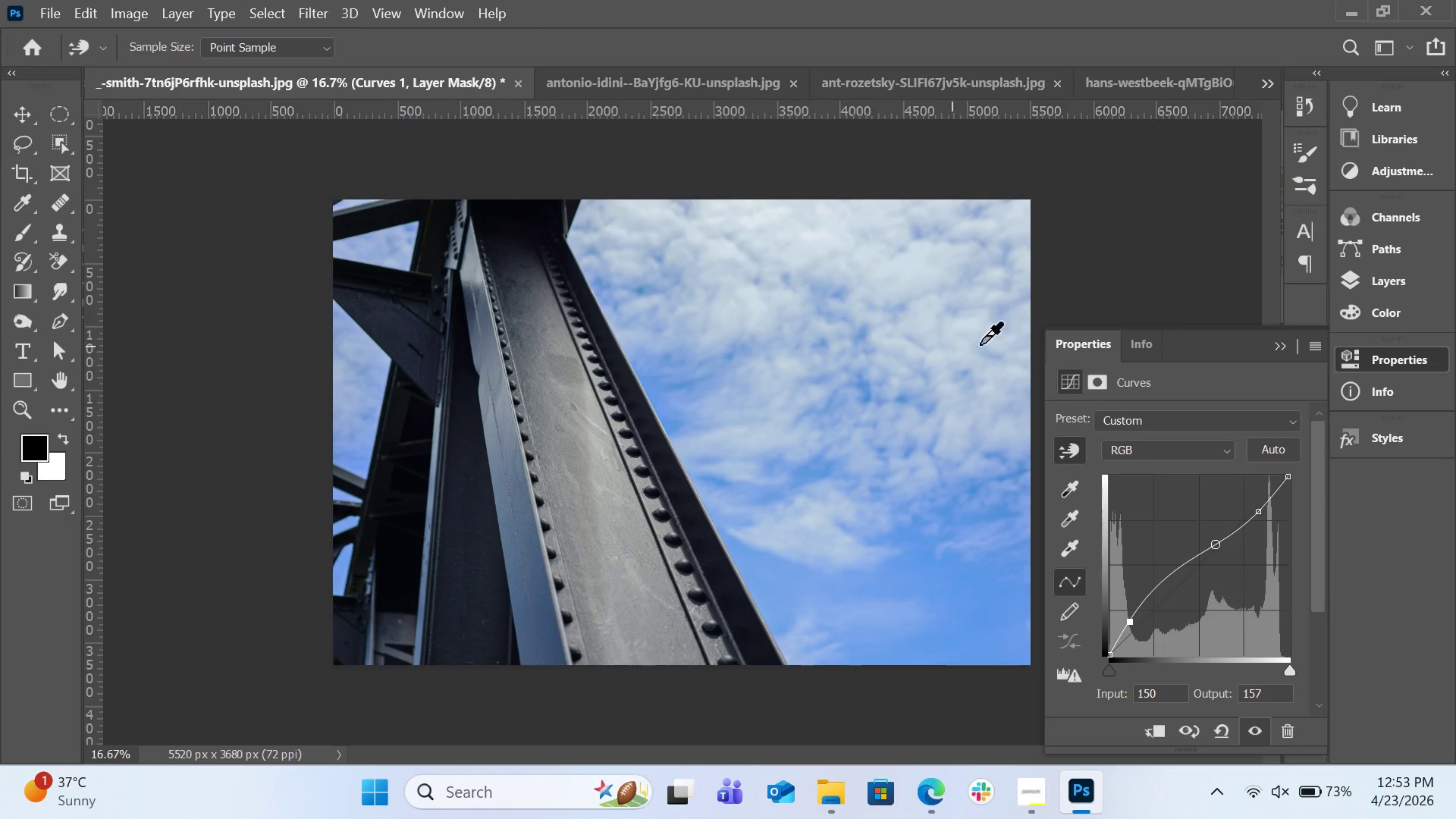 
left_click_drag(start_coordinate=[980, 344], to_coordinate=[987, 369])
 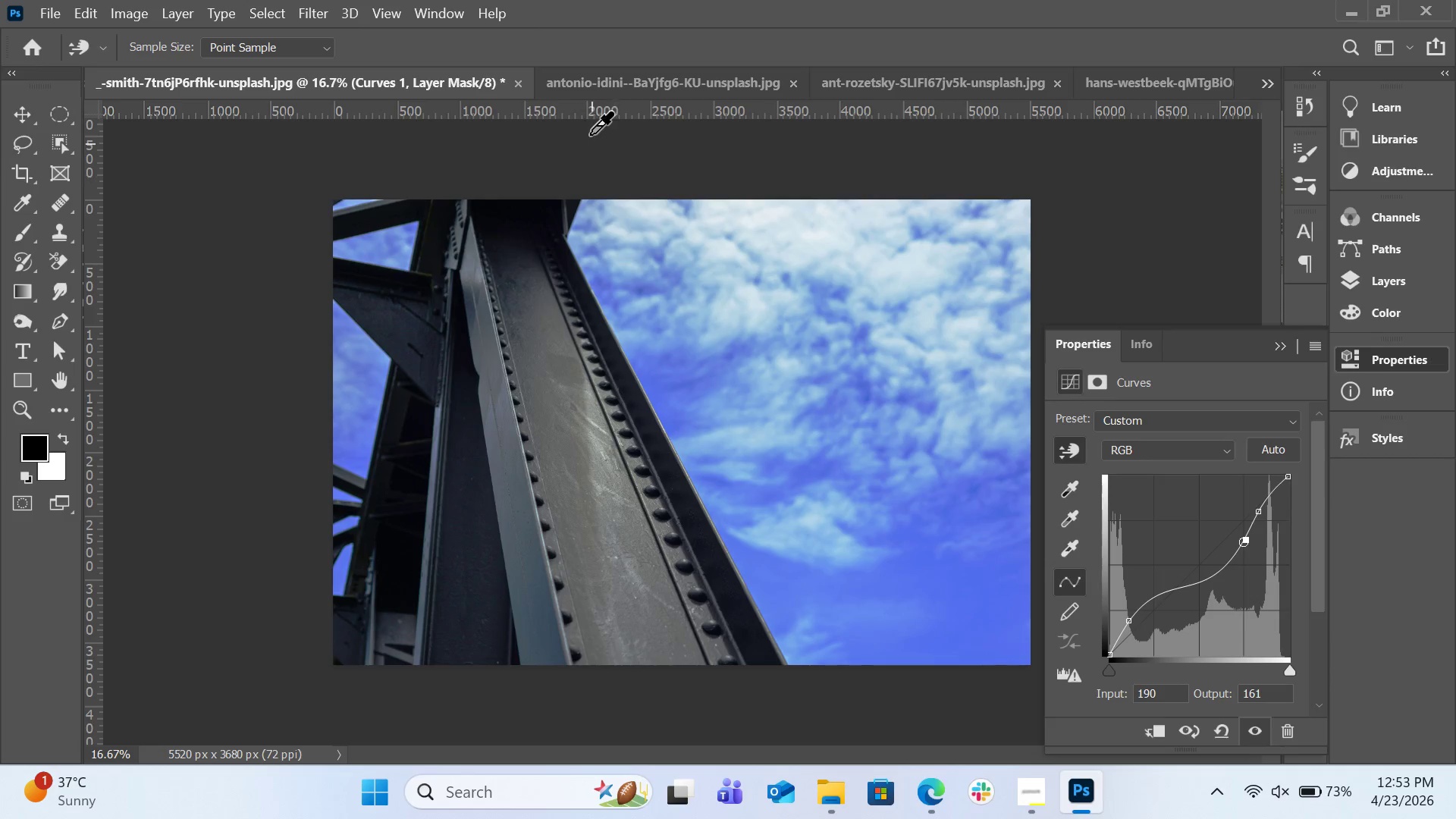 
left_click([609, 80])
 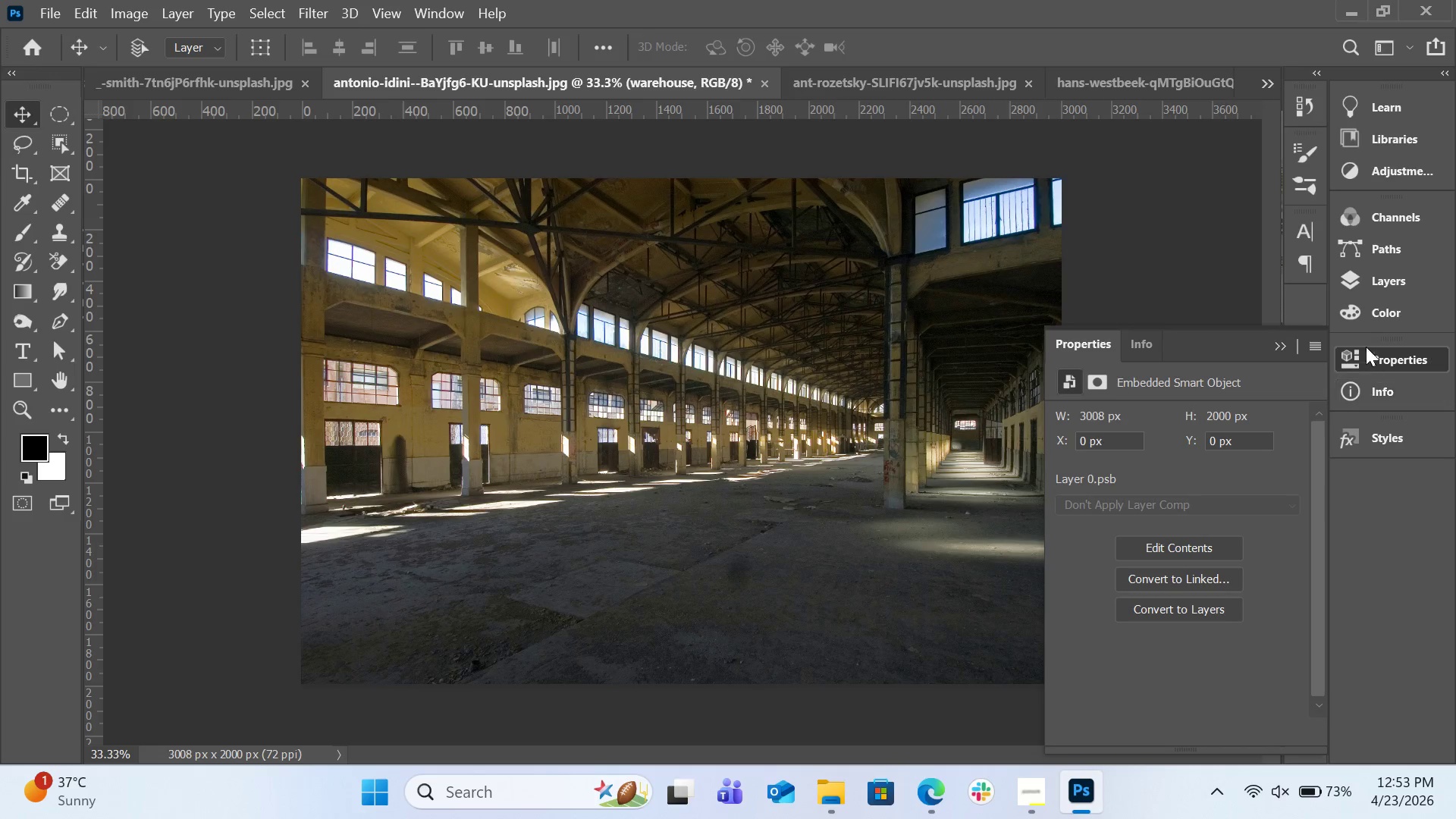 
left_click([1370, 287])
 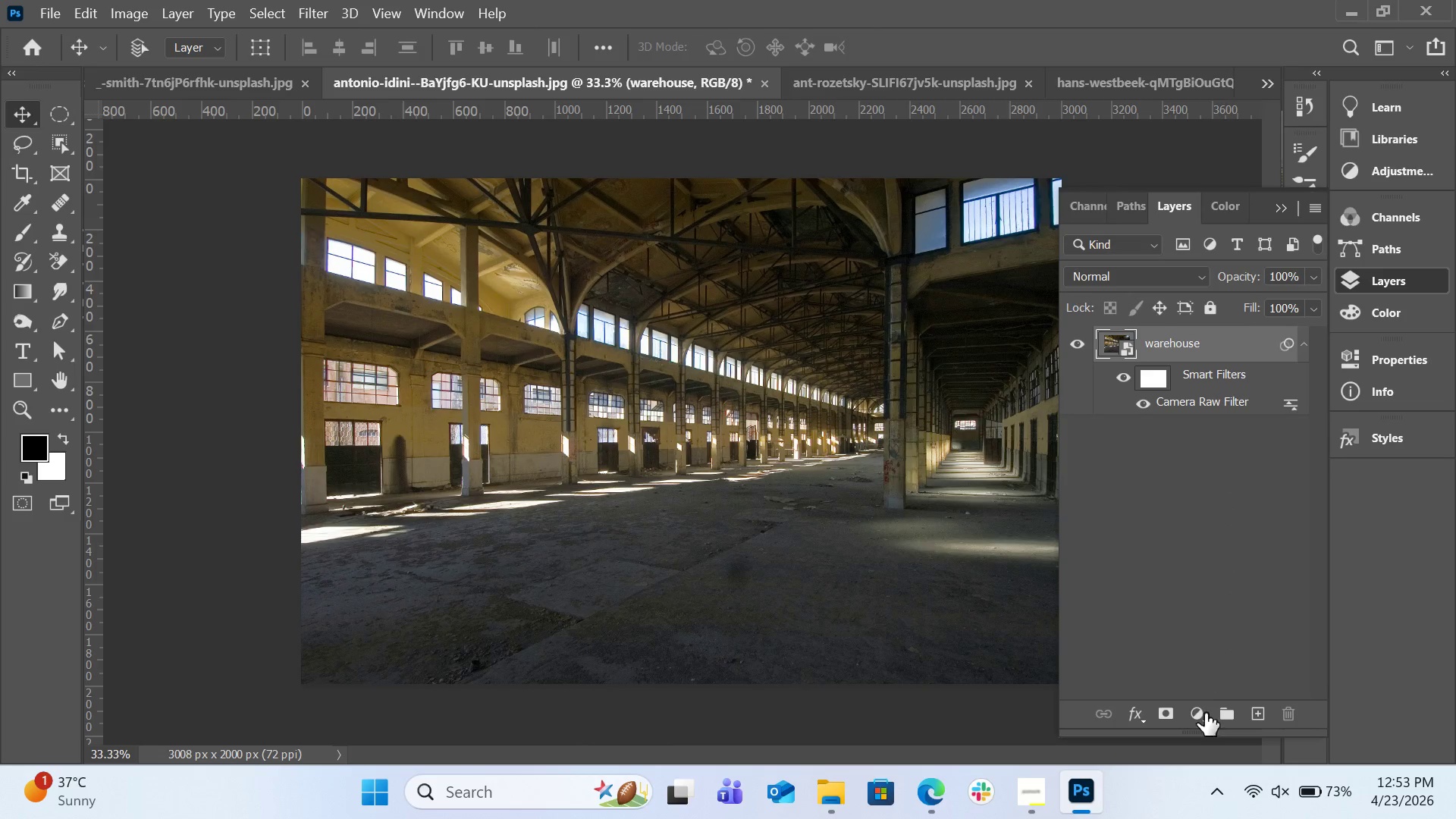 
left_click([1204, 719])
 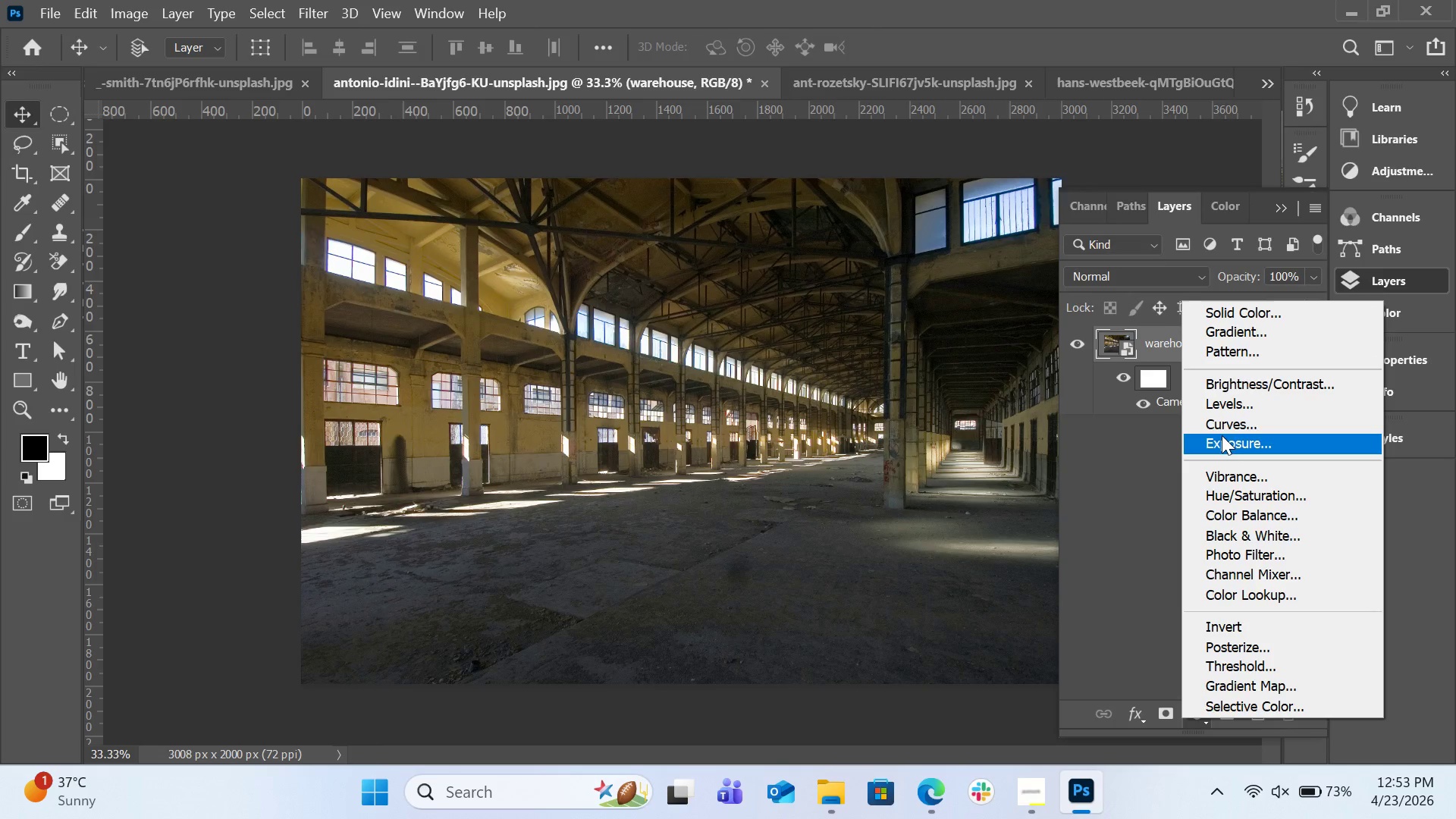 
left_click([1225, 428])
 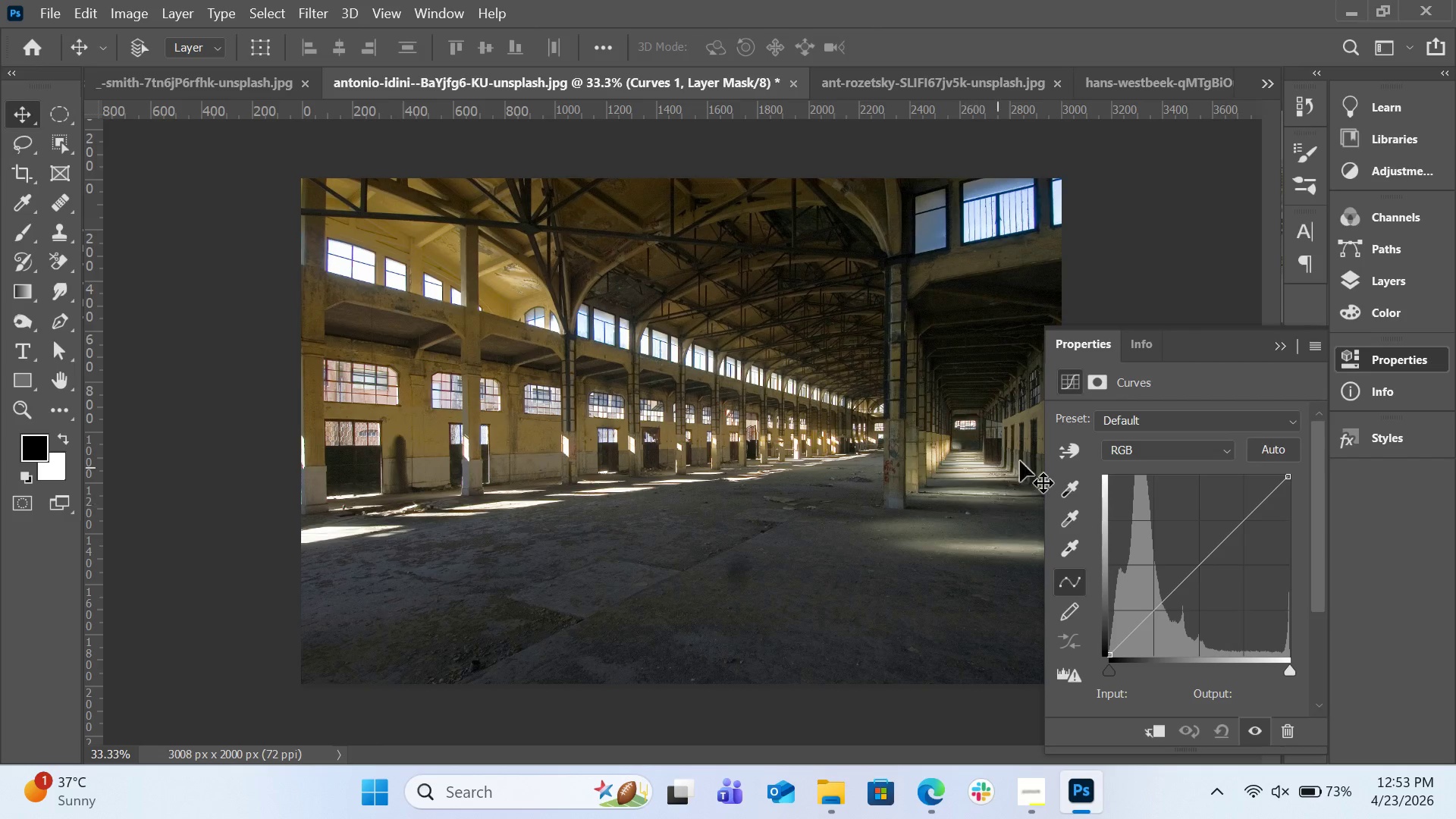 
left_click([1074, 444])
 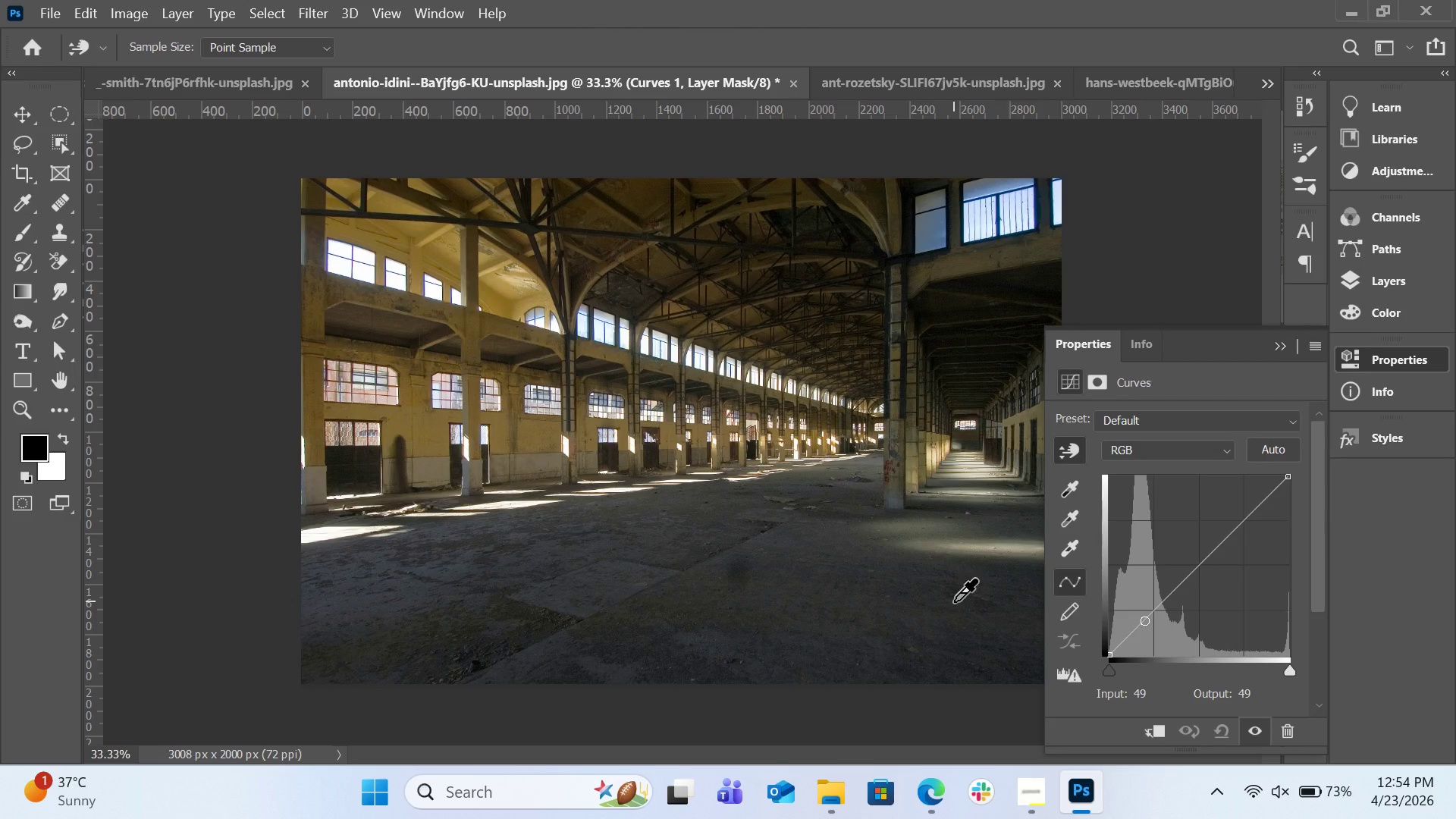 
left_click_drag(start_coordinate=[954, 601], to_coordinate=[954, 595])
 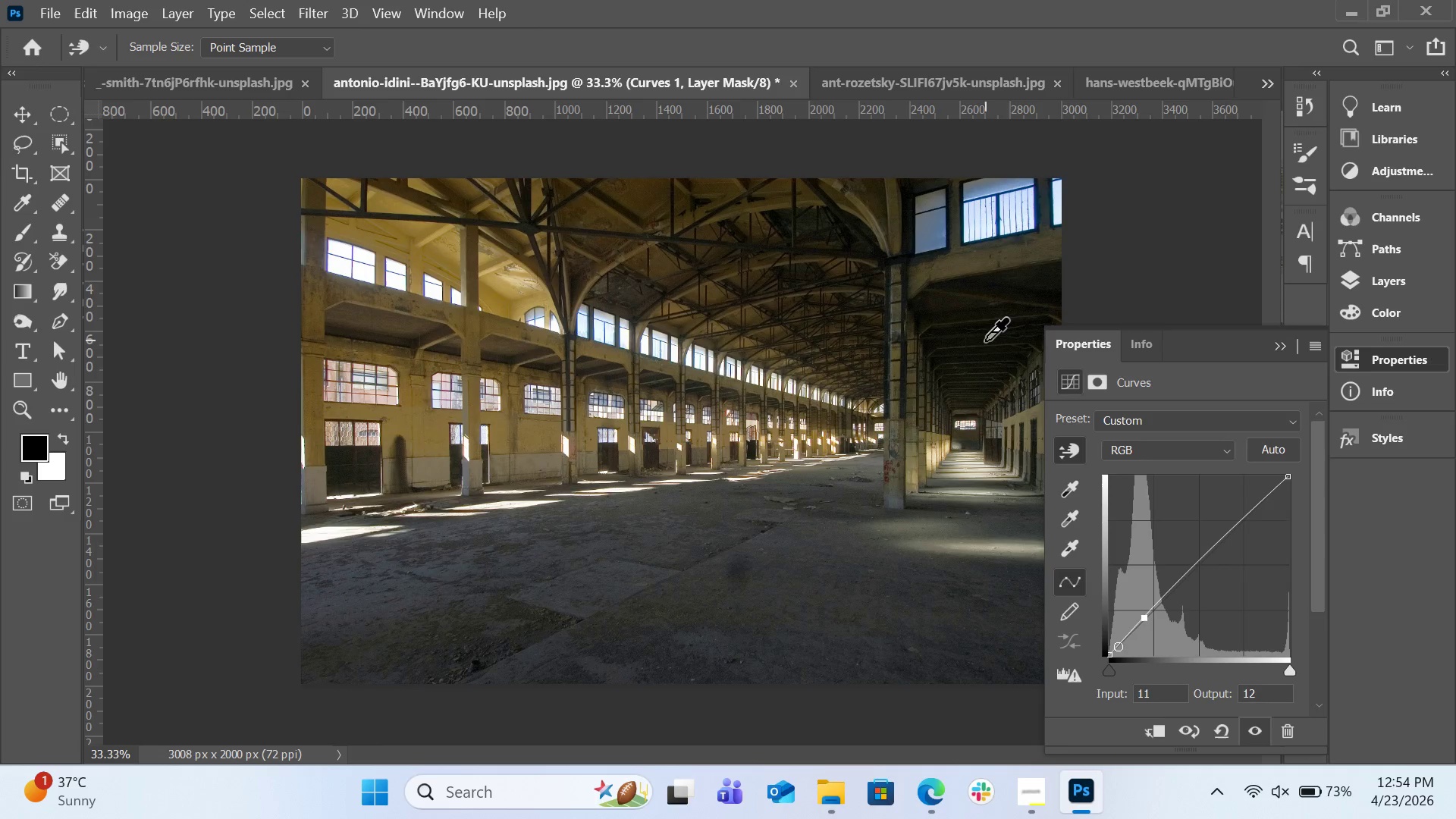 
left_click_drag(start_coordinate=[985, 340], to_coordinate=[989, 333])
 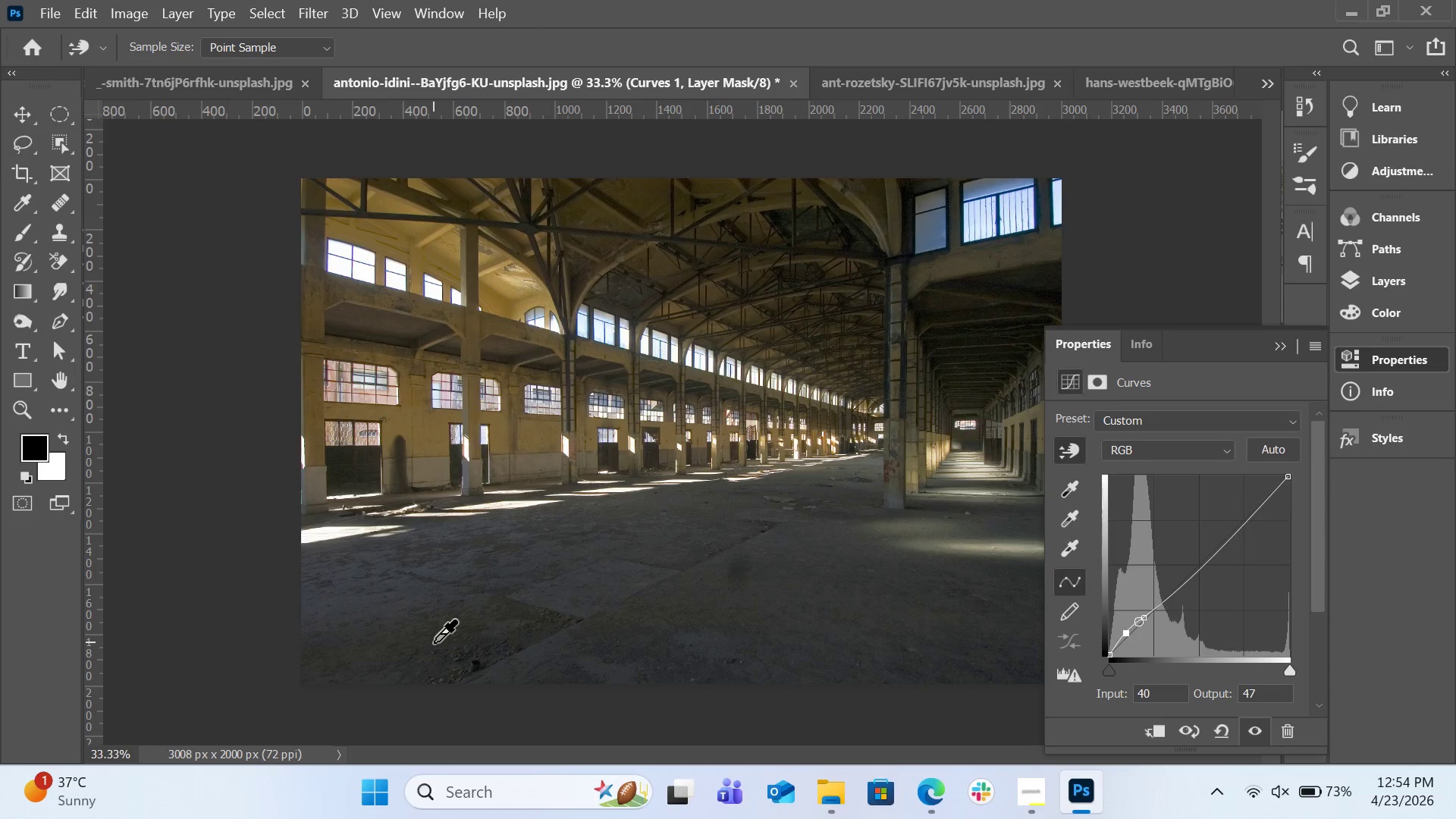 
wait(8.08)
 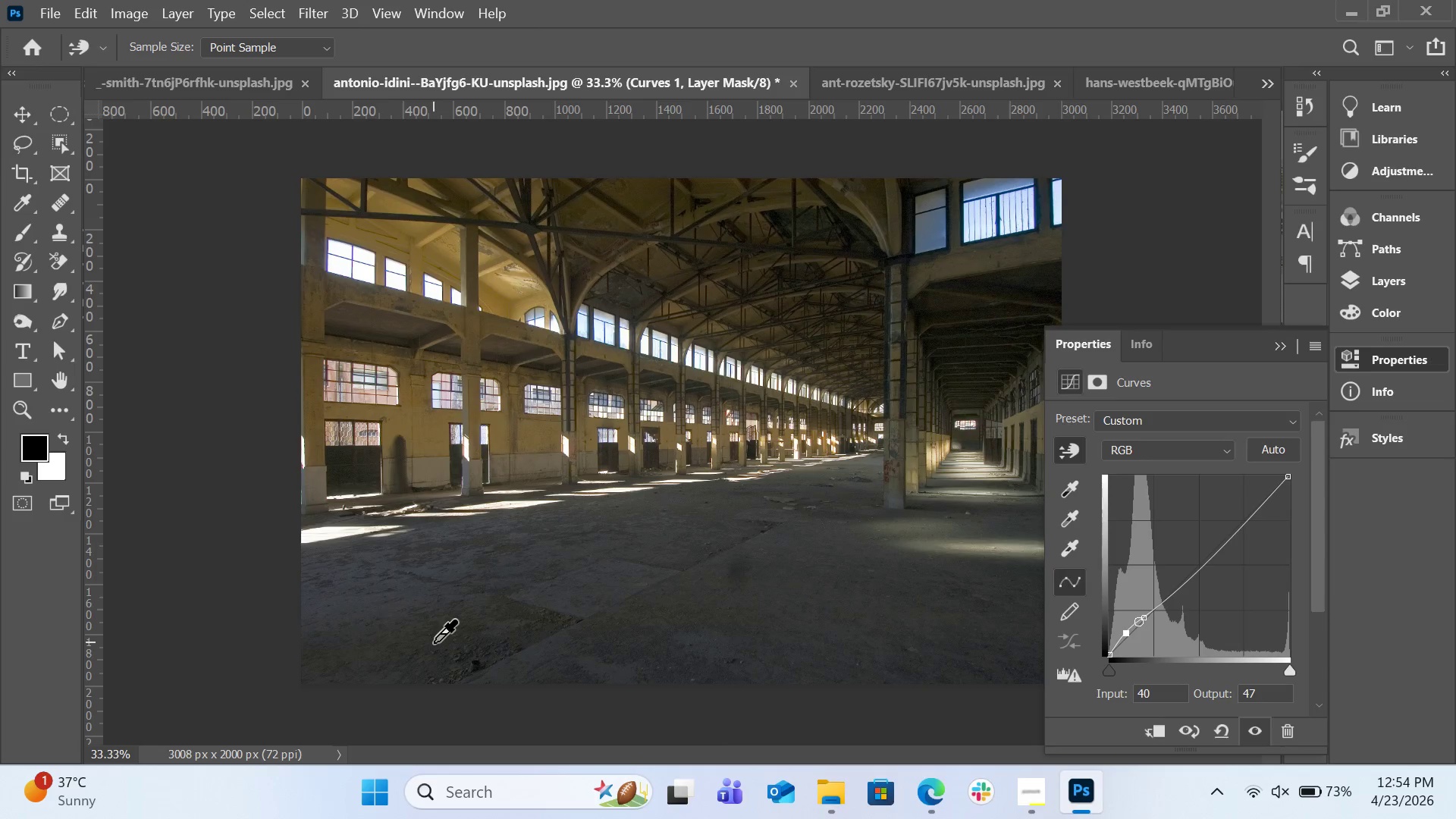 
left_click_drag(start_coordinate=[364, 268], to_coordinate=[363, 284])
 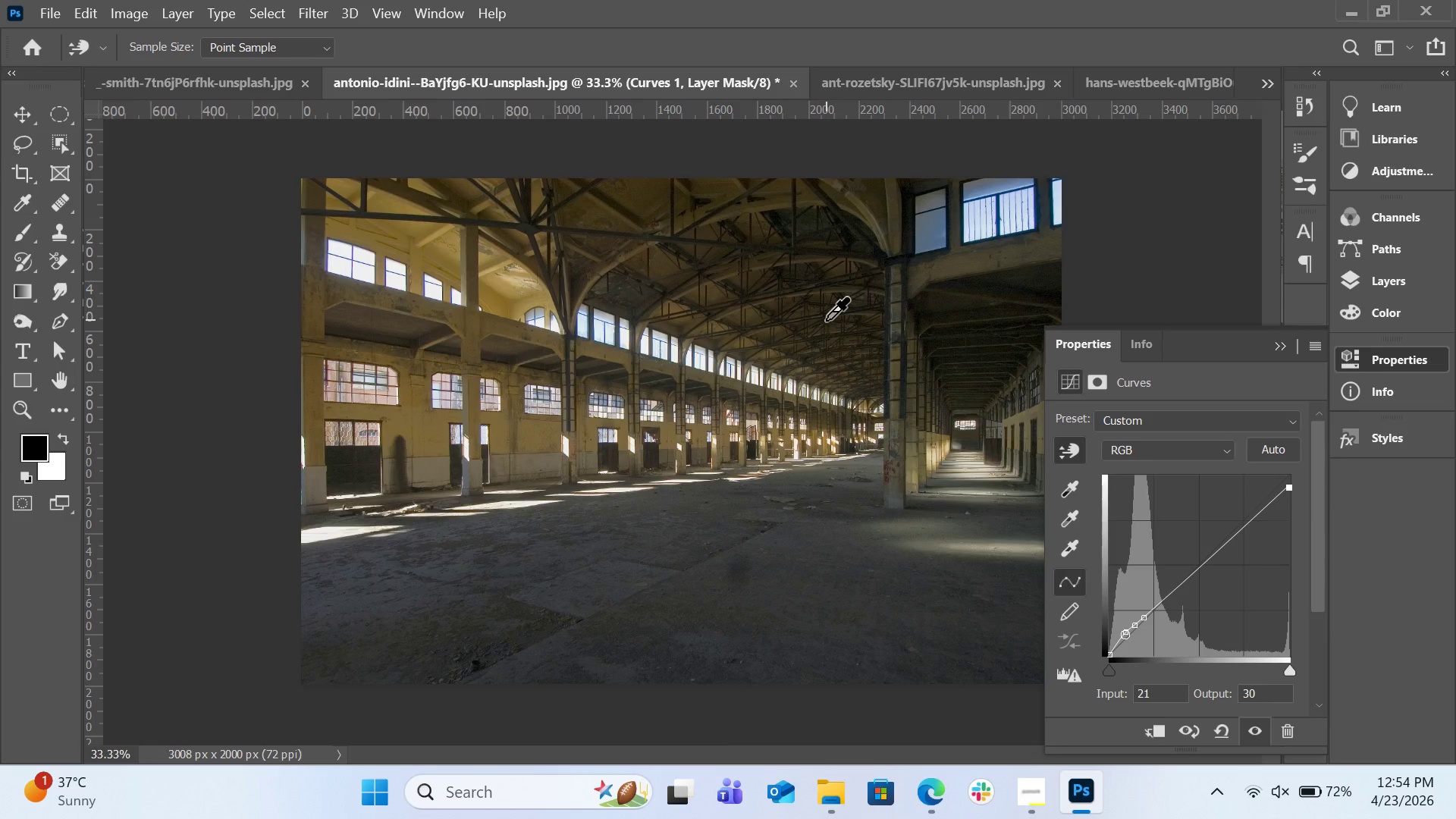 
left_click_drag(start_coordinate=[826, 320], to_coordinate=[827, 314])
 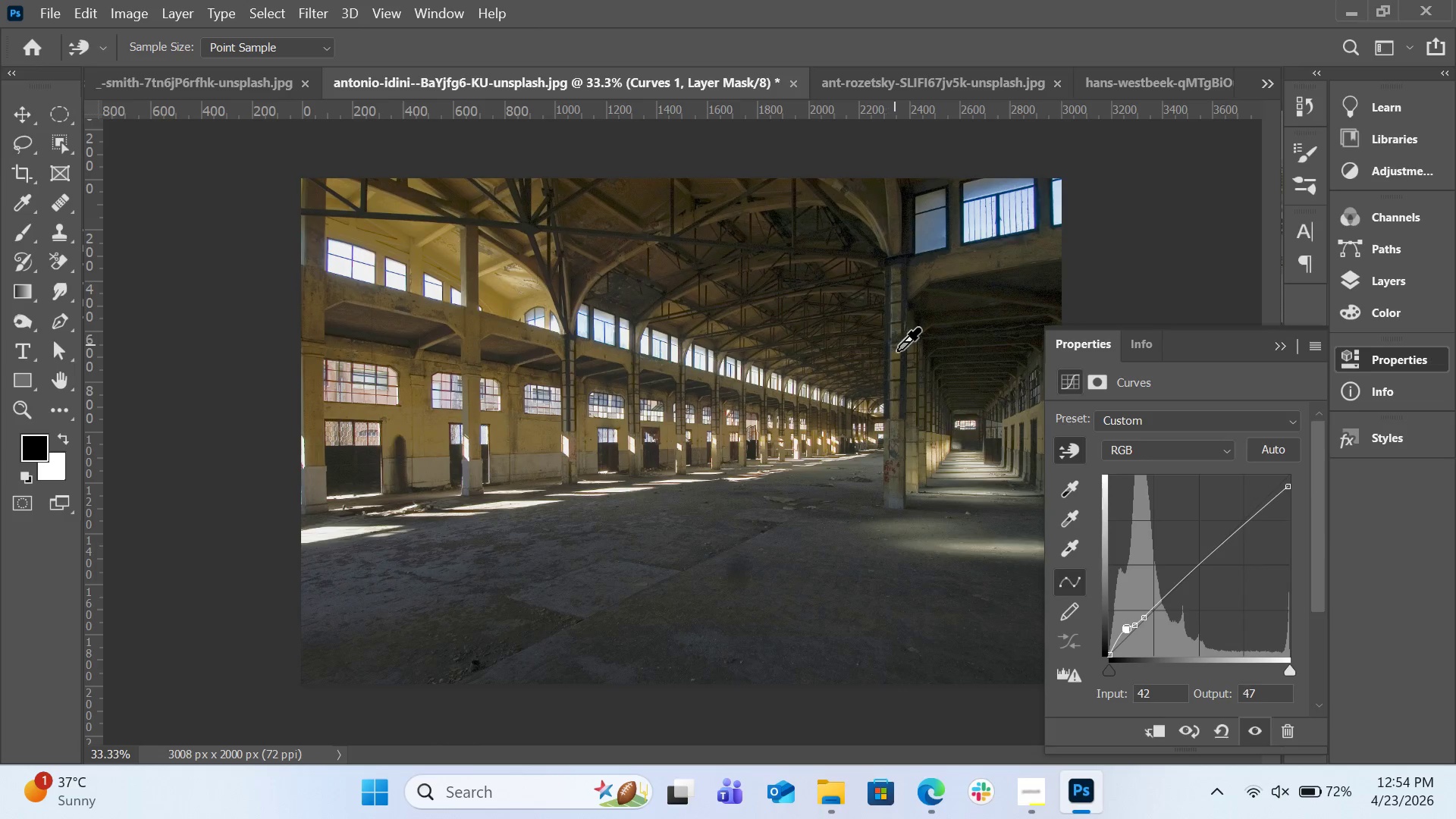 
left_click_drag(start_coordinate=[898, 351], to_coordinate=[899, 343])
 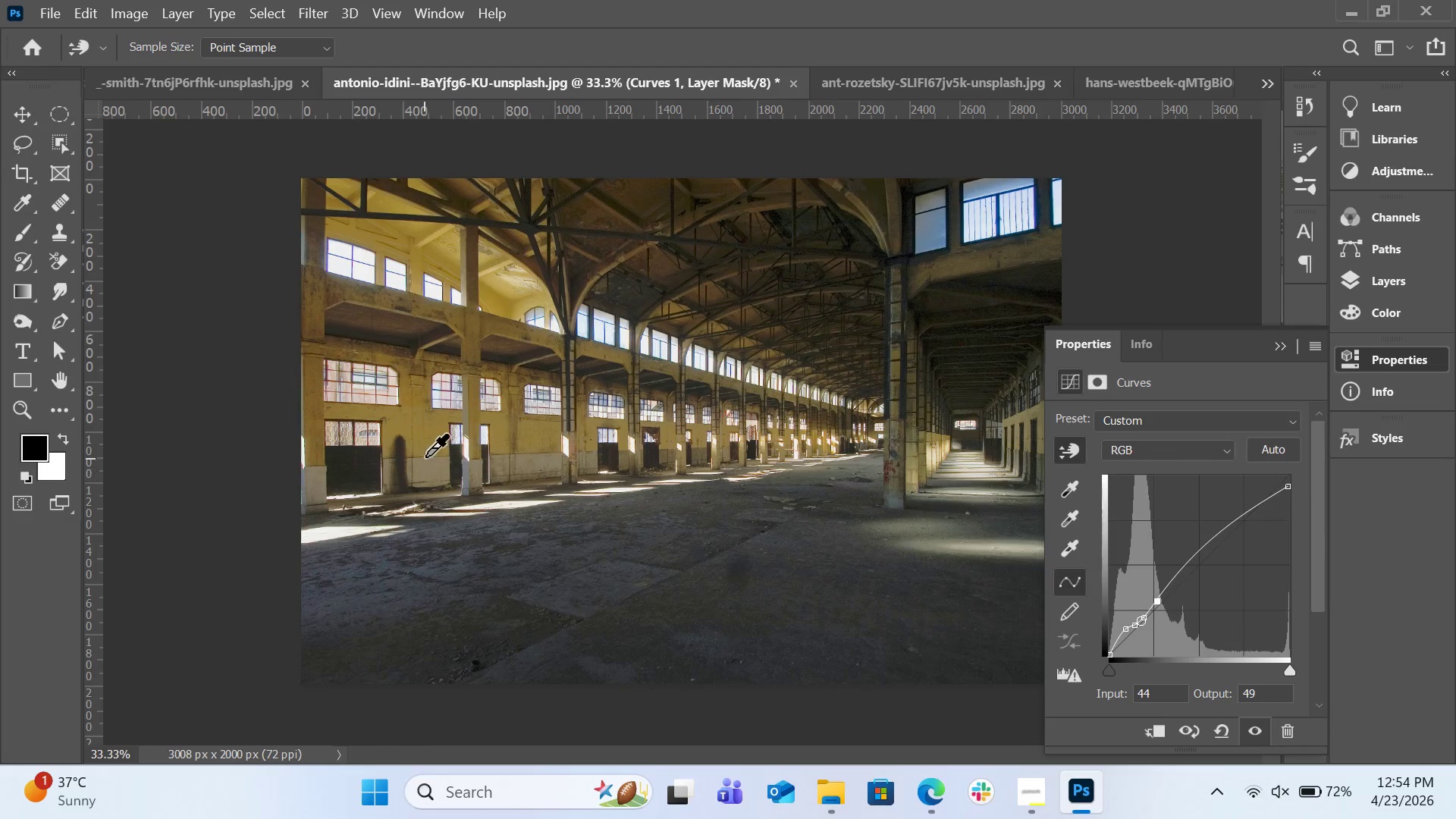 
left_click_drag(start_coordinate=[426, 428], to_coordinate=[429, 441])
 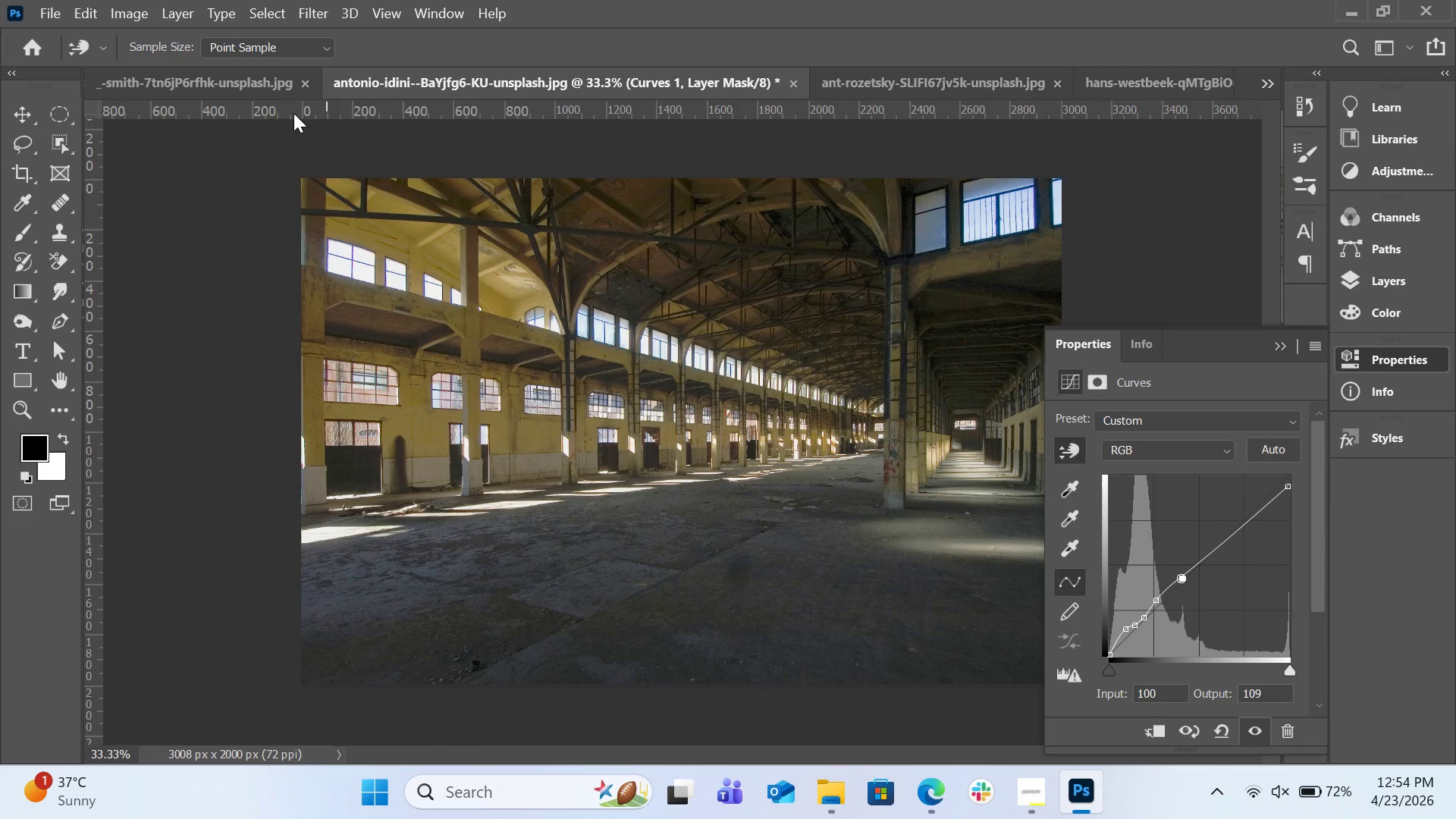 
left_click([248, 86])
 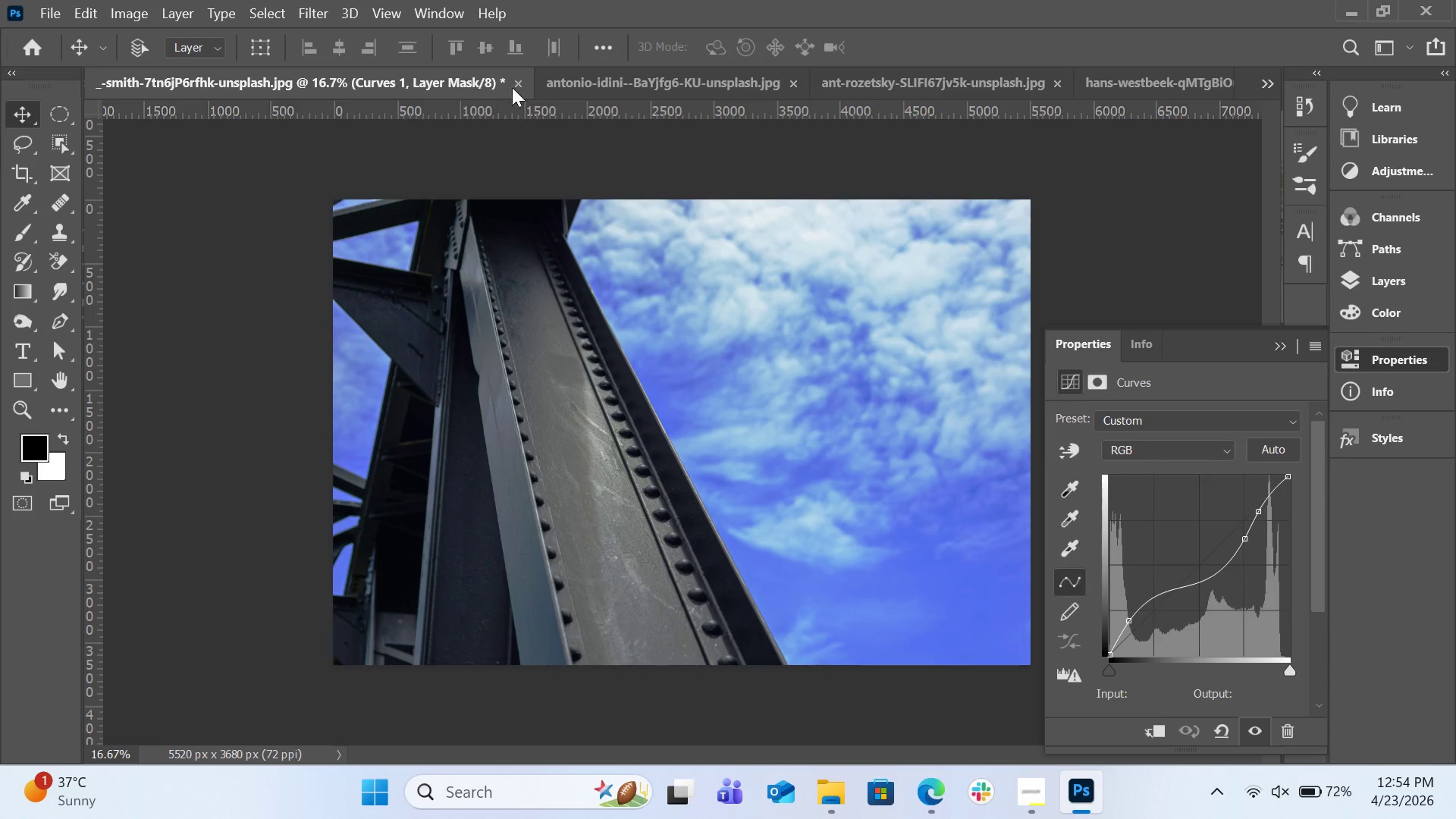 
left_click([604, 84])
 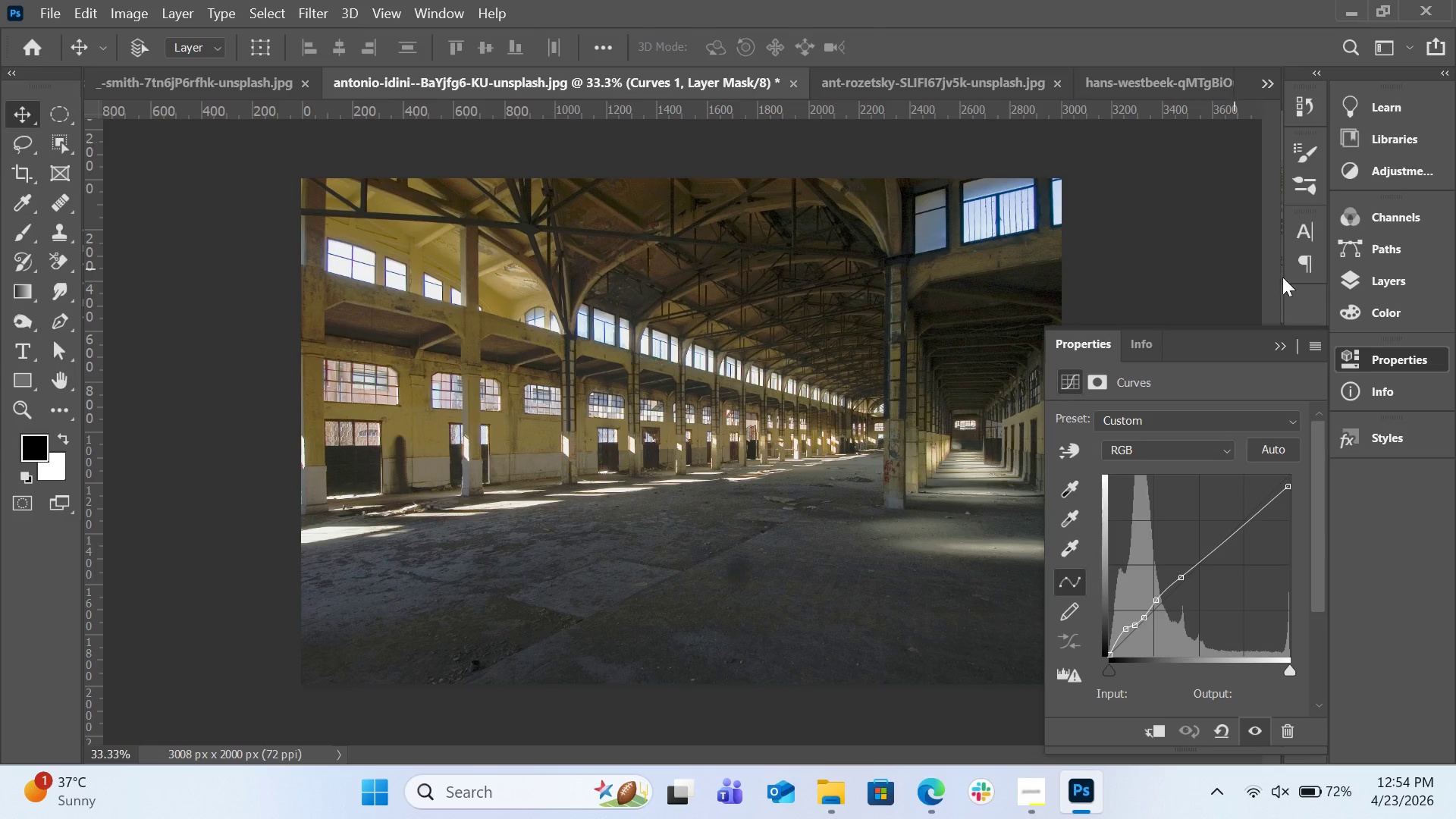 
left_click([1385, 271])
 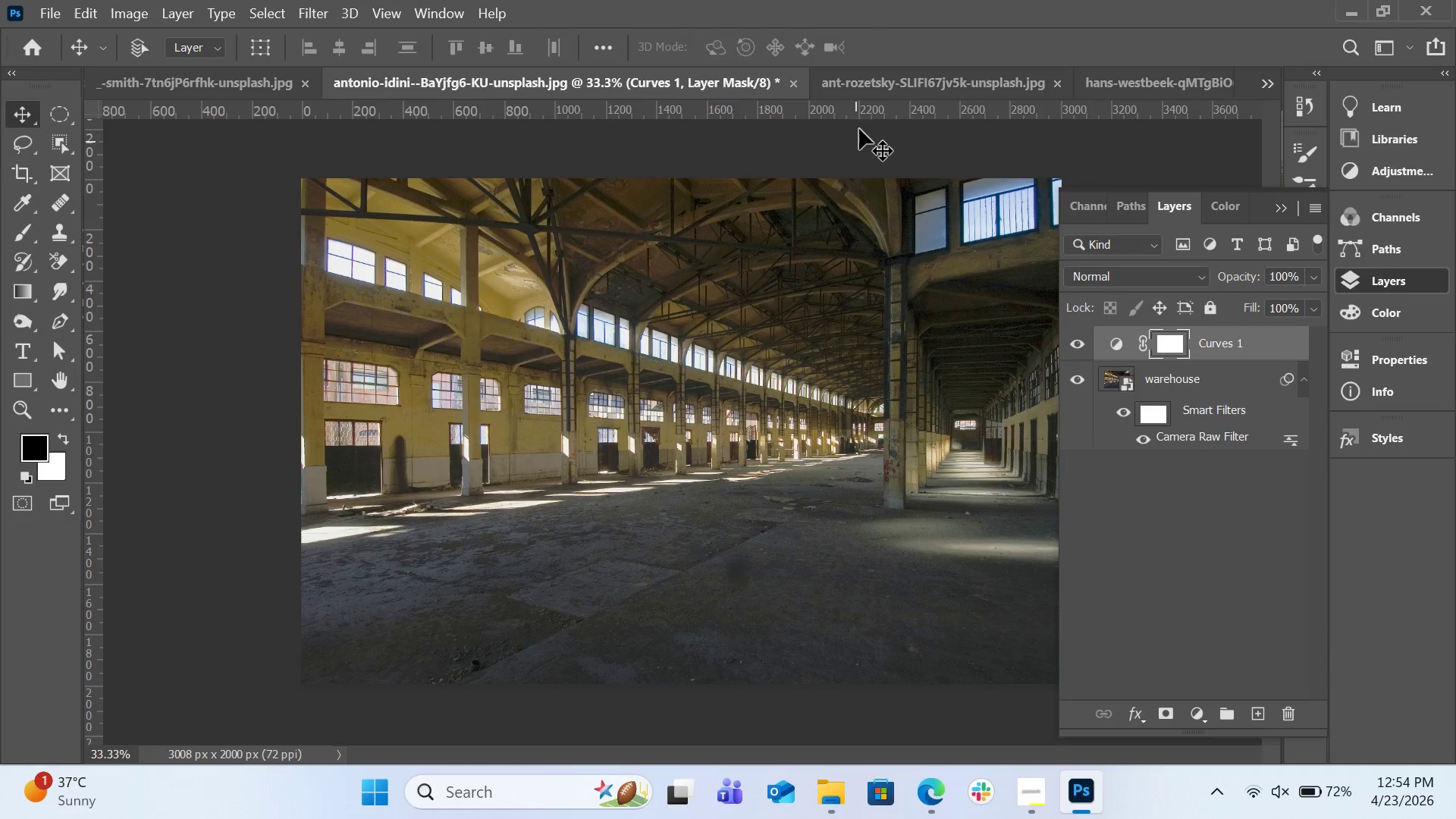 
left_click([870, 86])
 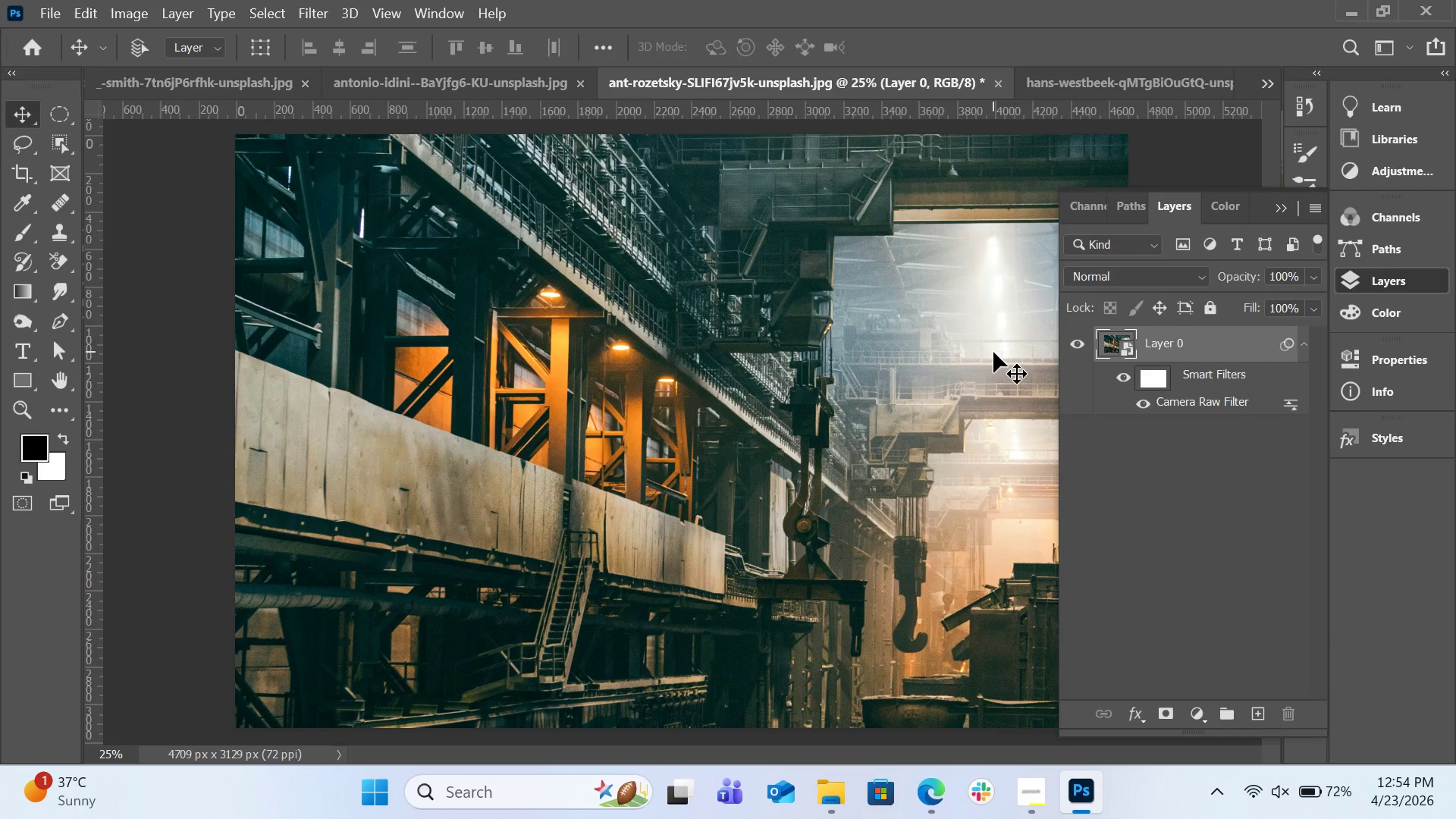 
wait(7.42)
 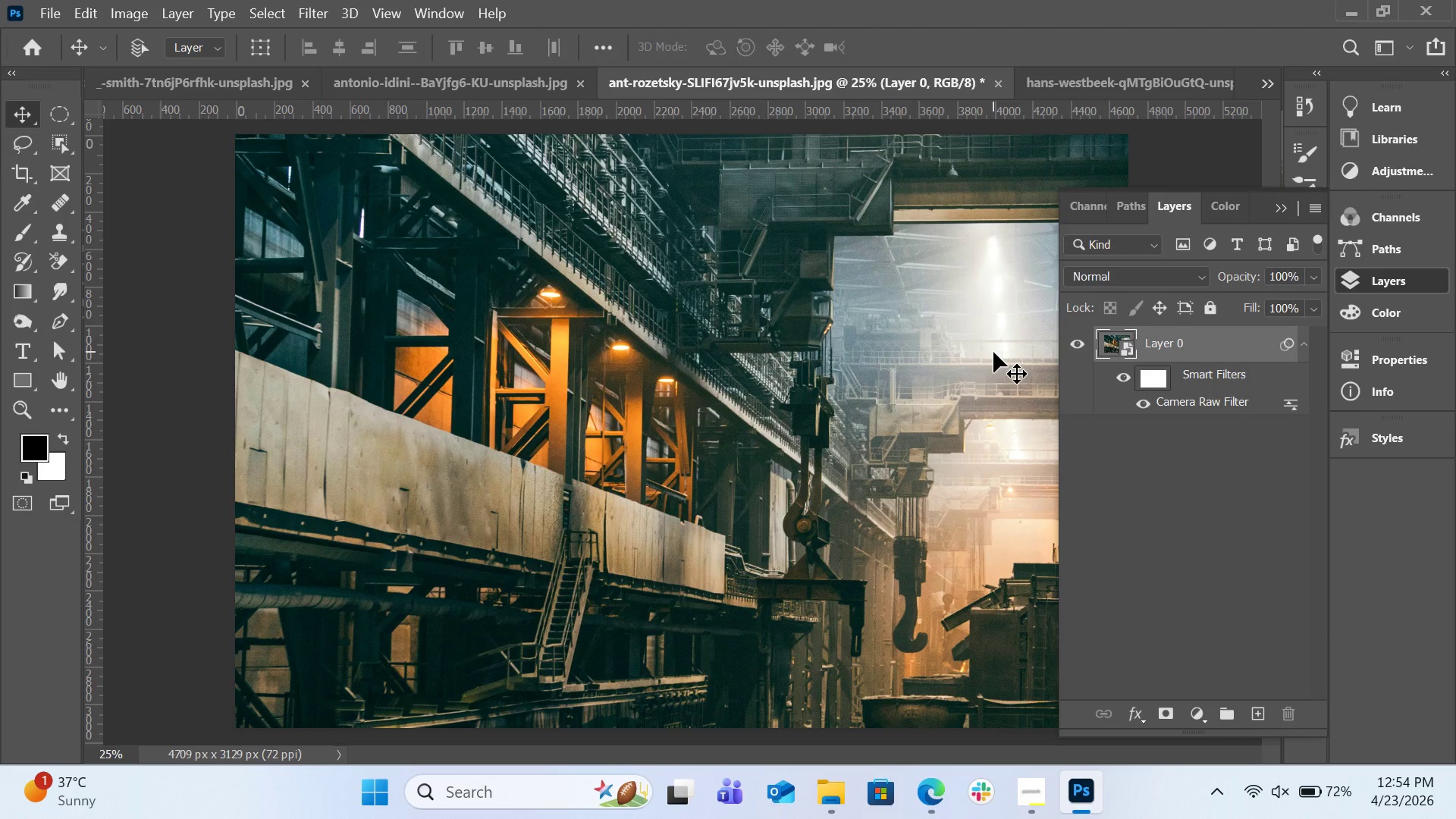 
left_click([228, 77])
 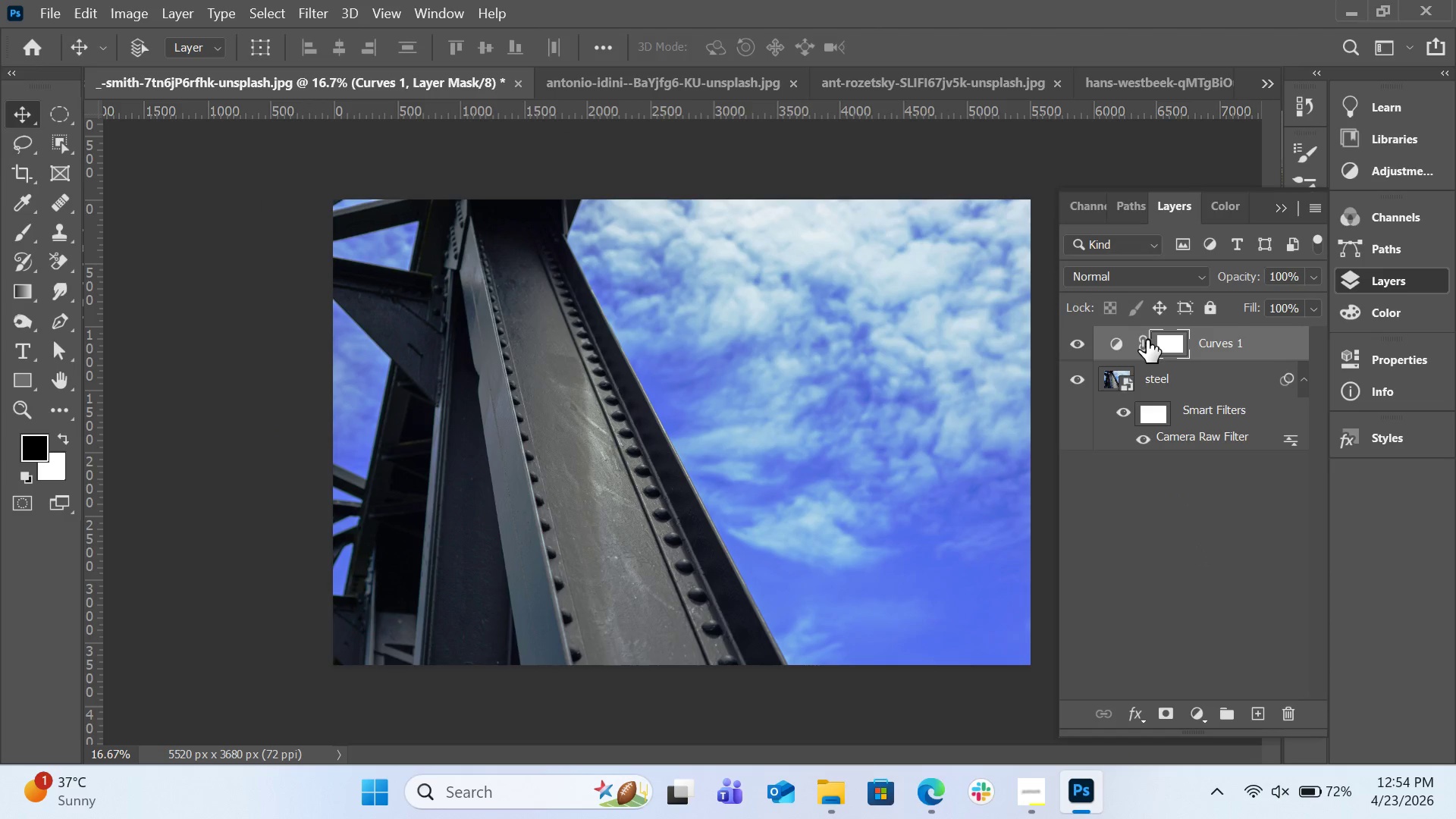 
double_click([1119, 344])
 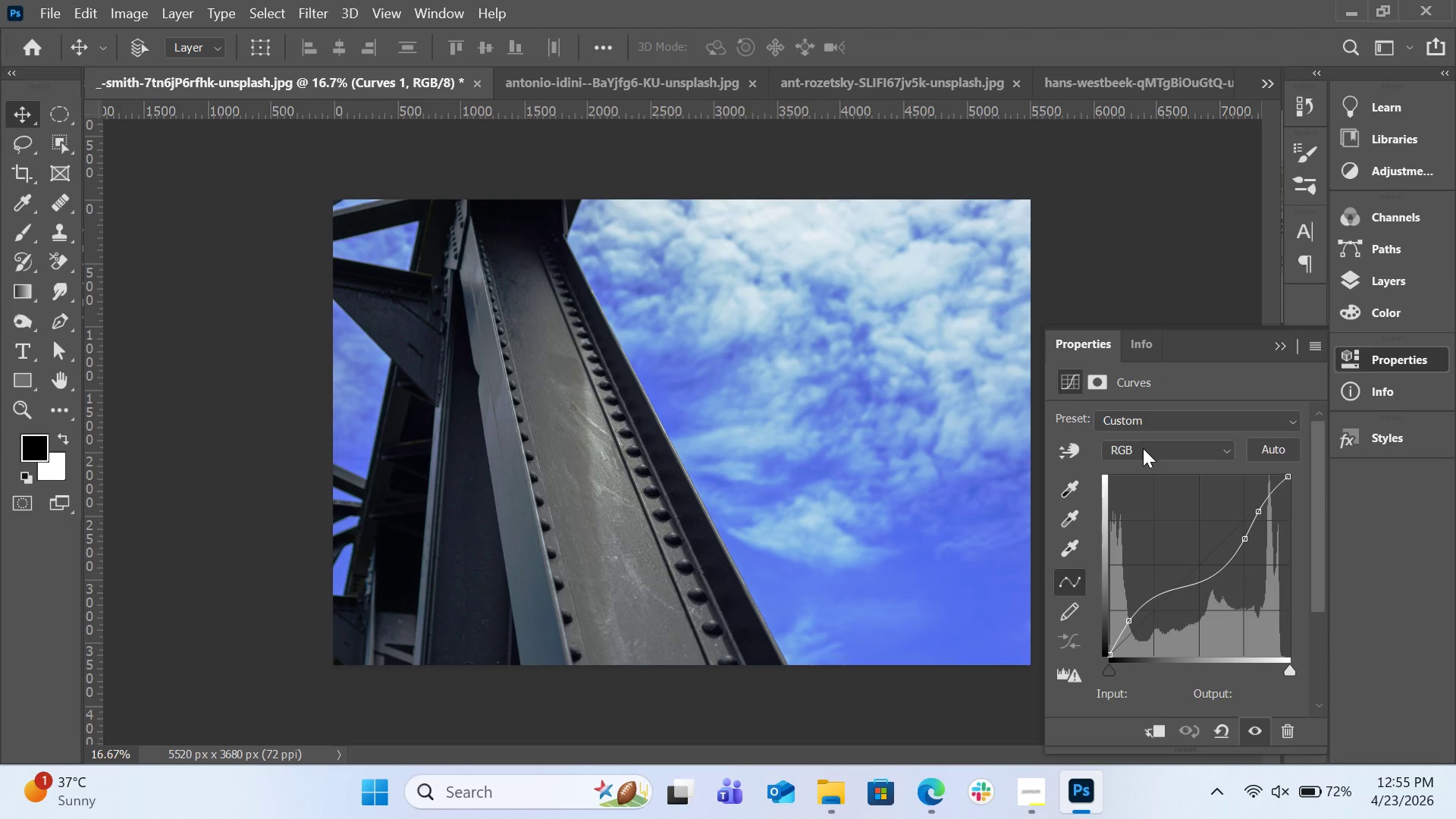 
left_click([1143, 448])
 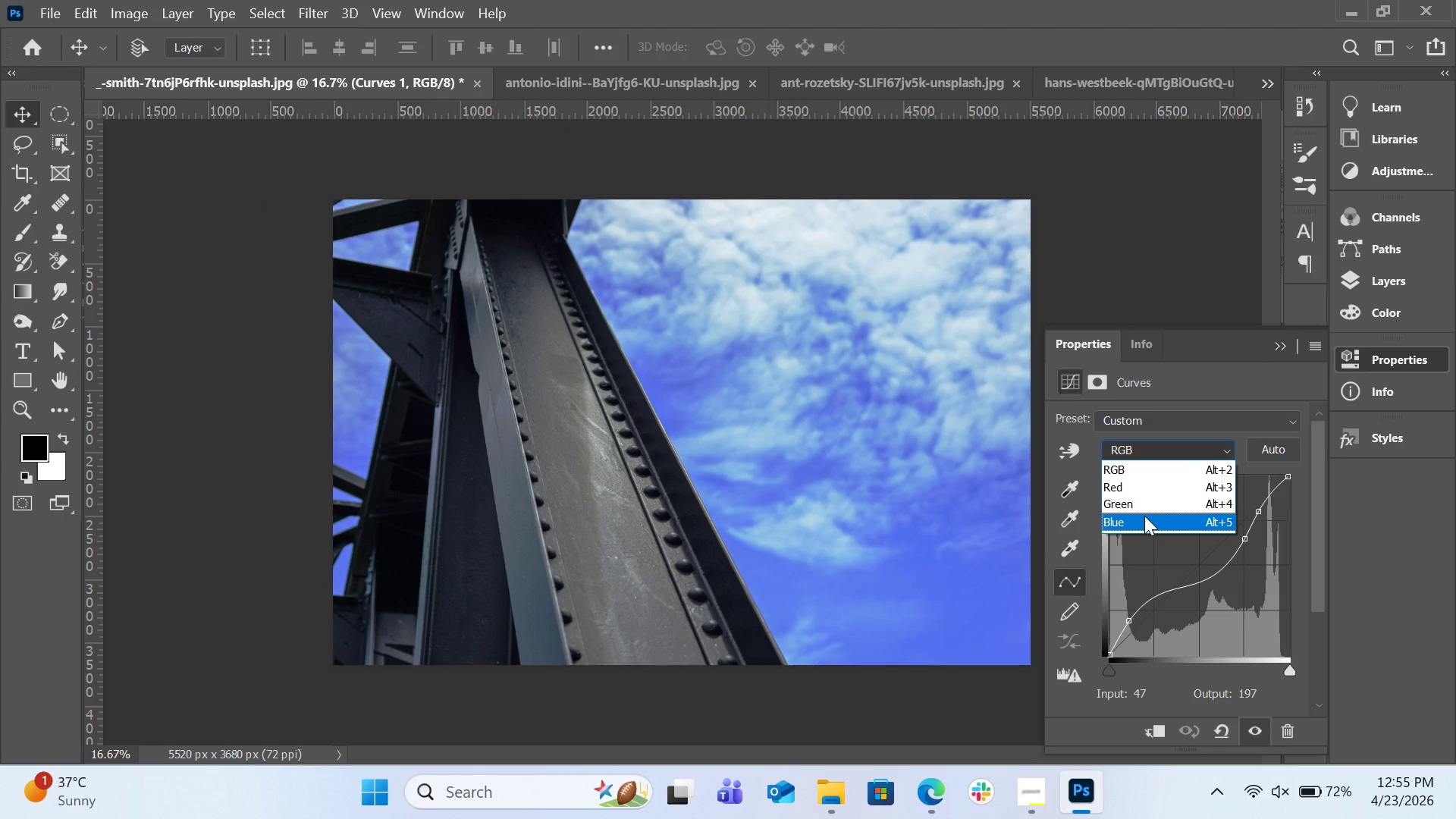 
left_click([1144, 516])
 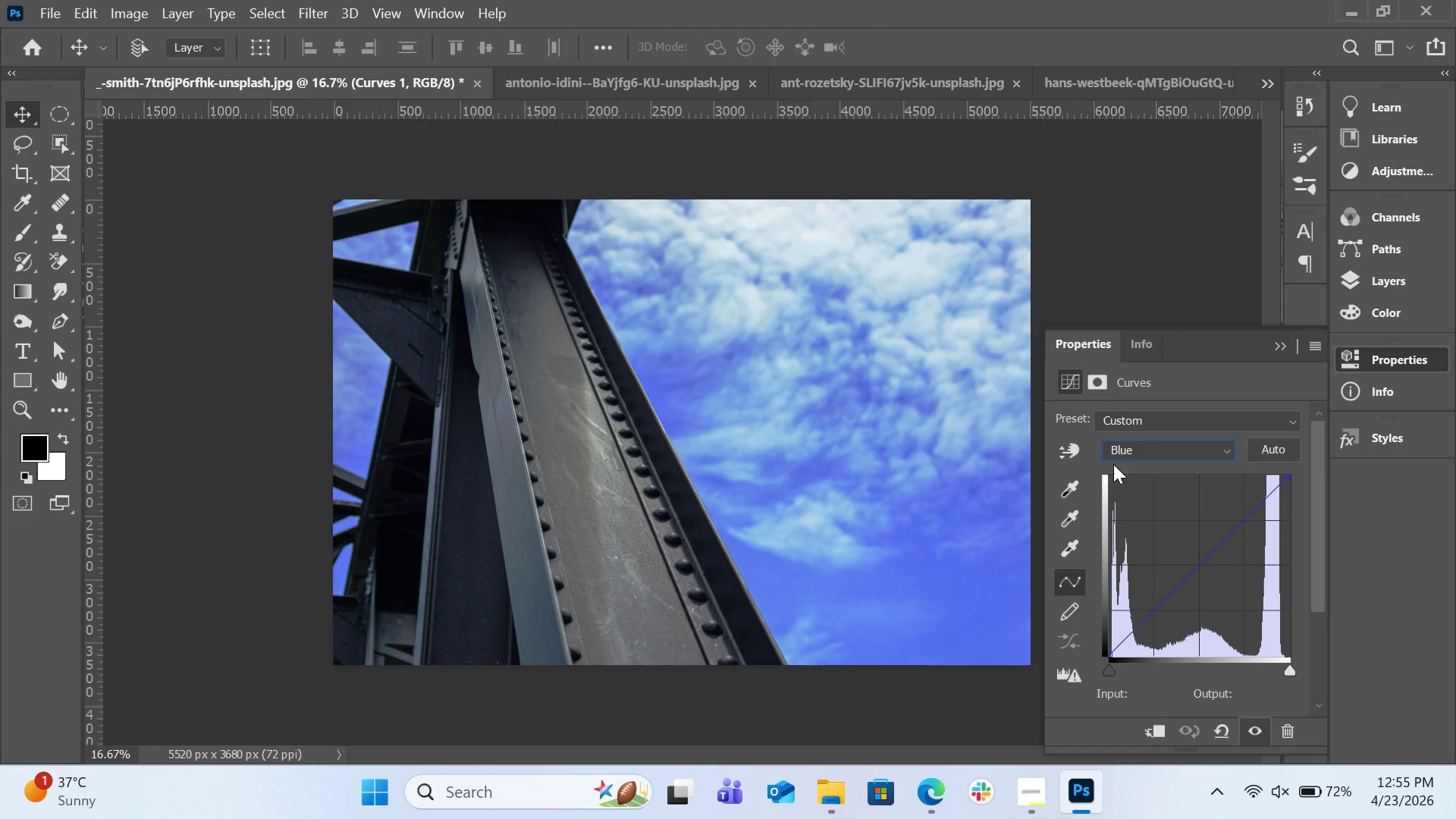 
left_click([1077, 455])
 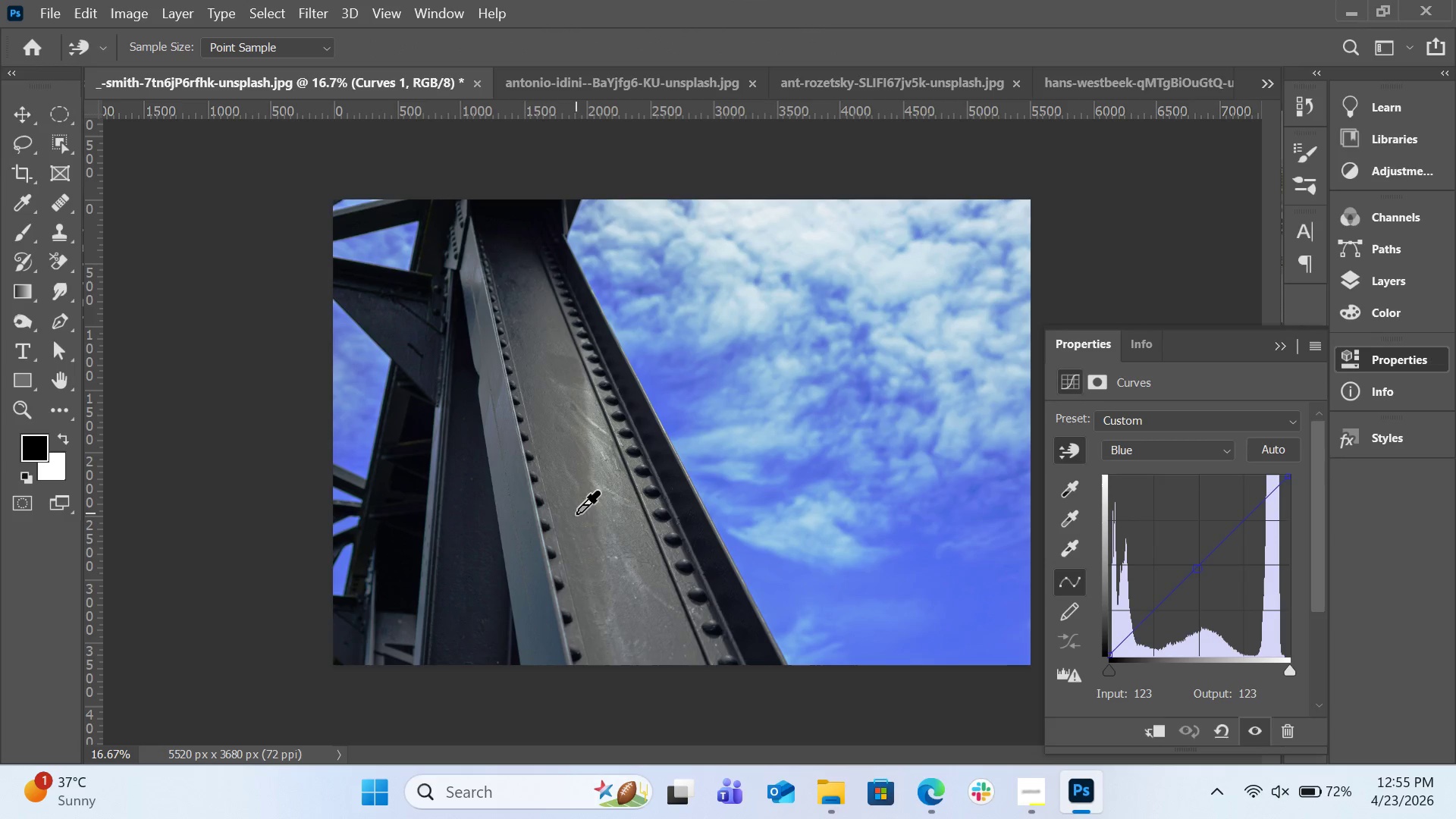 
left_click_drag(start_coordinate=[576, 513], to_coordinate=[582, 497])
 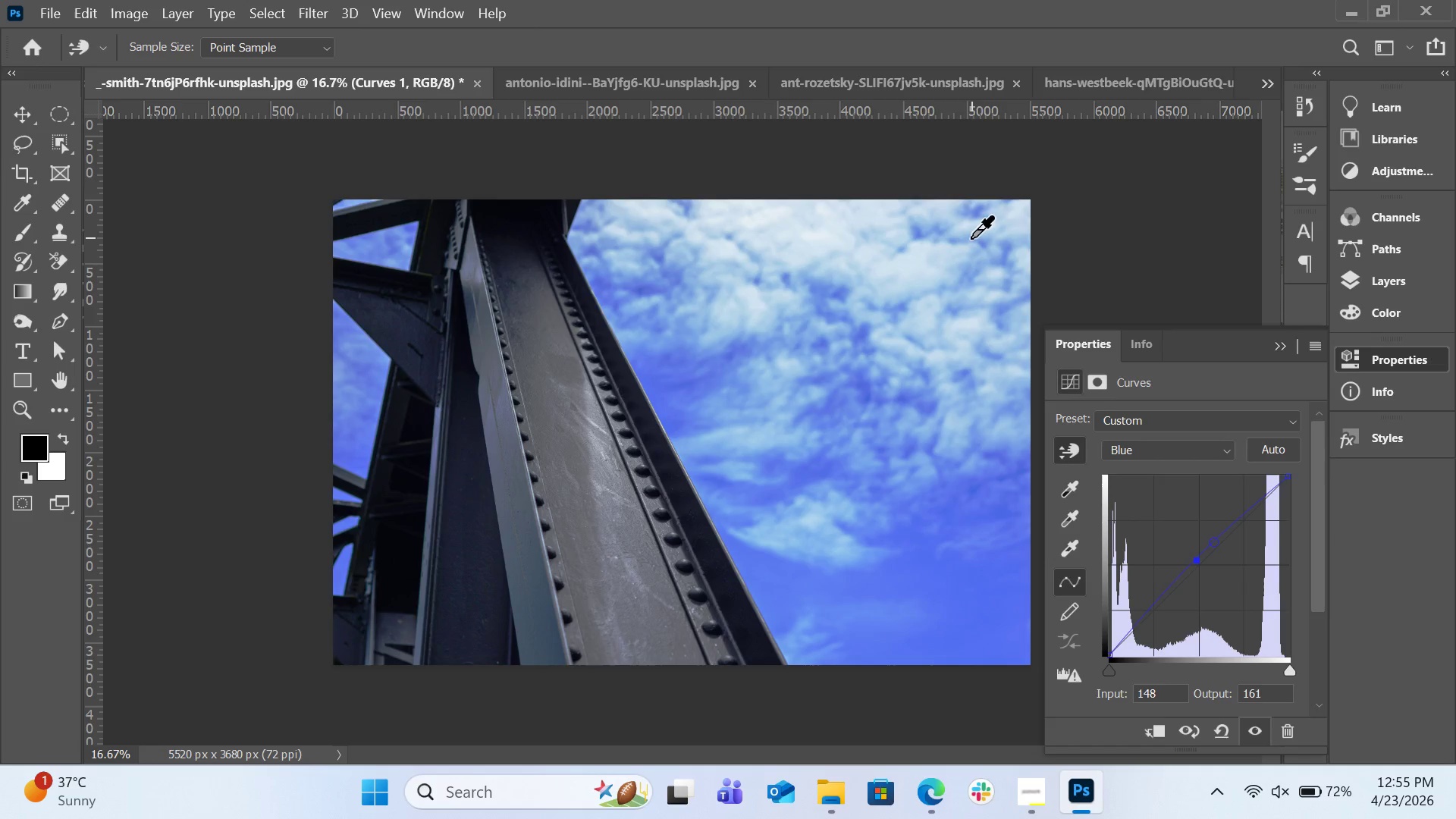 
left_click_drag(start_coordinate=[971, 238], to_coordinate=[972, 244])
 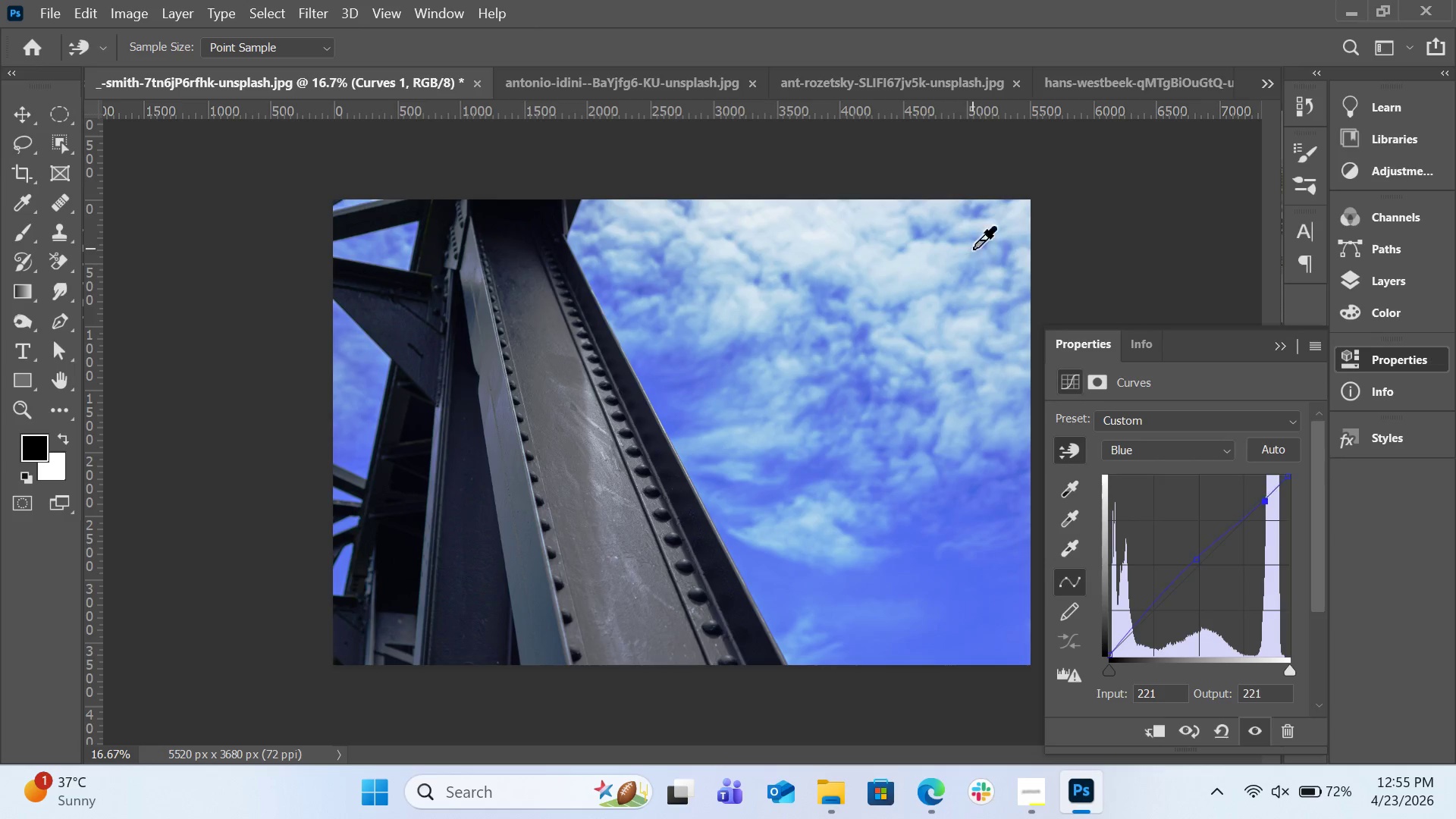 
left_click_drag(start_coordinate=[973, 248], to_coordinate=[974, 271])
 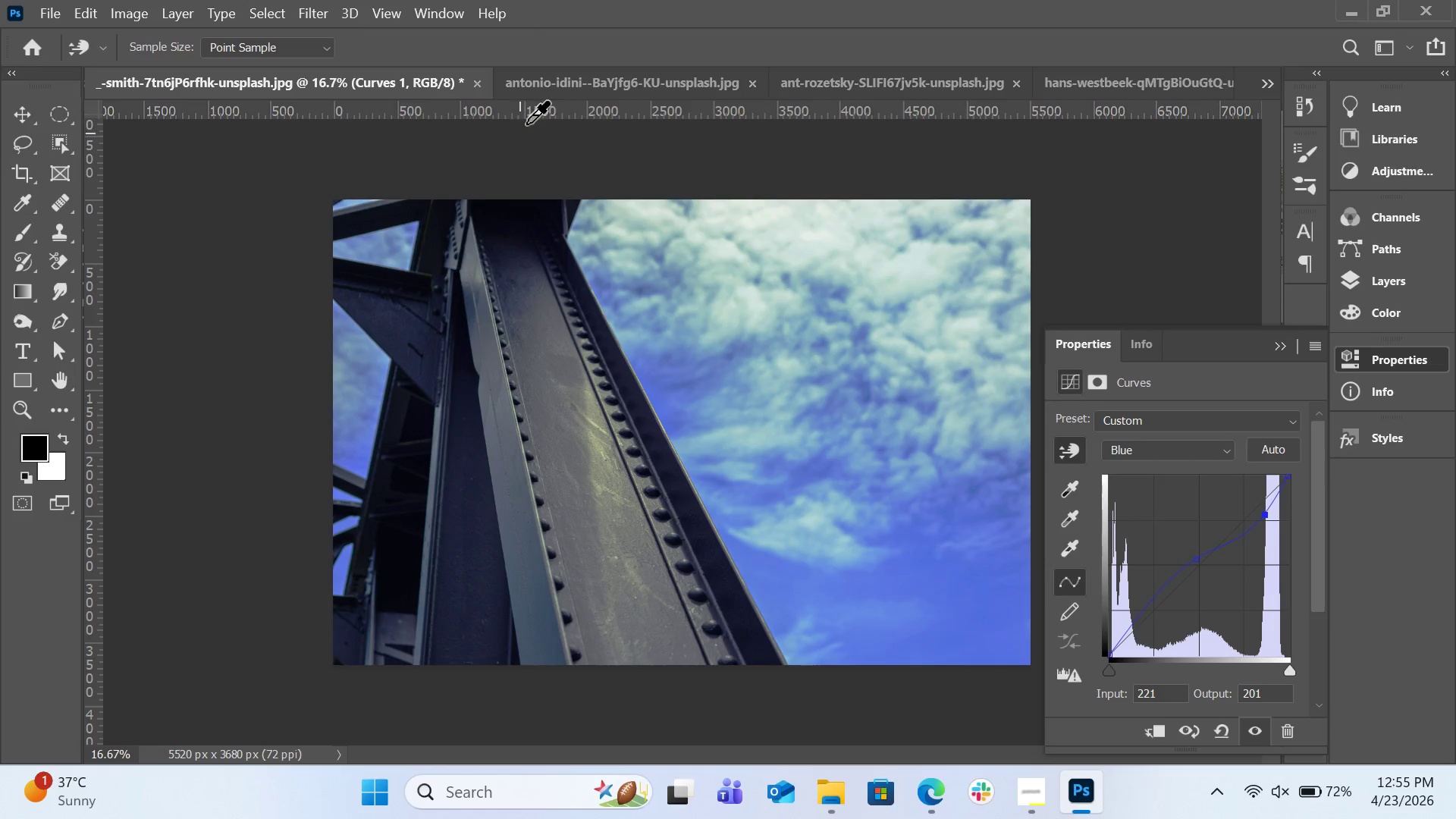 
left_click([546, 89])
 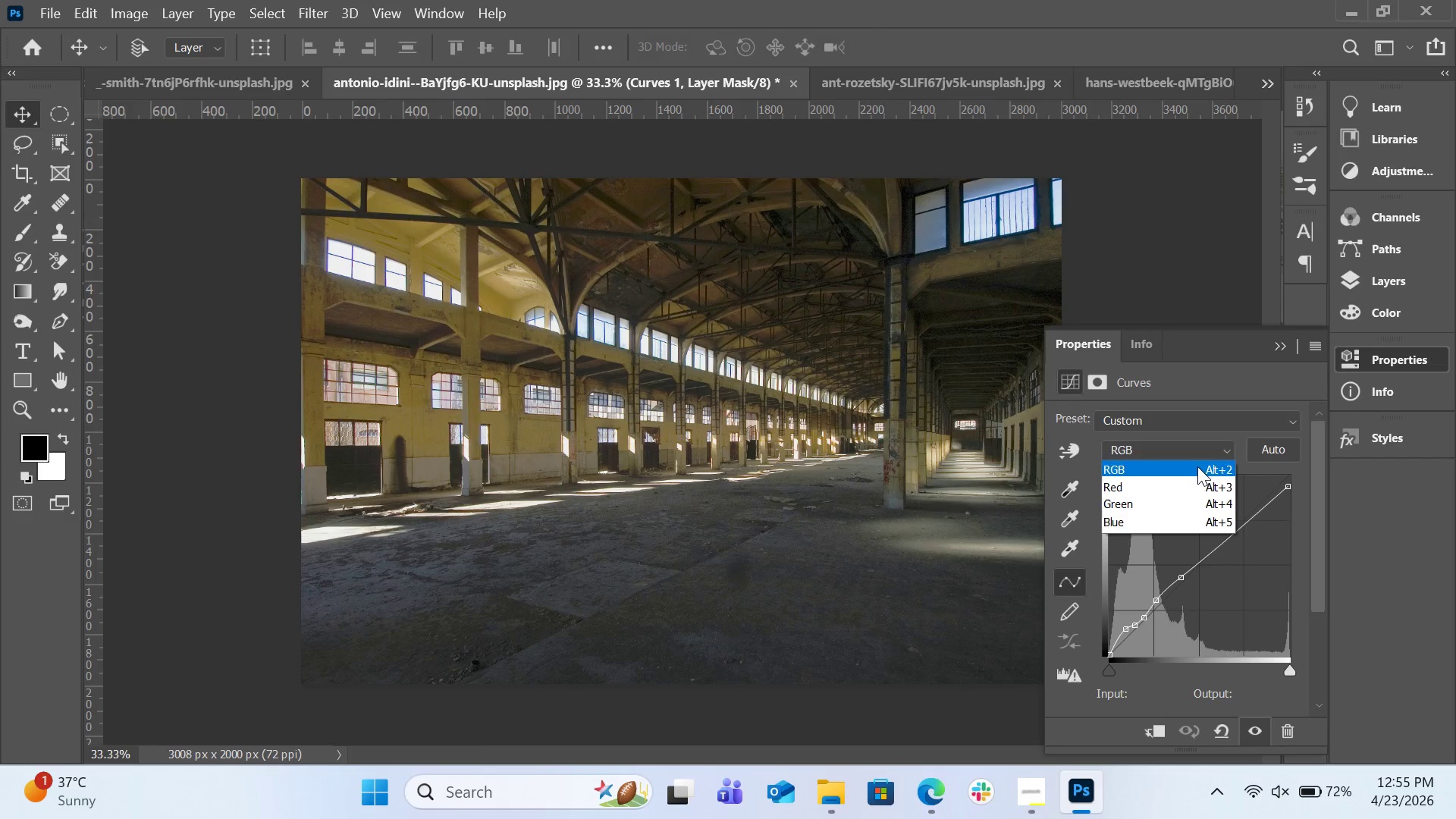 
left_click([1195, 516])
 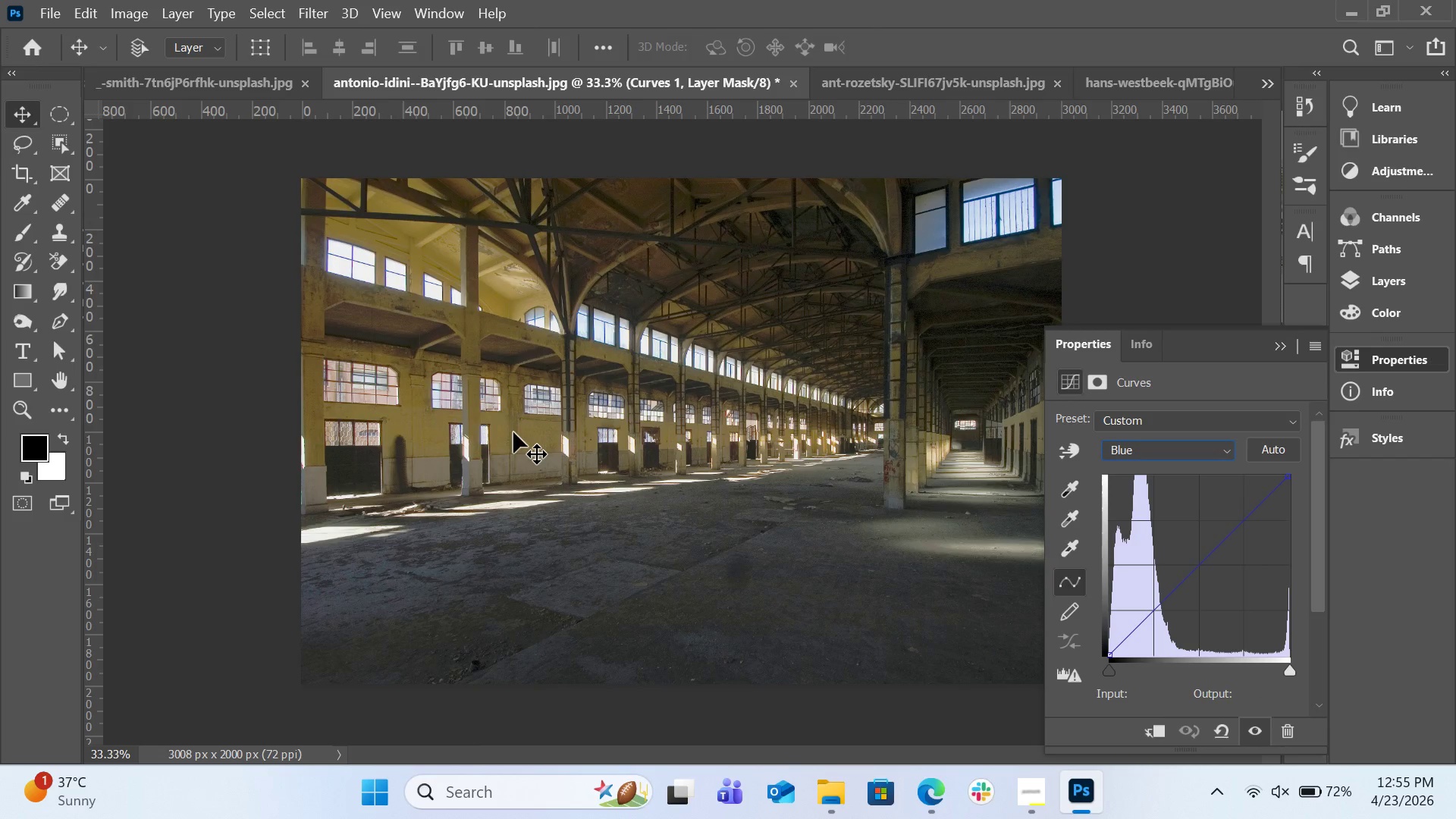 
left_click_drag(start_coordinate=[978, 224], to_coordinate=[978, 215])
 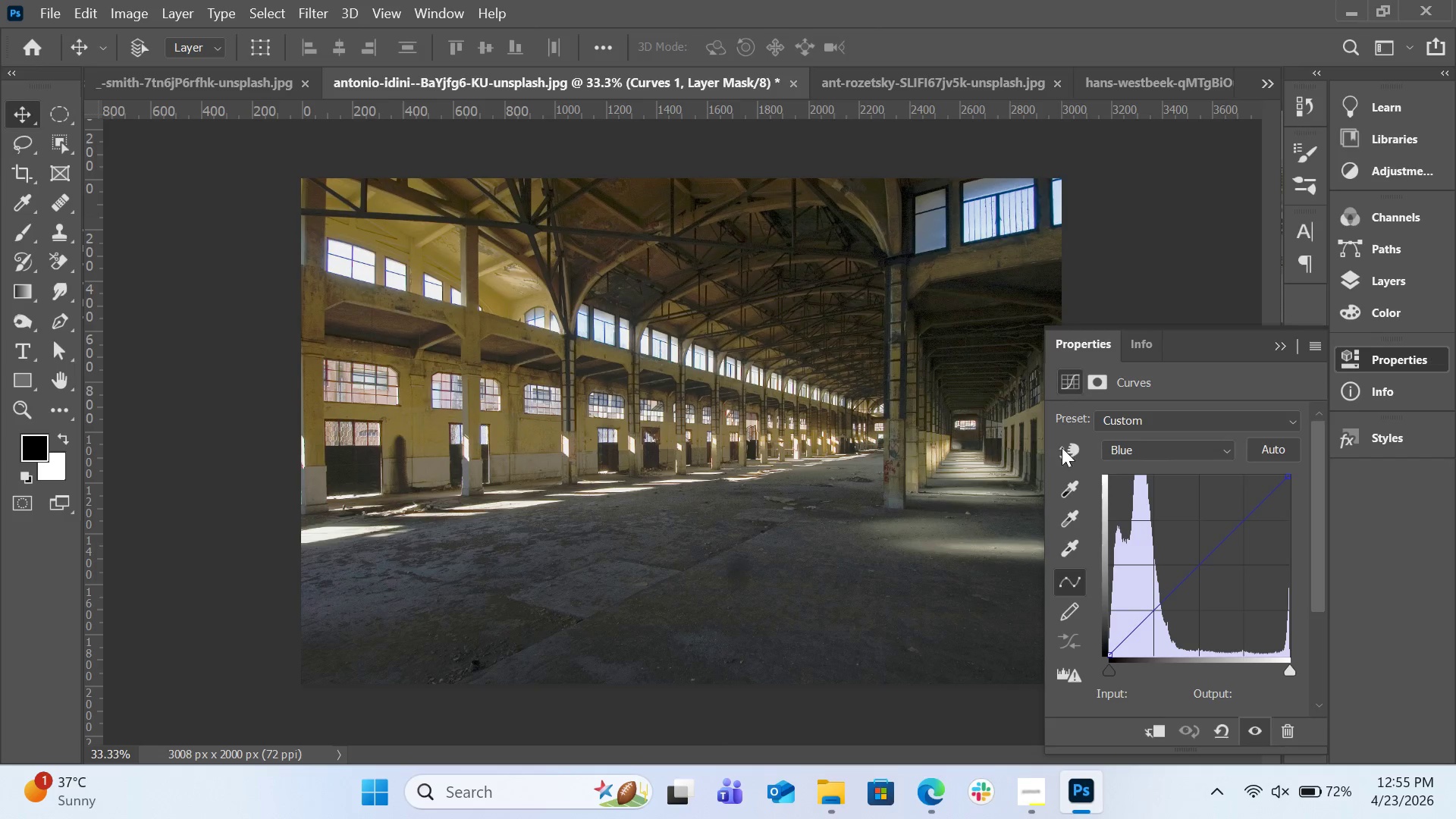 
left_click([1088, 450])
 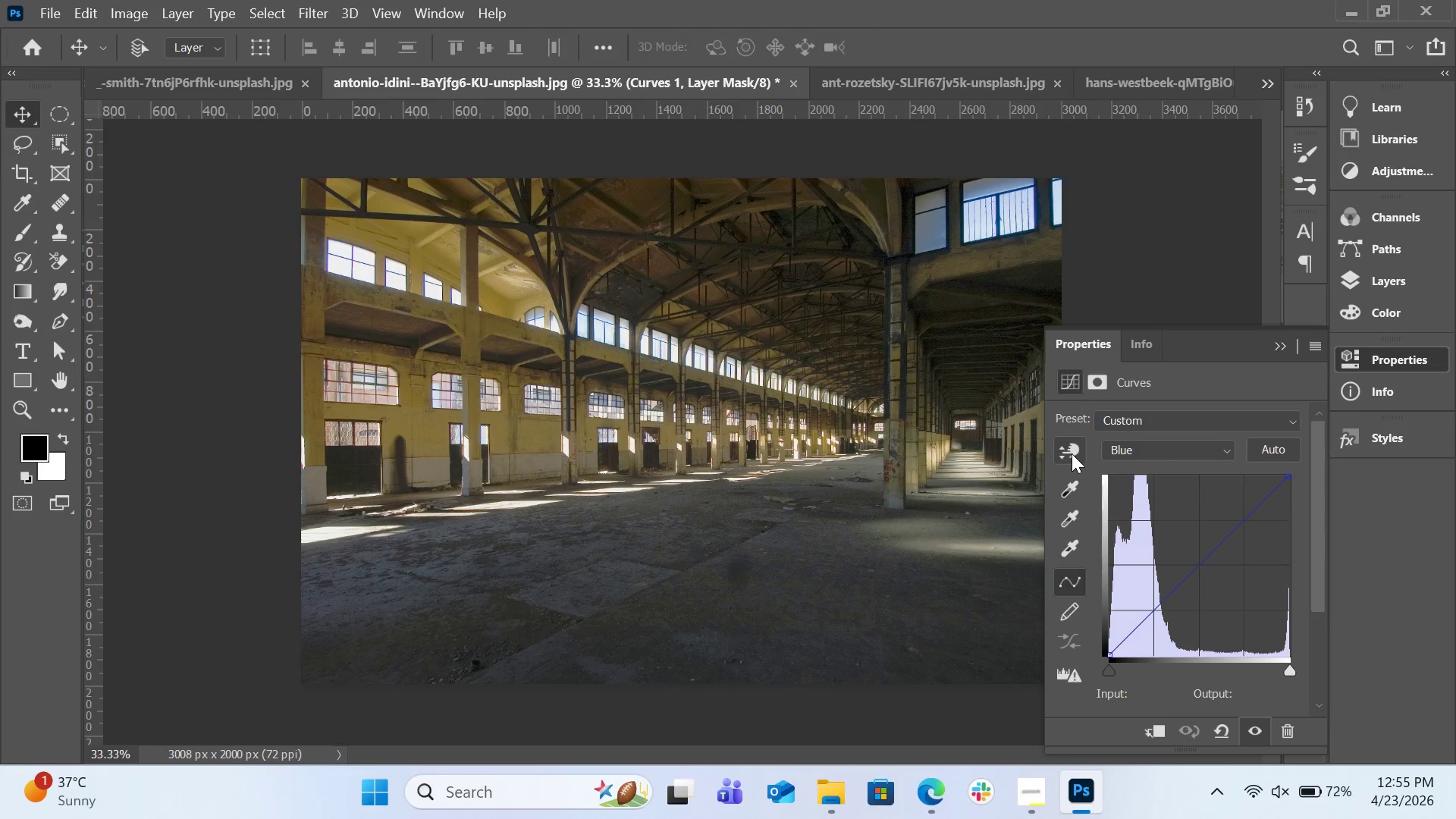 
left_click([1072, 453])
 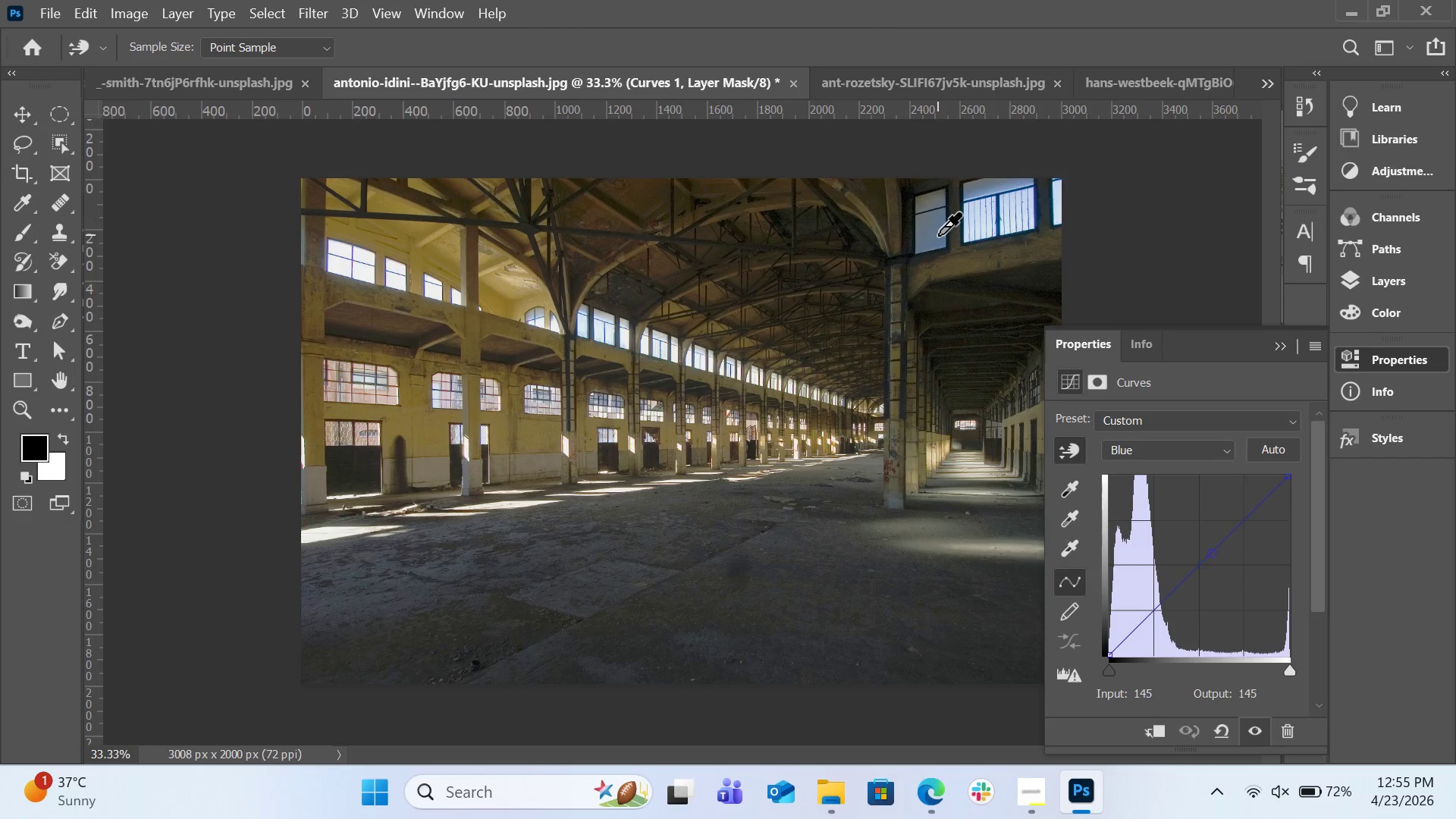 
left_click_drag(start_coordinate=[938, 237], to_coordinate=[939, 221])
 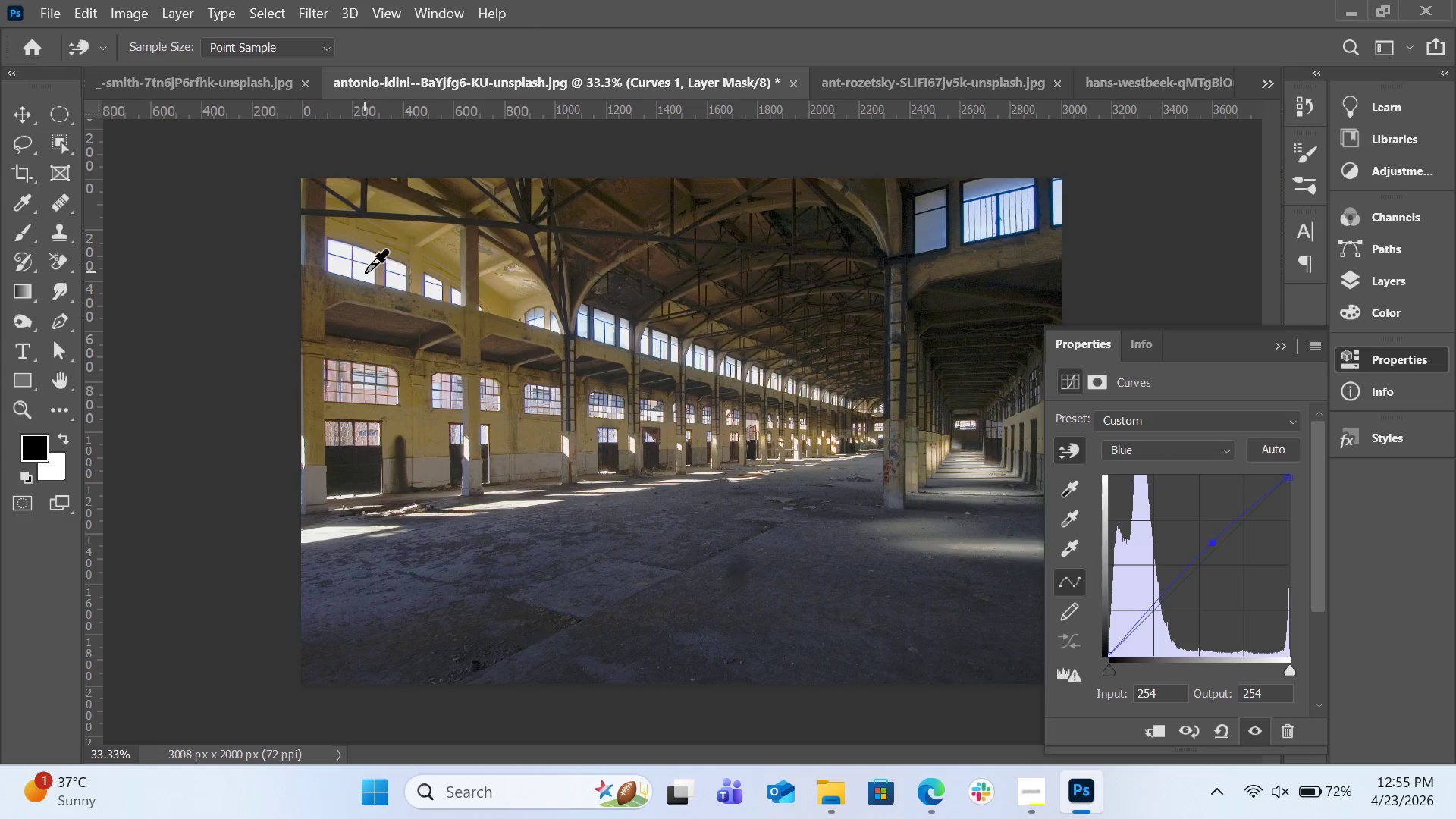 
left_click_drag(start_coordinate=[359, 274], to_coordinate=[360, 297])
 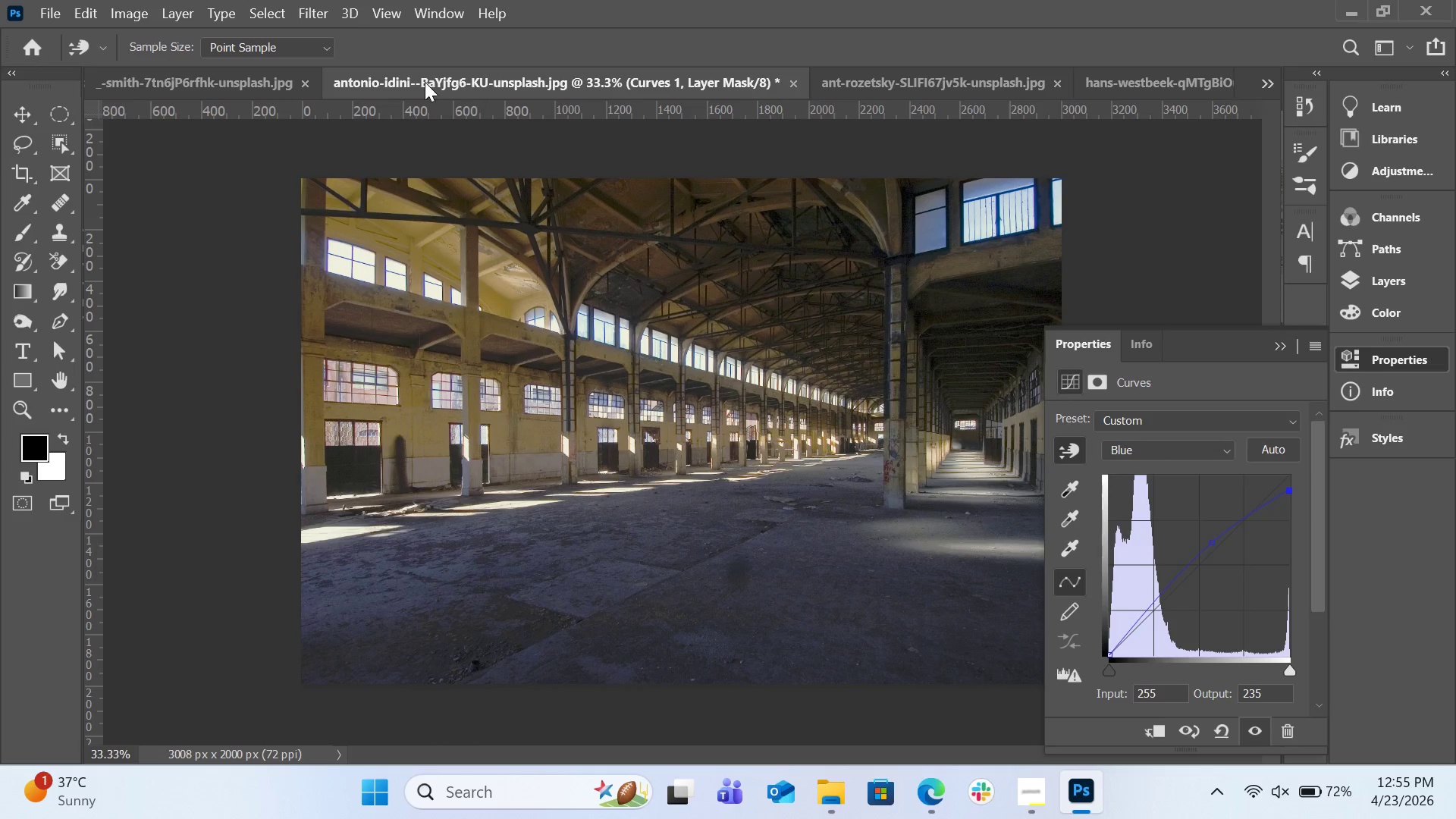 
left_click([250, 83])
 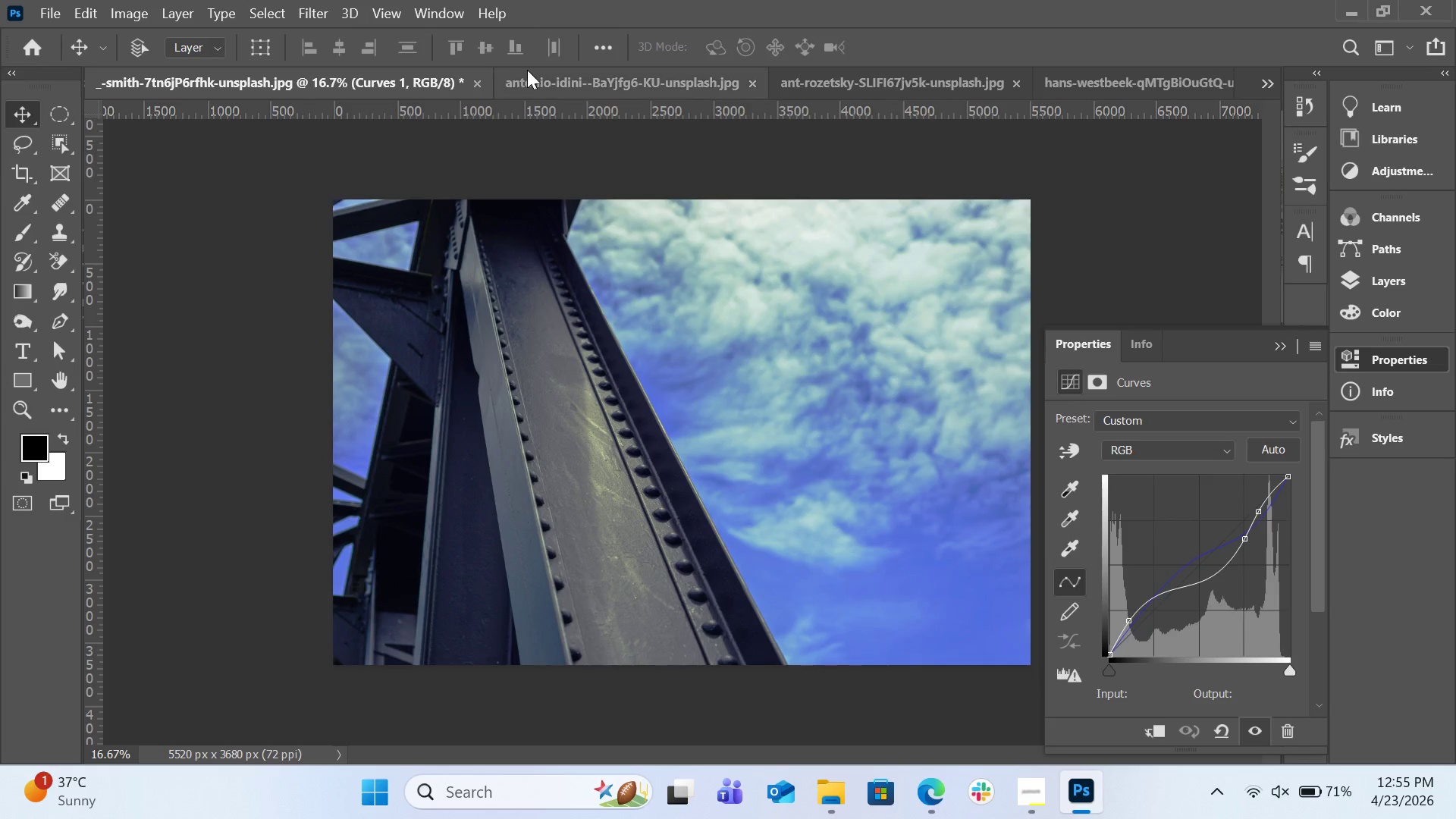 
left_click([548, 72])
 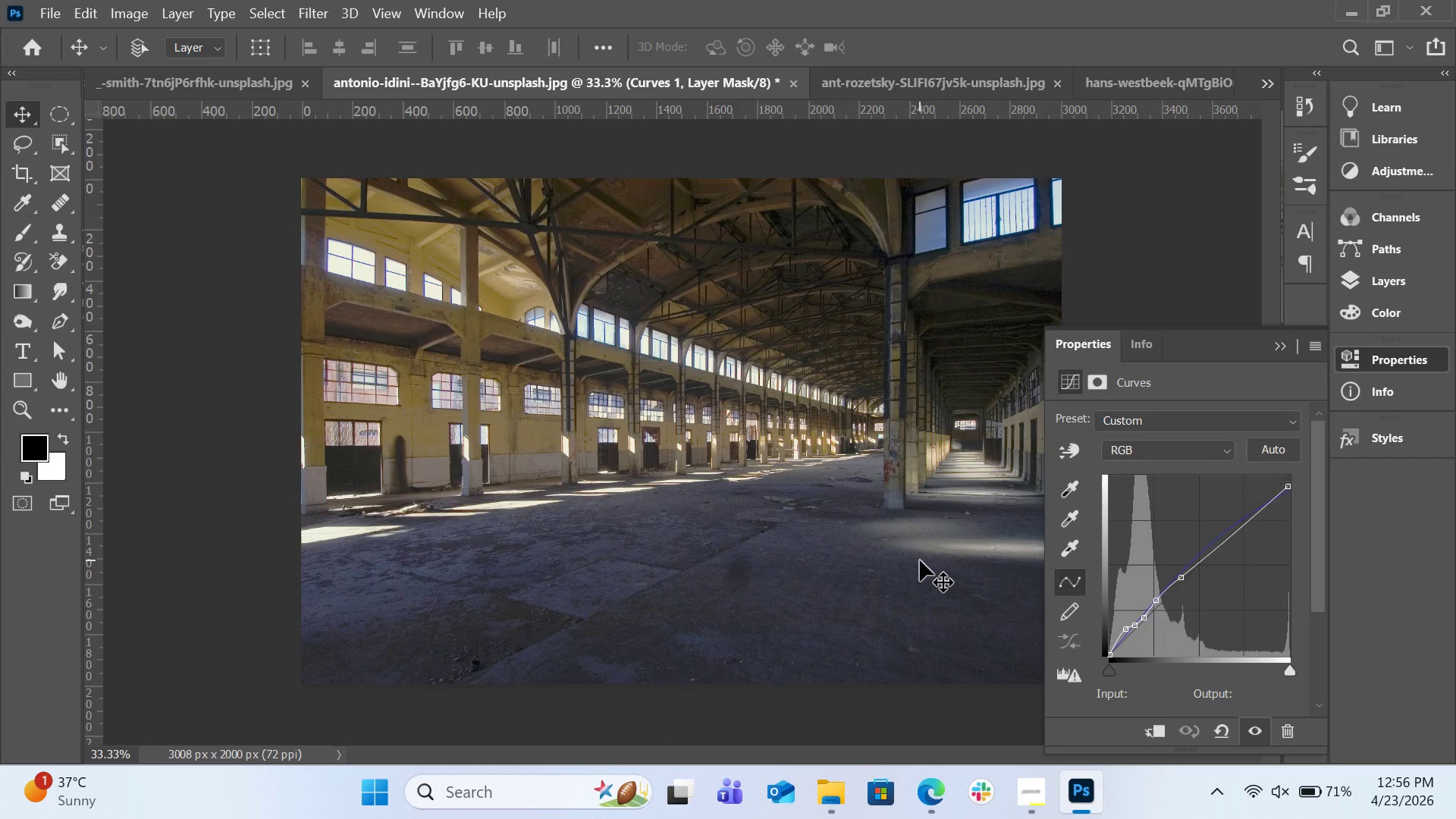 
wait(27.89)
 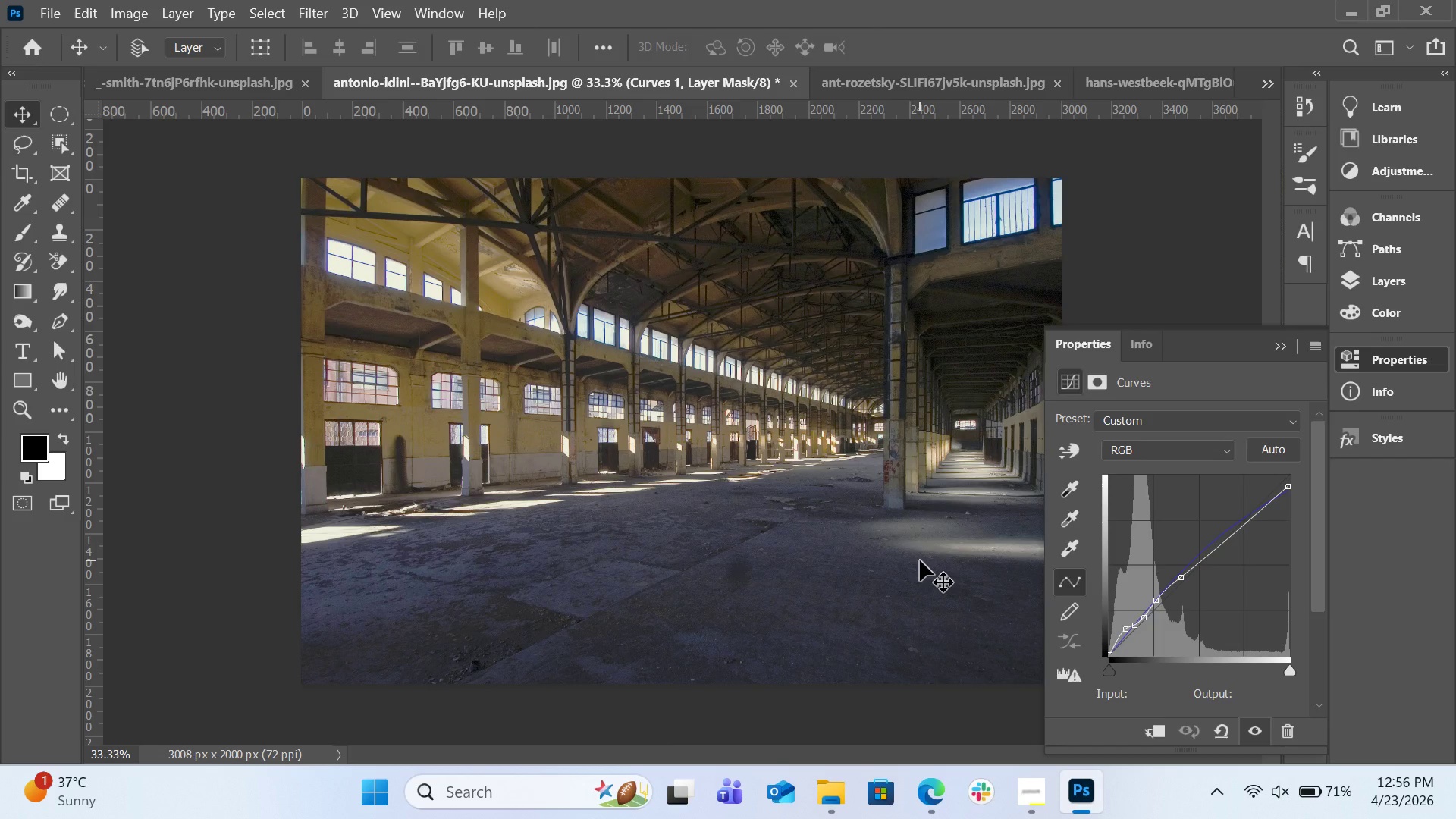 
left_click([701, 614])
 